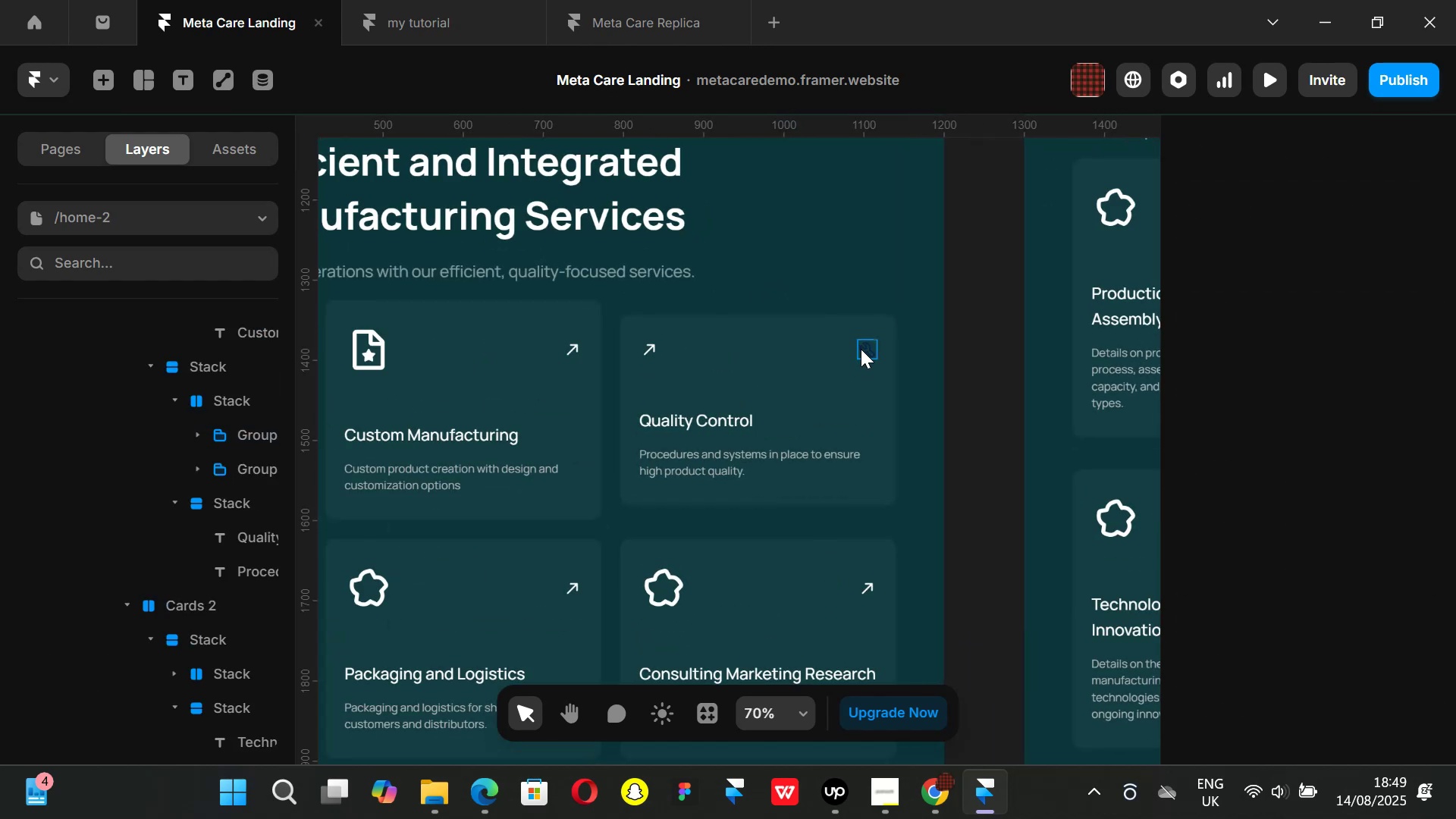 
left_click([861, 349])
 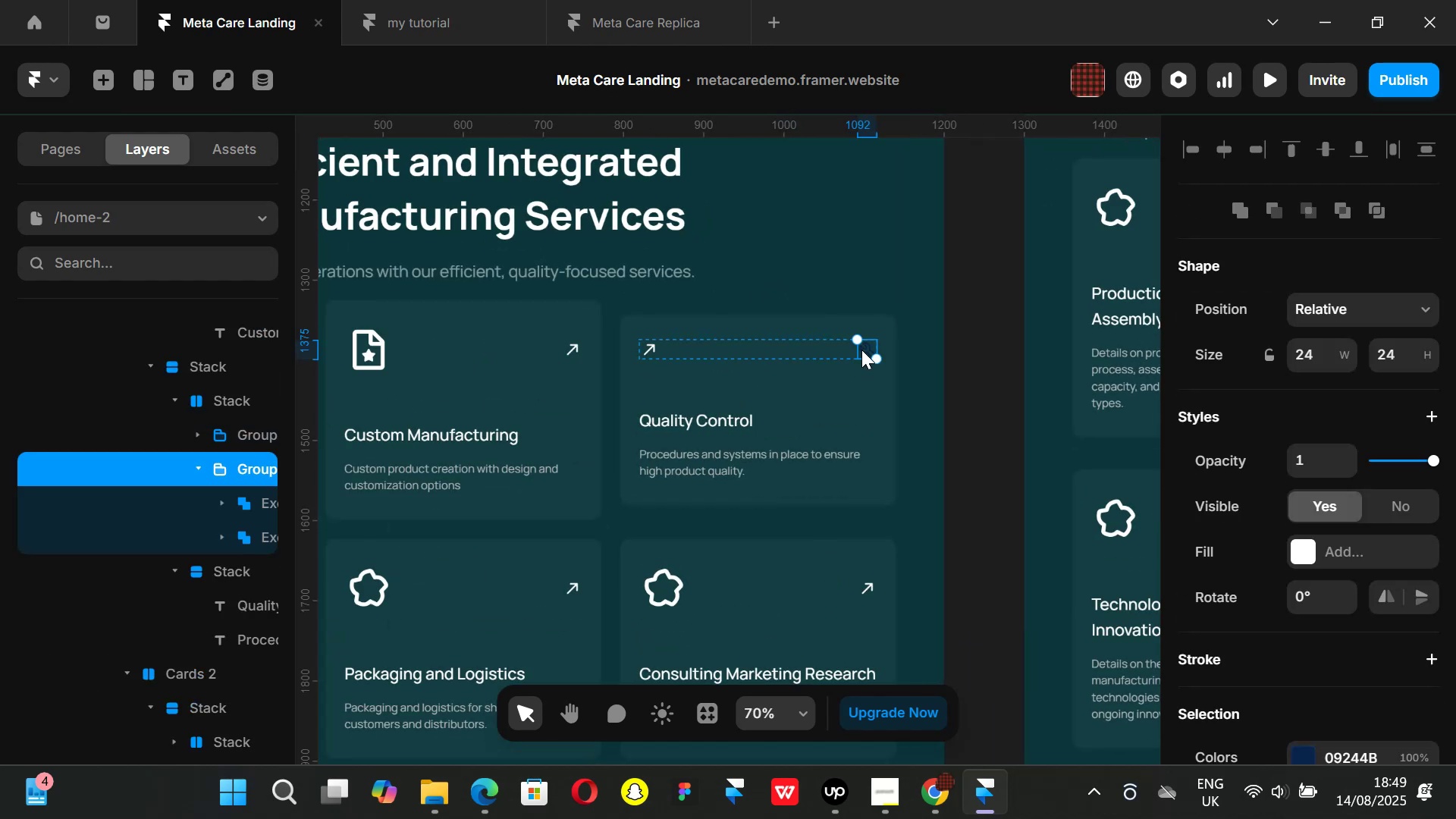 
key(ArrowLeft)
 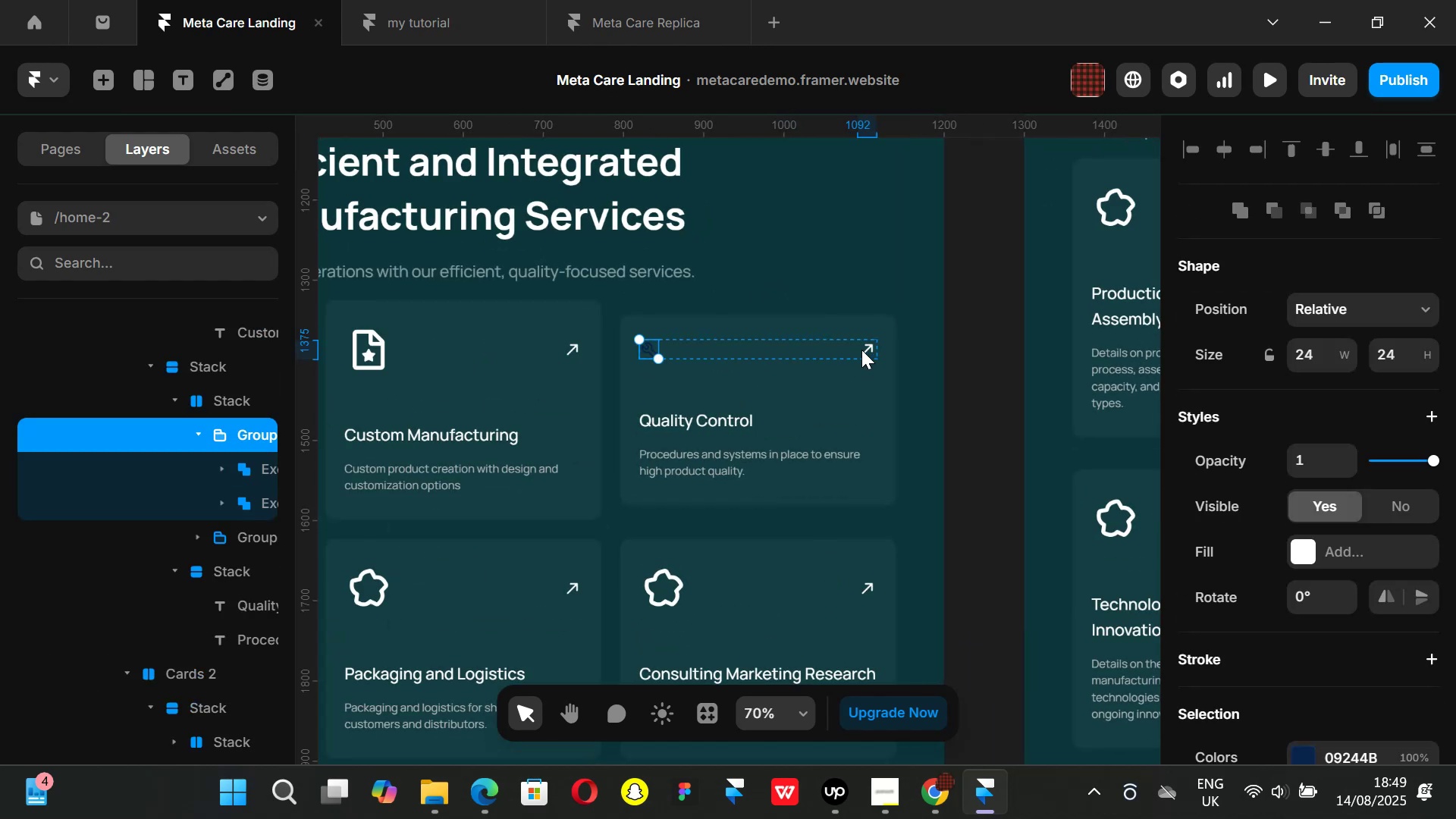 
key(K)
 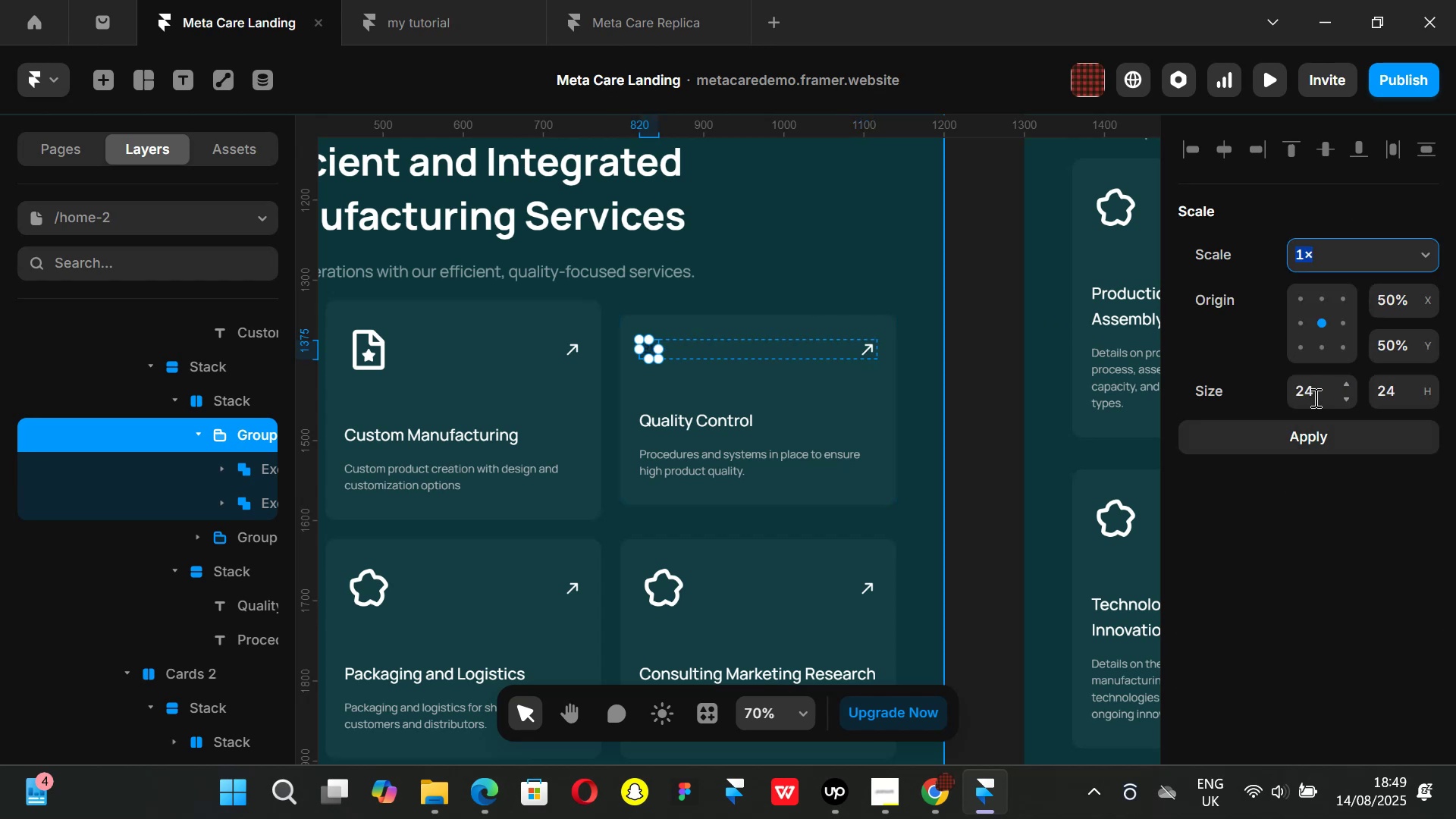 
left_click([1314, 391])
 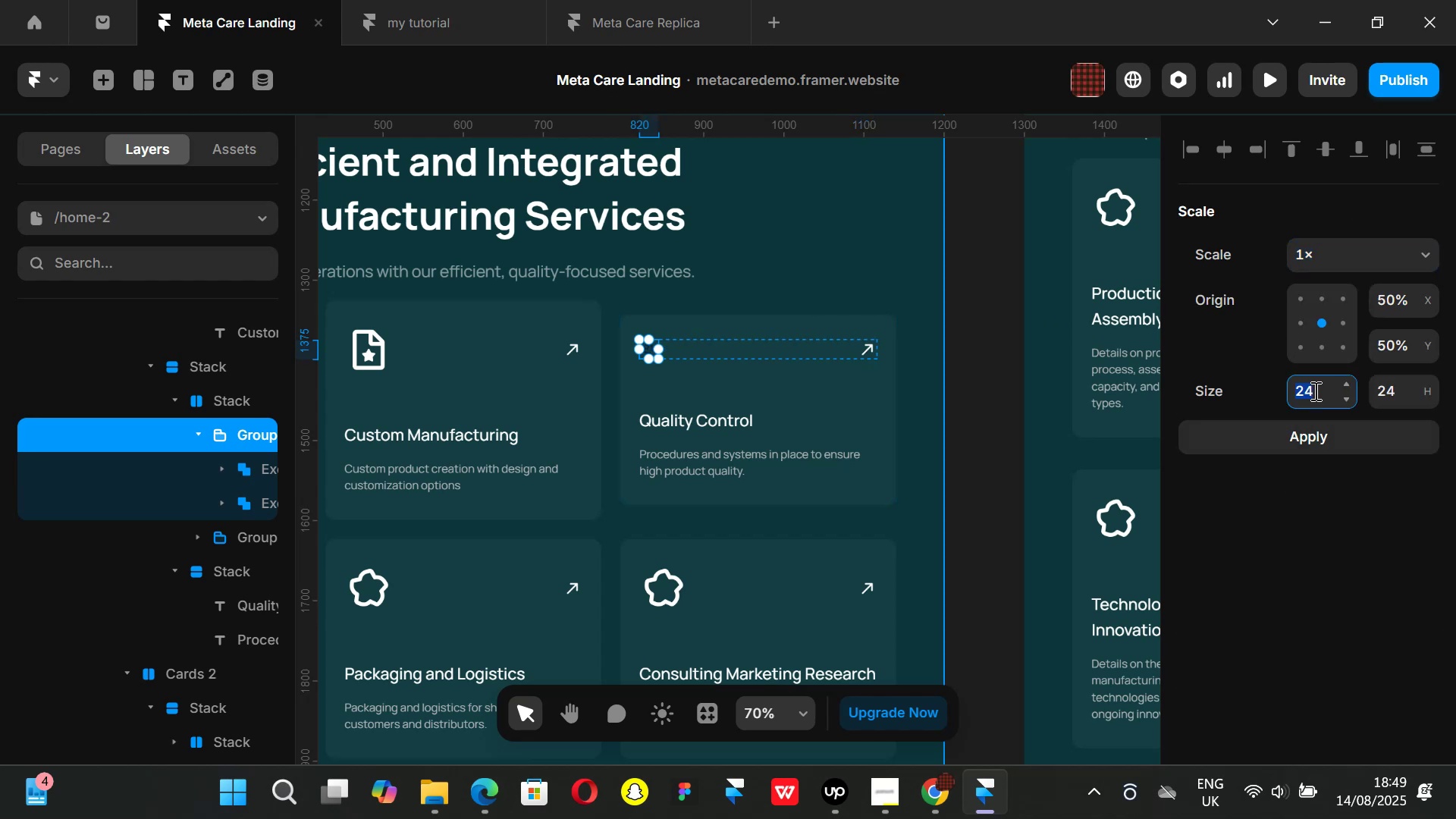 
type(60)
 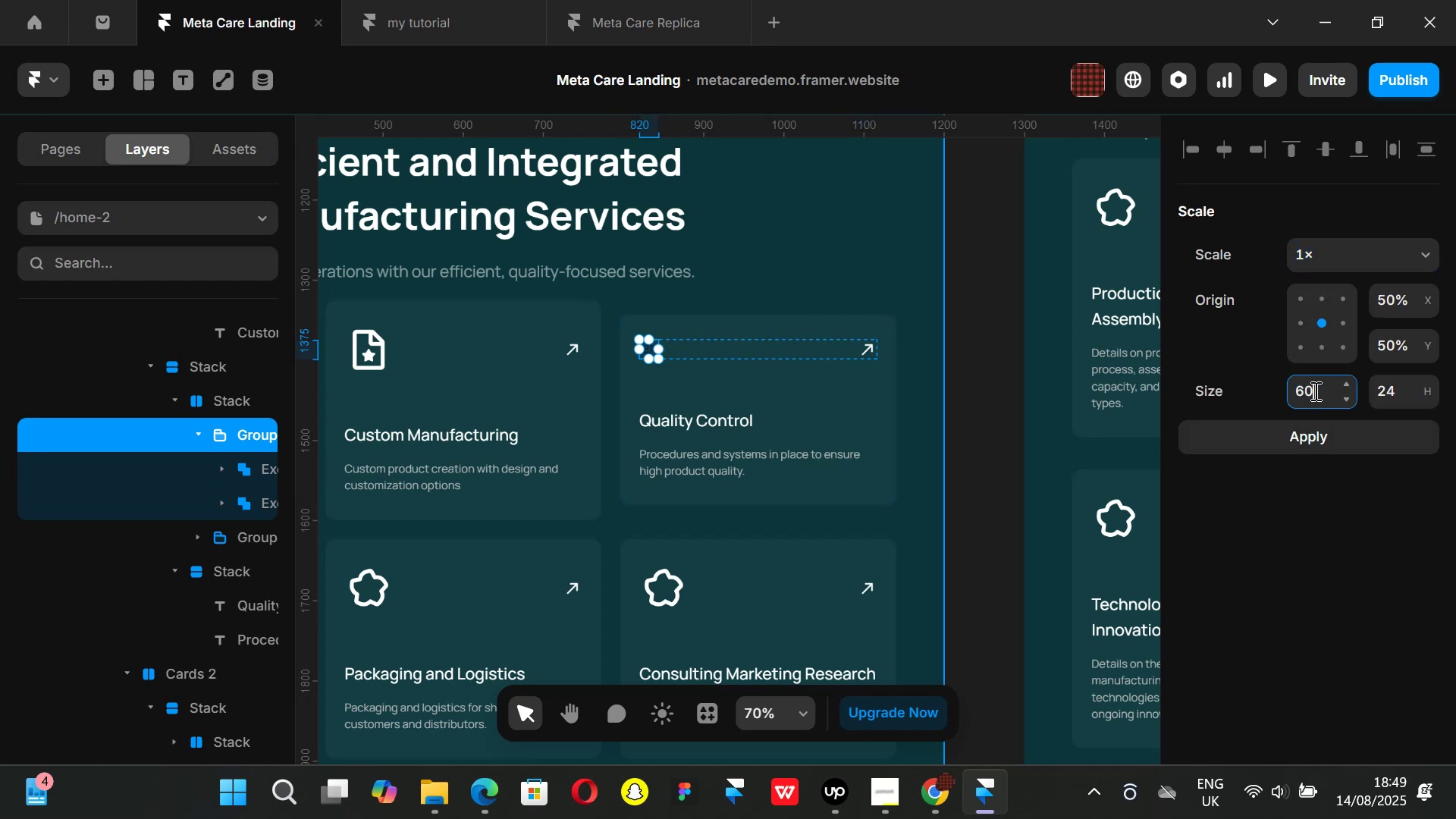 
key(Enter)
 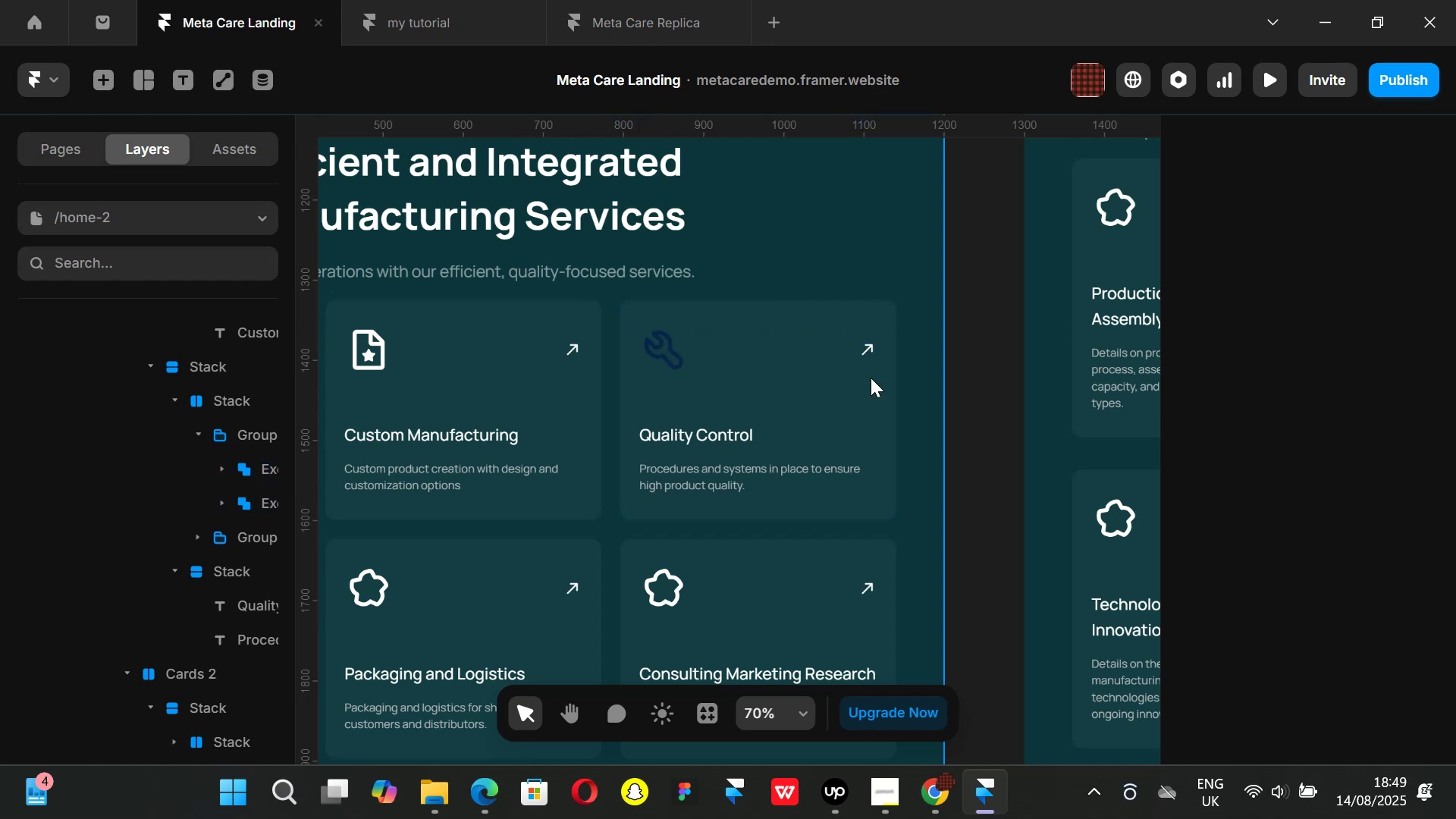 
left_click_drag(start_coordinate=[667, 348], to_coordinate=[693, 348])
 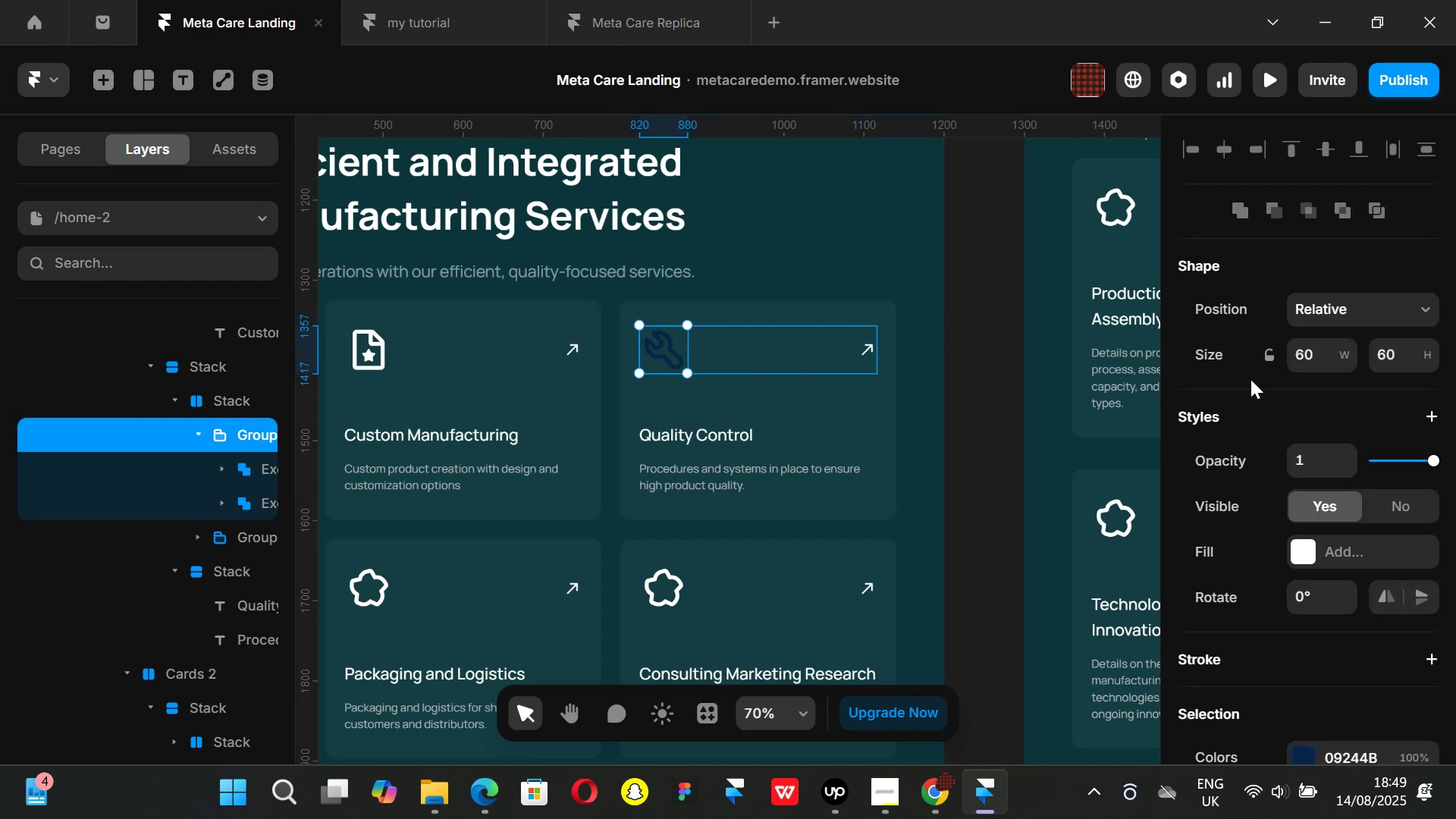 
scroll: coordinate [1252, 393], scroll_direction: down, amount: 4.0
 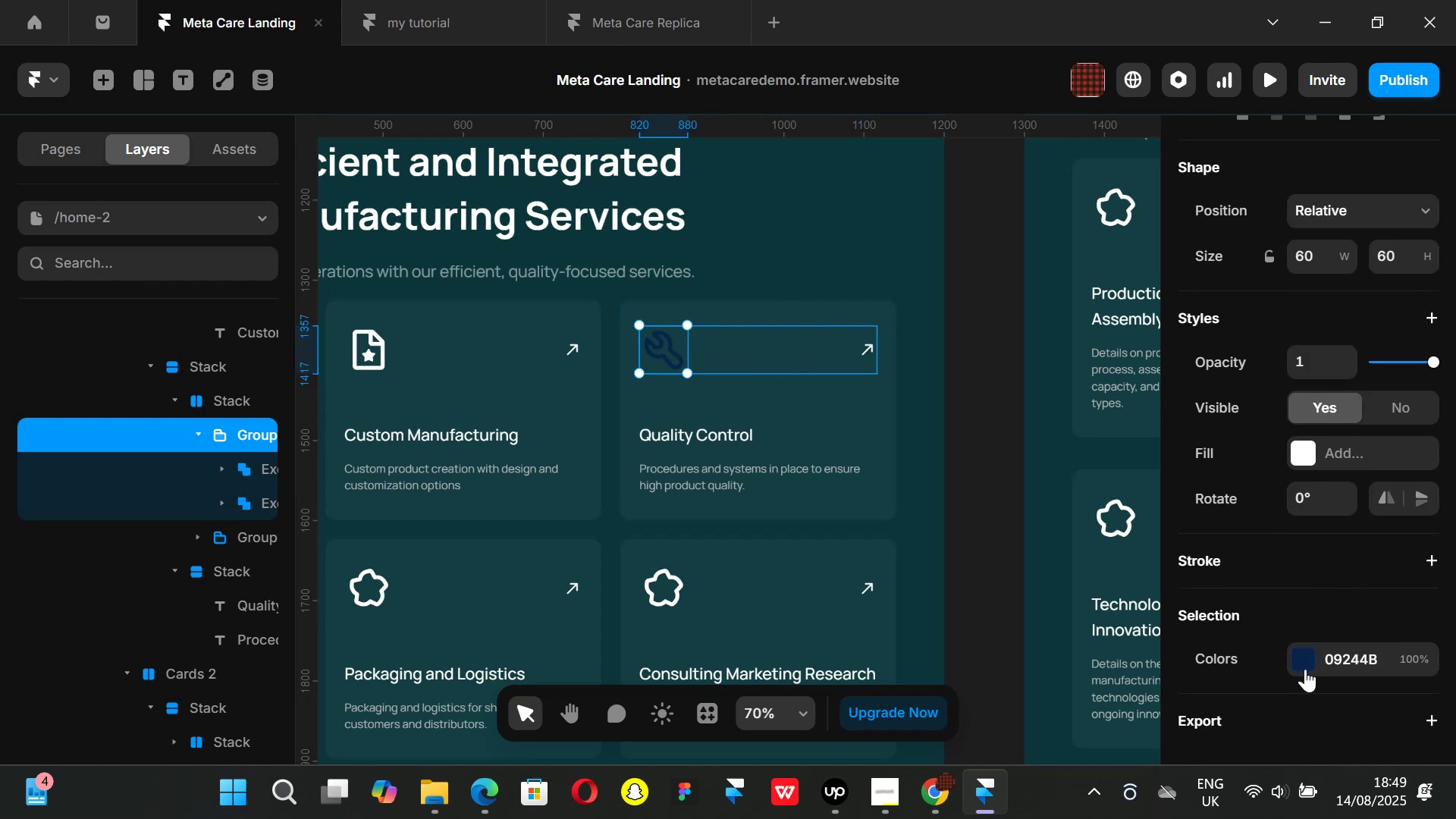 
left_click([1305, 669])
 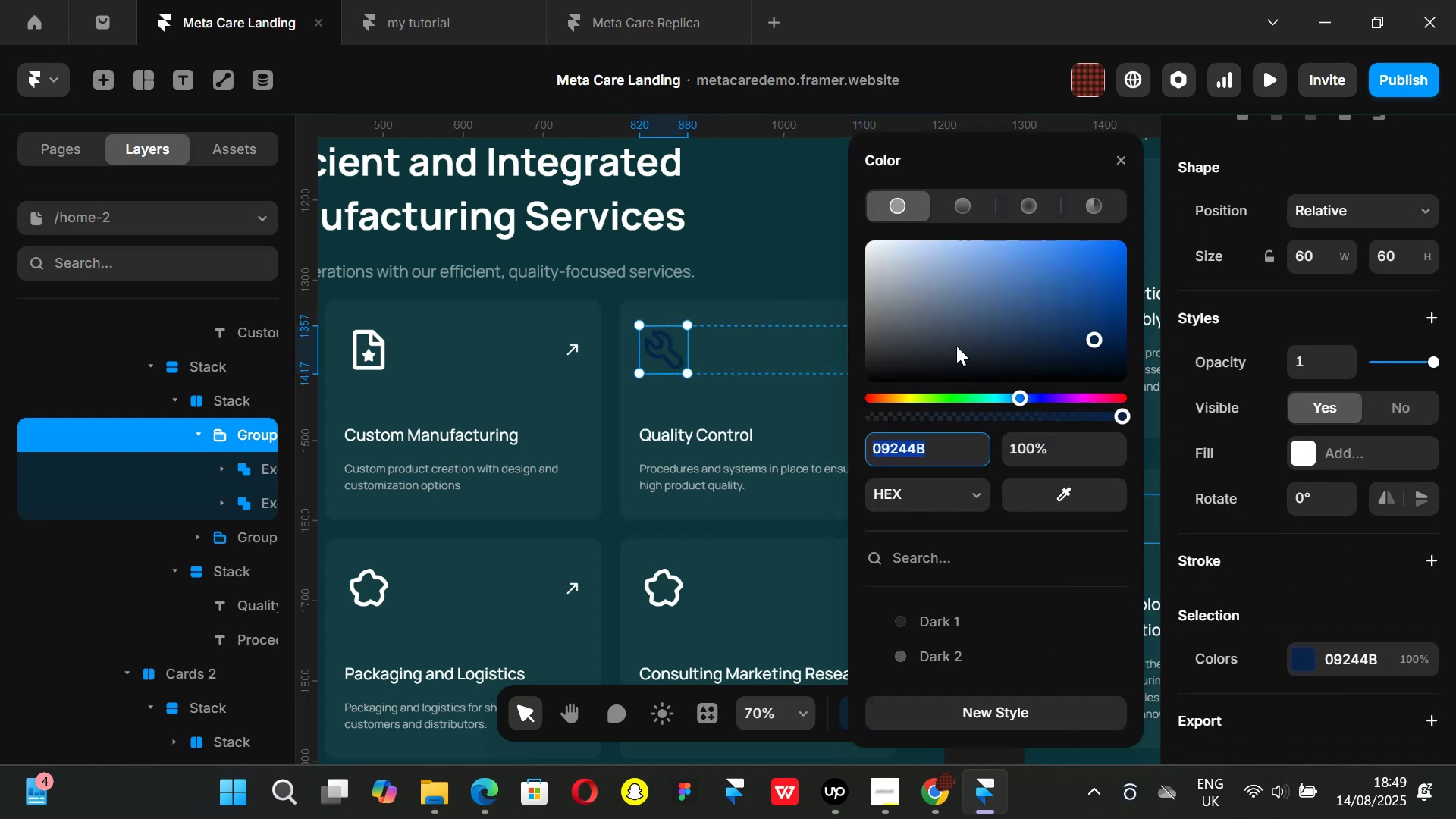 
left_click_drag(start_coordinate=[956, 343], to_coordinate=[718, 174])
 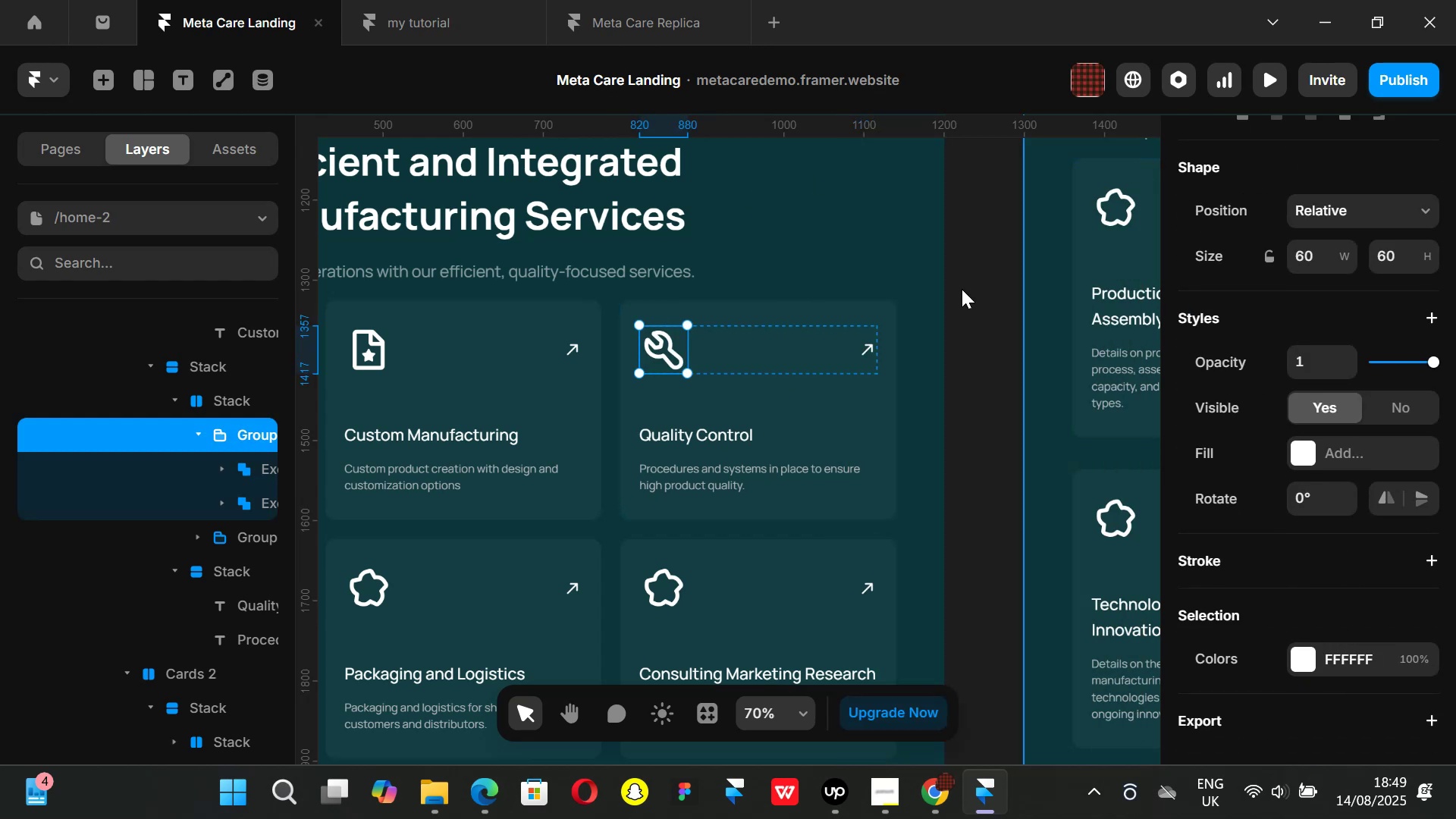 
hold_key(key=ShiftLeft, duration=1.38)
scroll: coordinate [784, 370], scroll_direction: up, amount: 7.0
 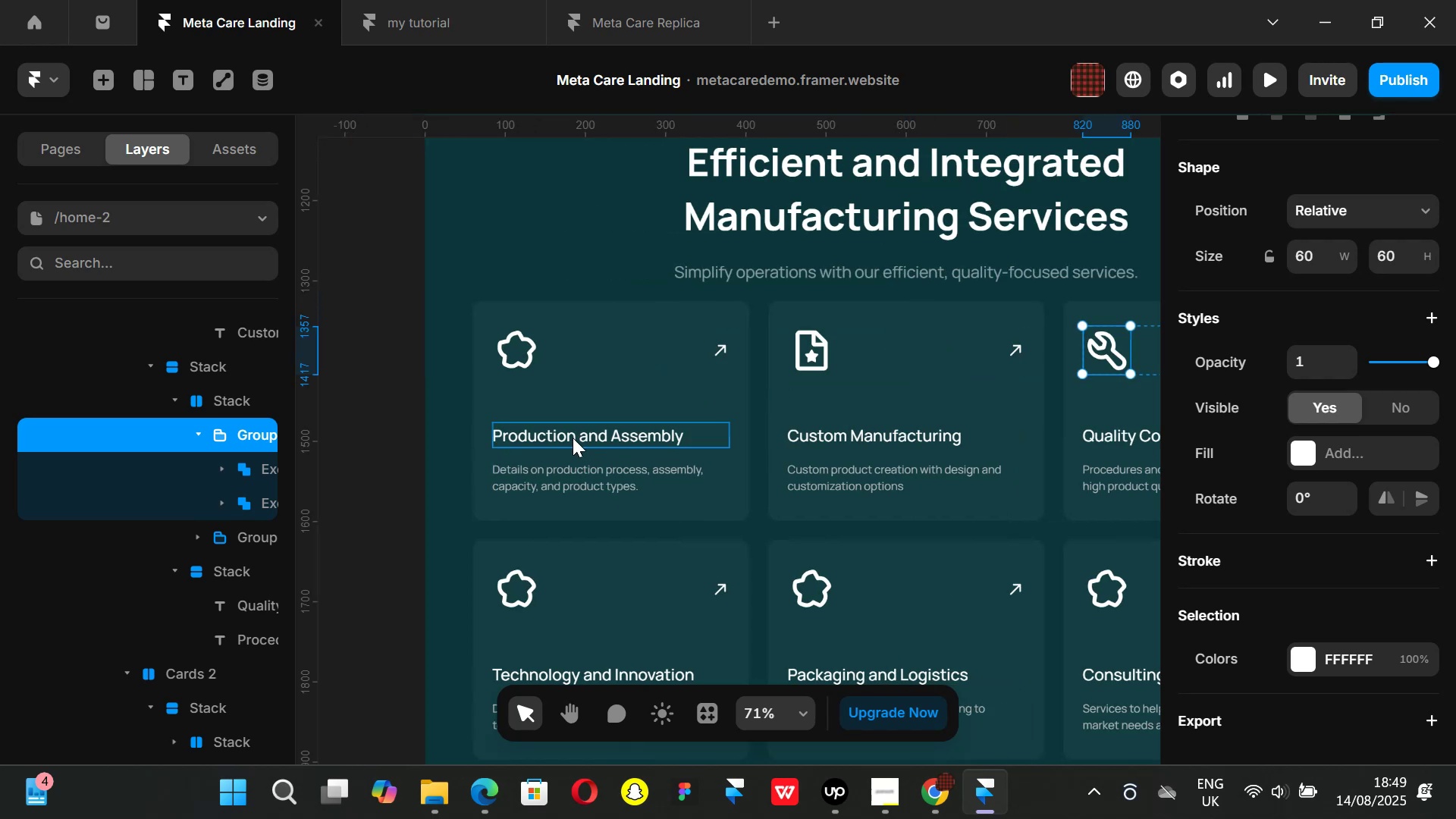 
left_click([573, 436])
 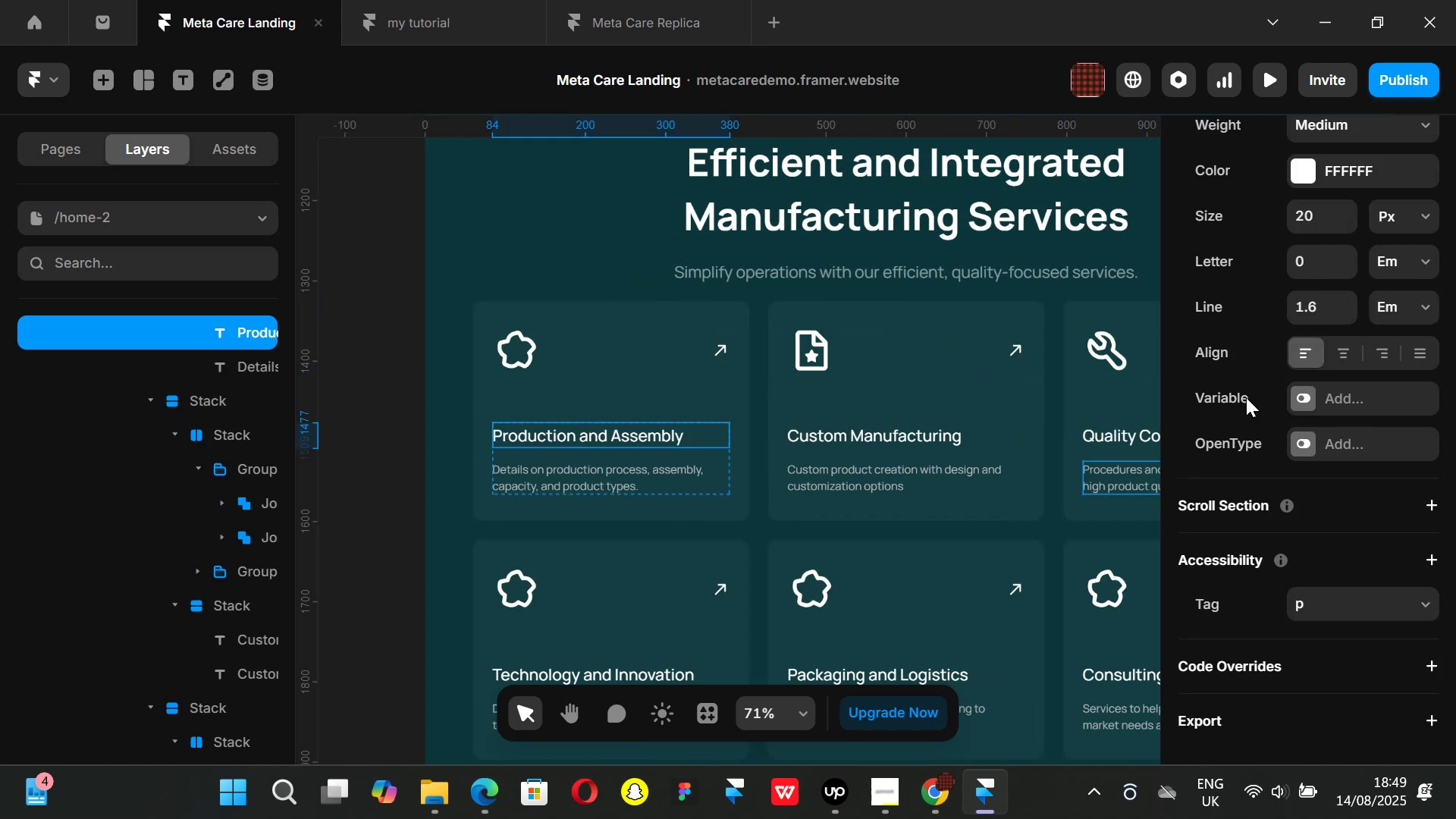 
scroll: coordinate [1240, 381], scroll_direction: up, amount: 2.0
 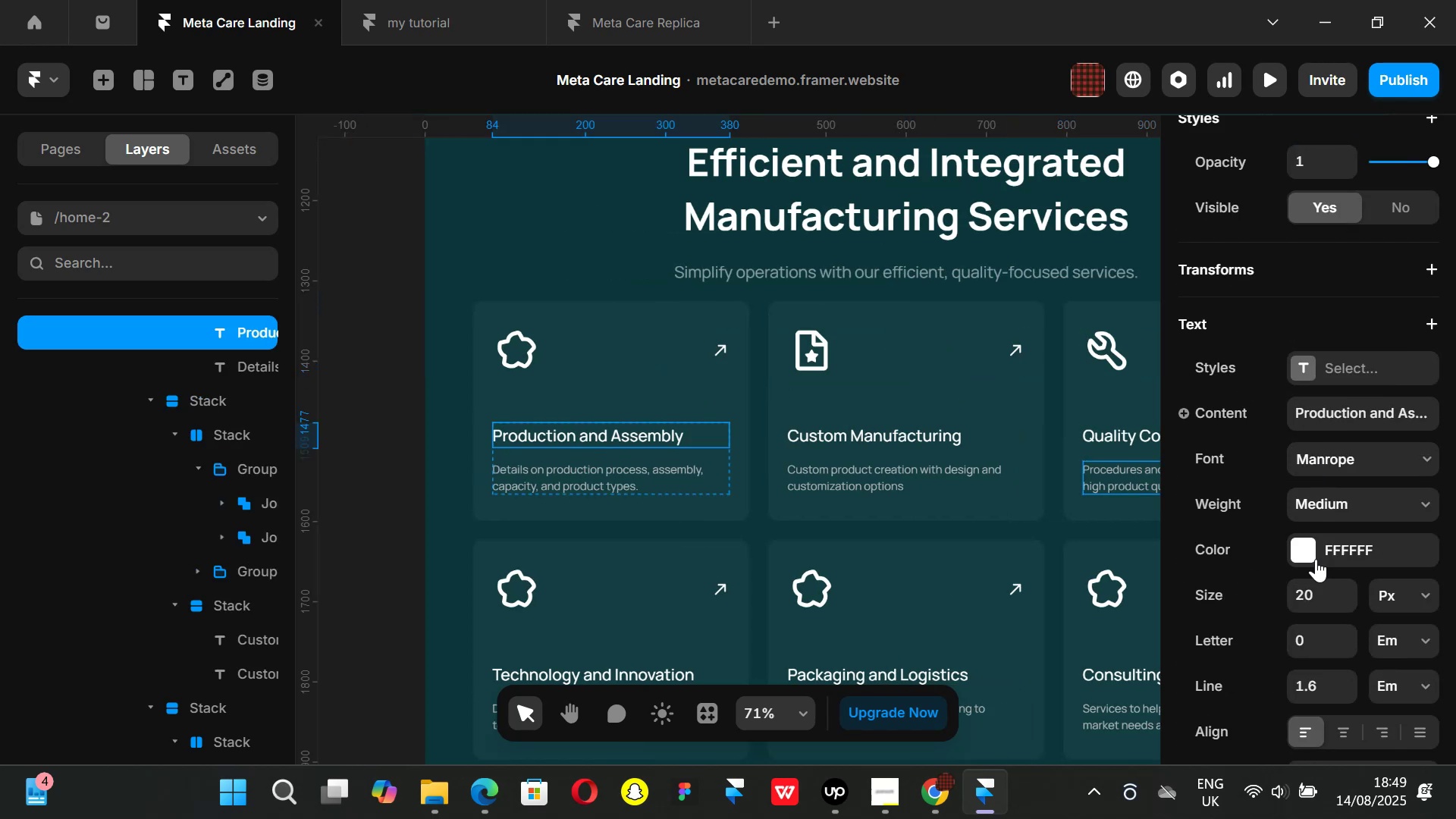 
left_click([1315, 560])
 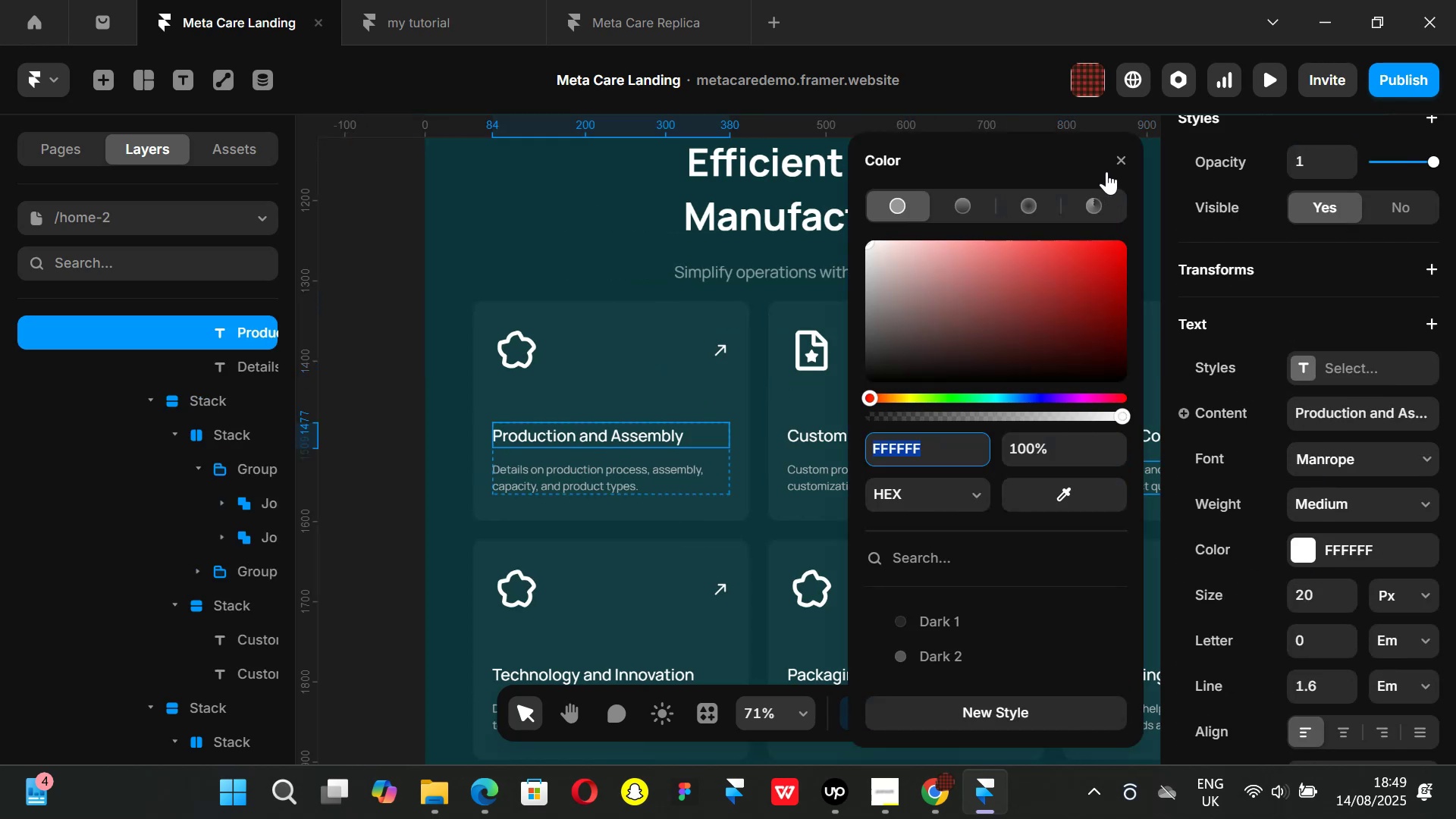 
left_click_drag(start_coordinate=[1117, 157], to_coordinate=[1112, 159])
 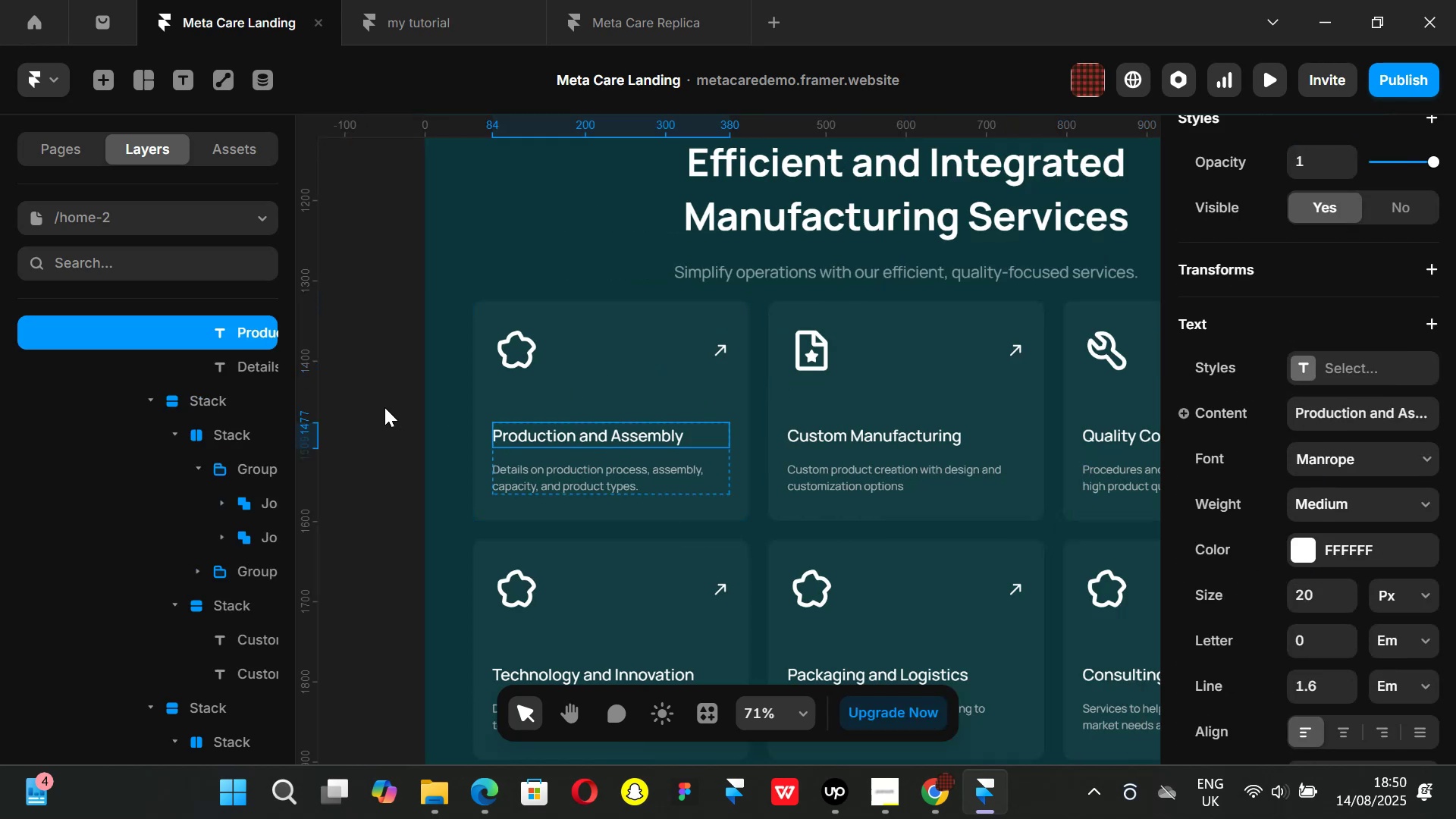 
left_click([384, 406])
 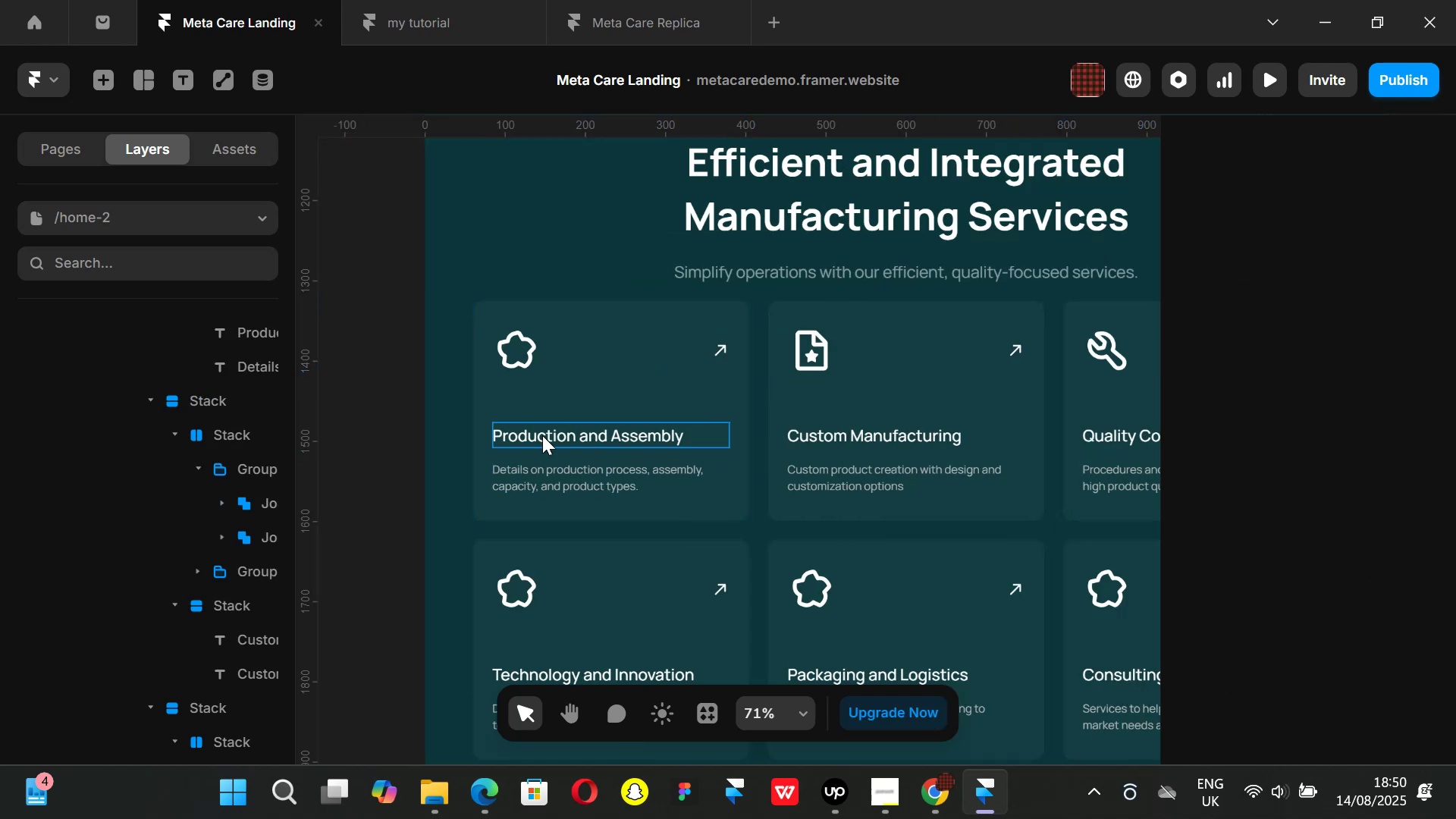 
scroll: coordinate [543, 444], scroll_direction: down, amount: 3.0
 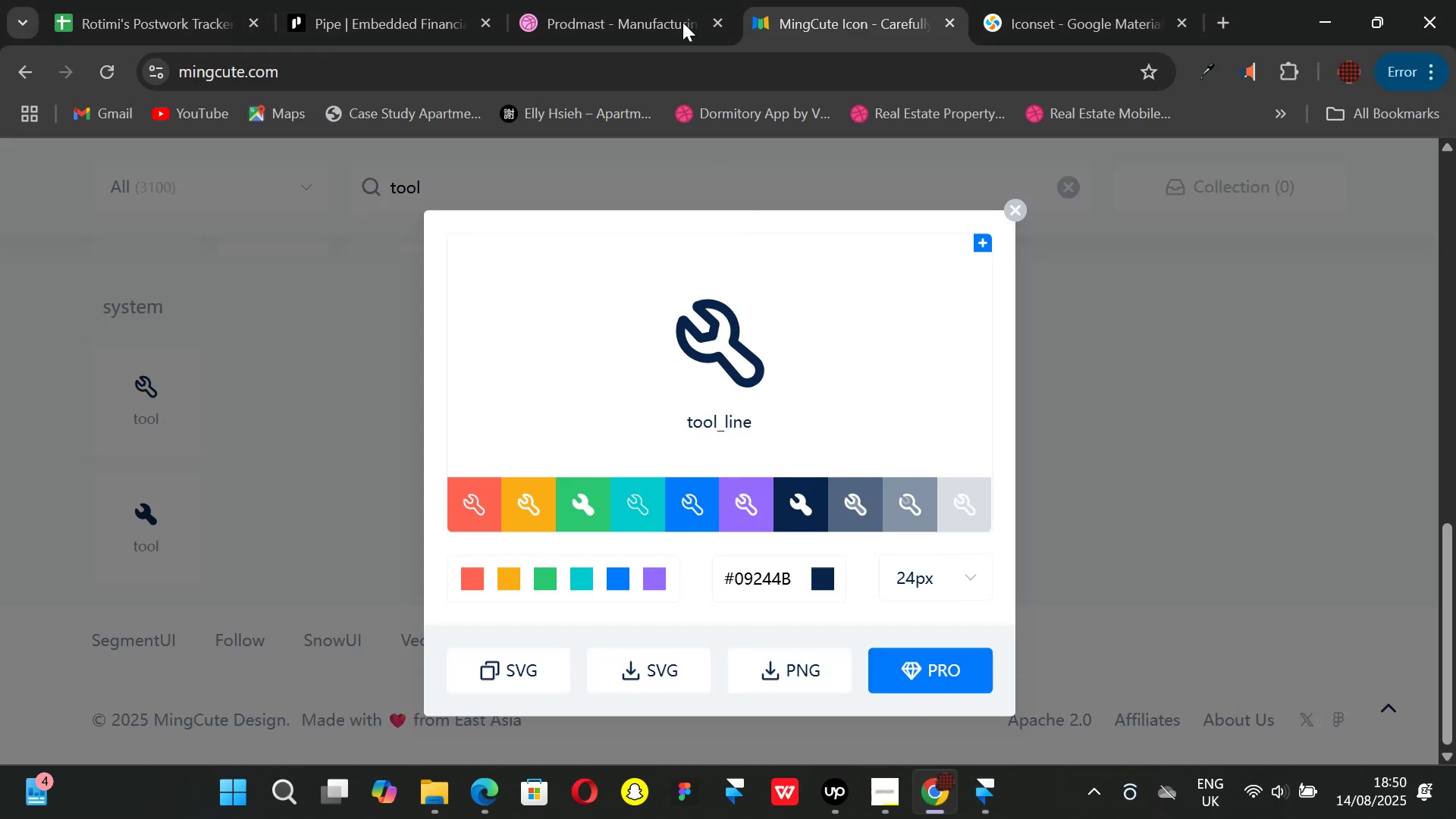 
left_click([623, 0])
 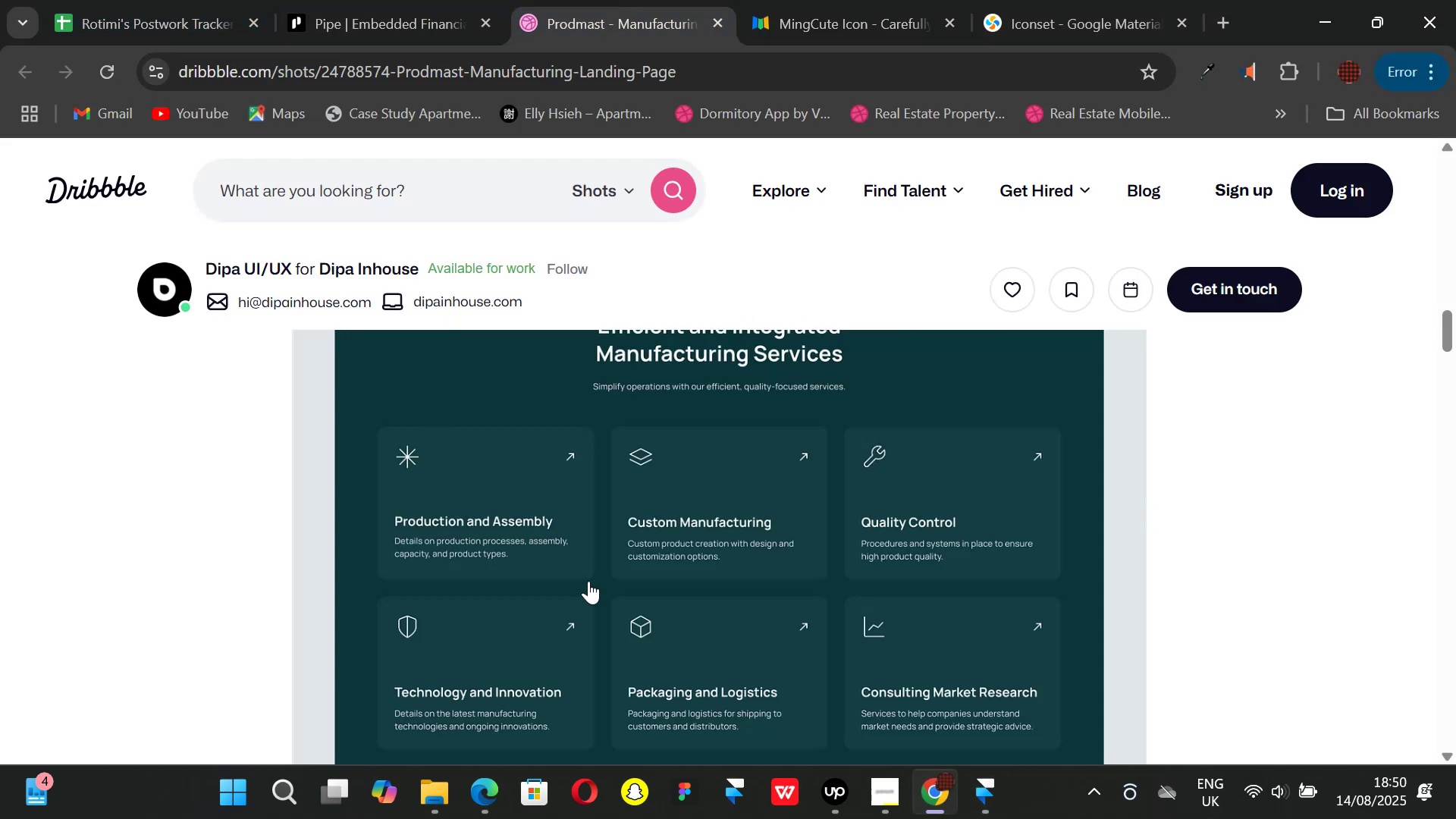 
scroll: coordinate [598, 572], scroll_direction: down, amount: 1.0
 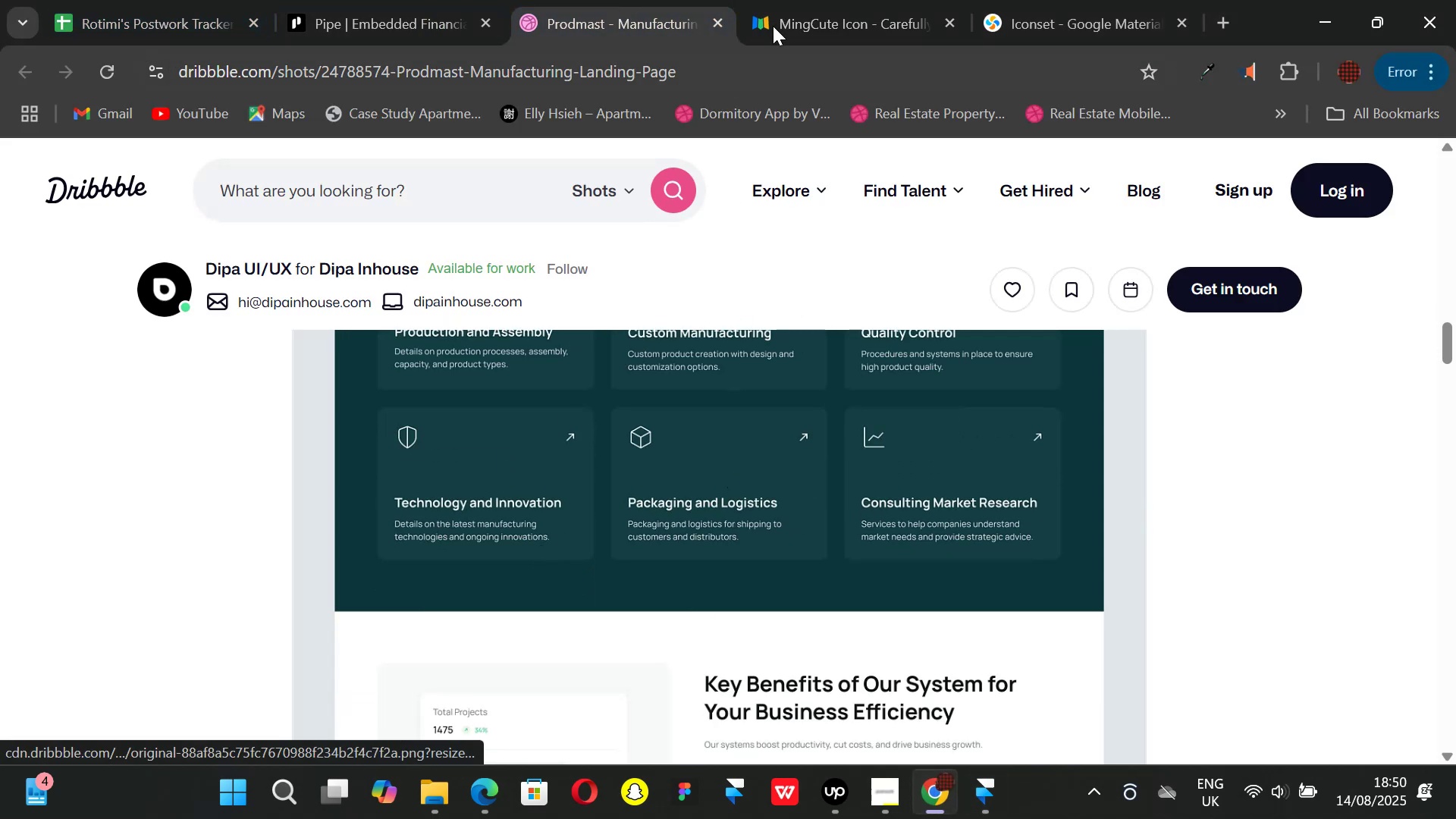 
left_click([815, 0])
 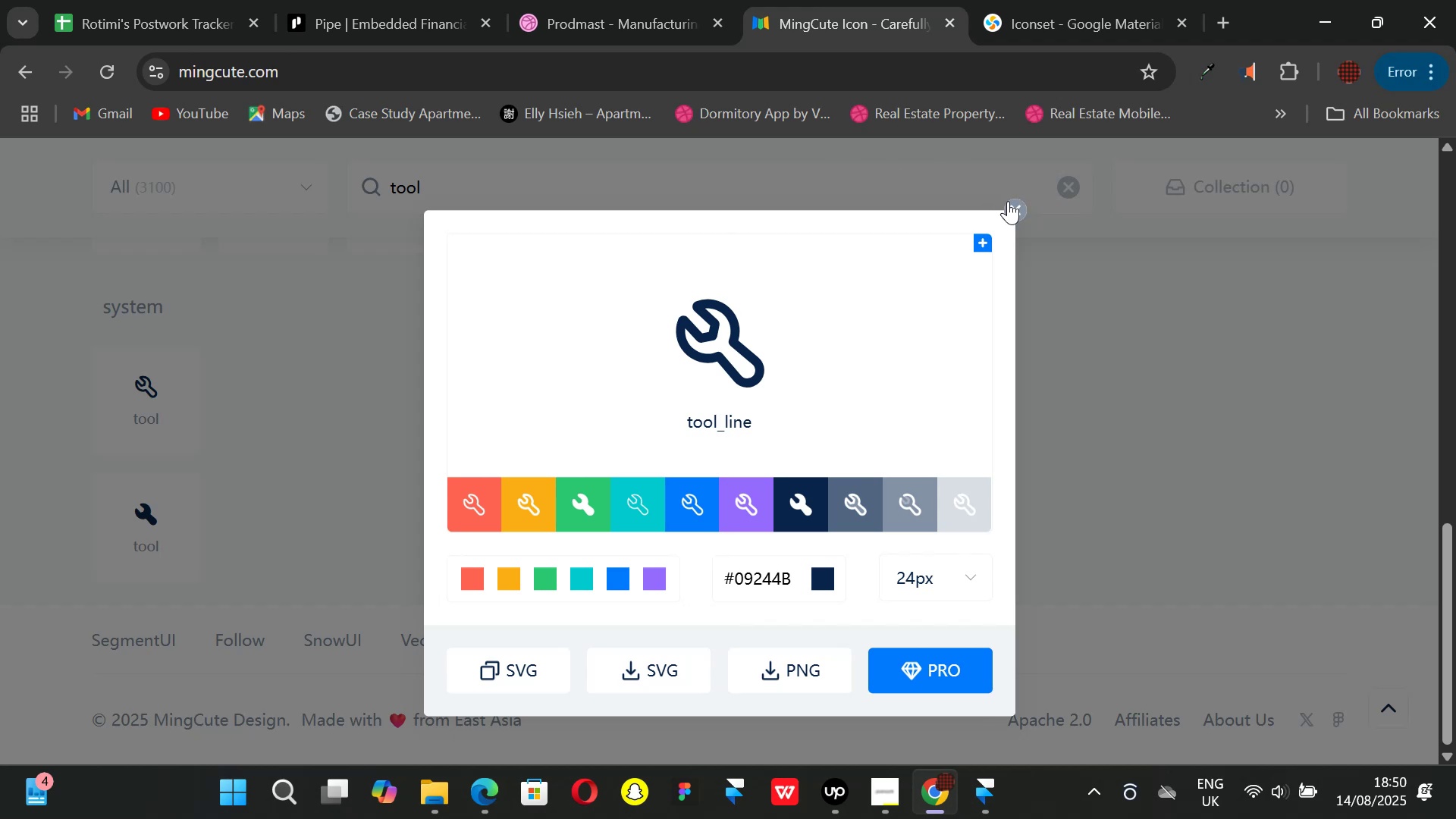 
left_click([1011, 202])
 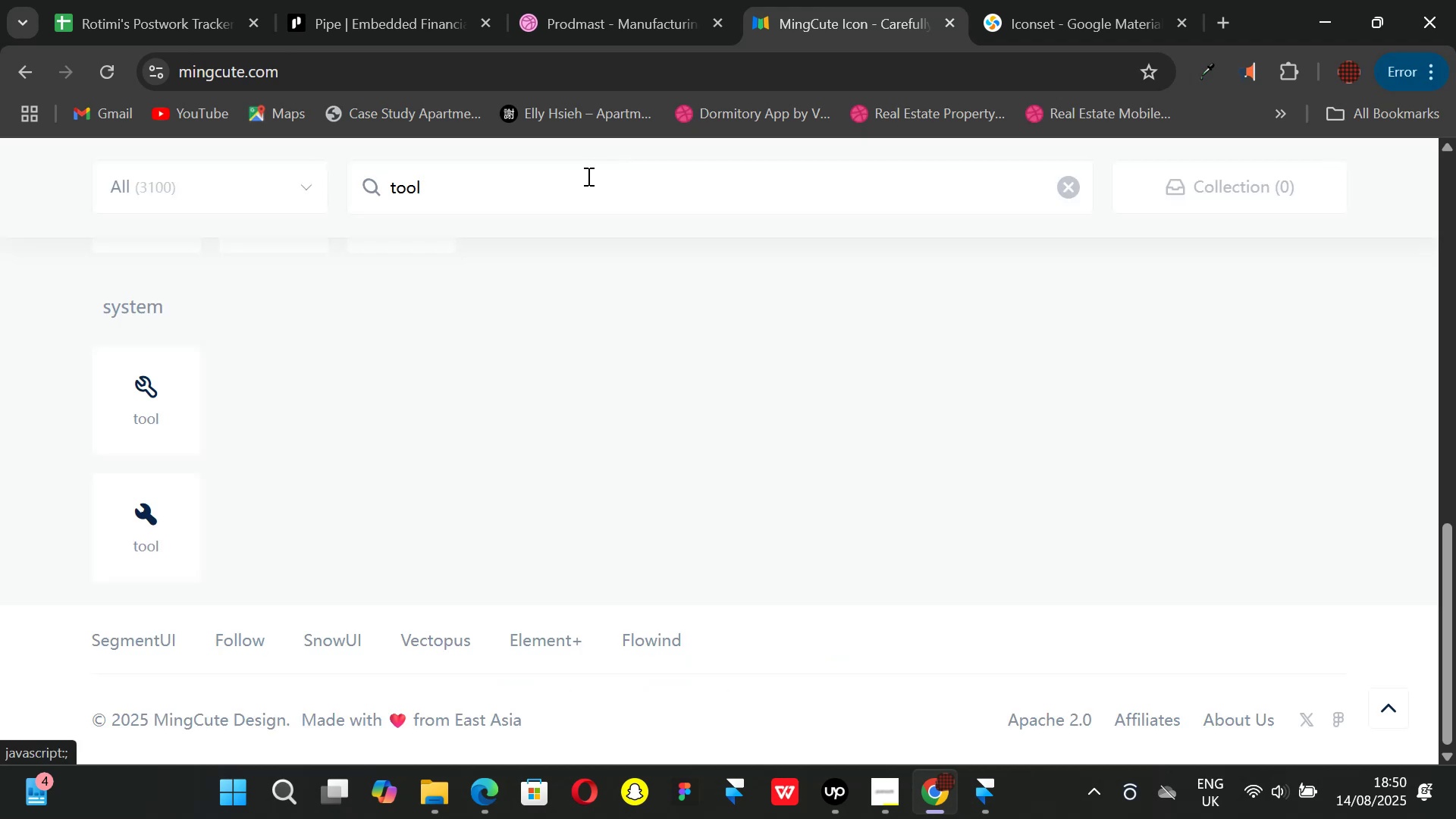 
left_click_drag(start_coordinate=[587, 176], to_coordinate=[578, 176])
 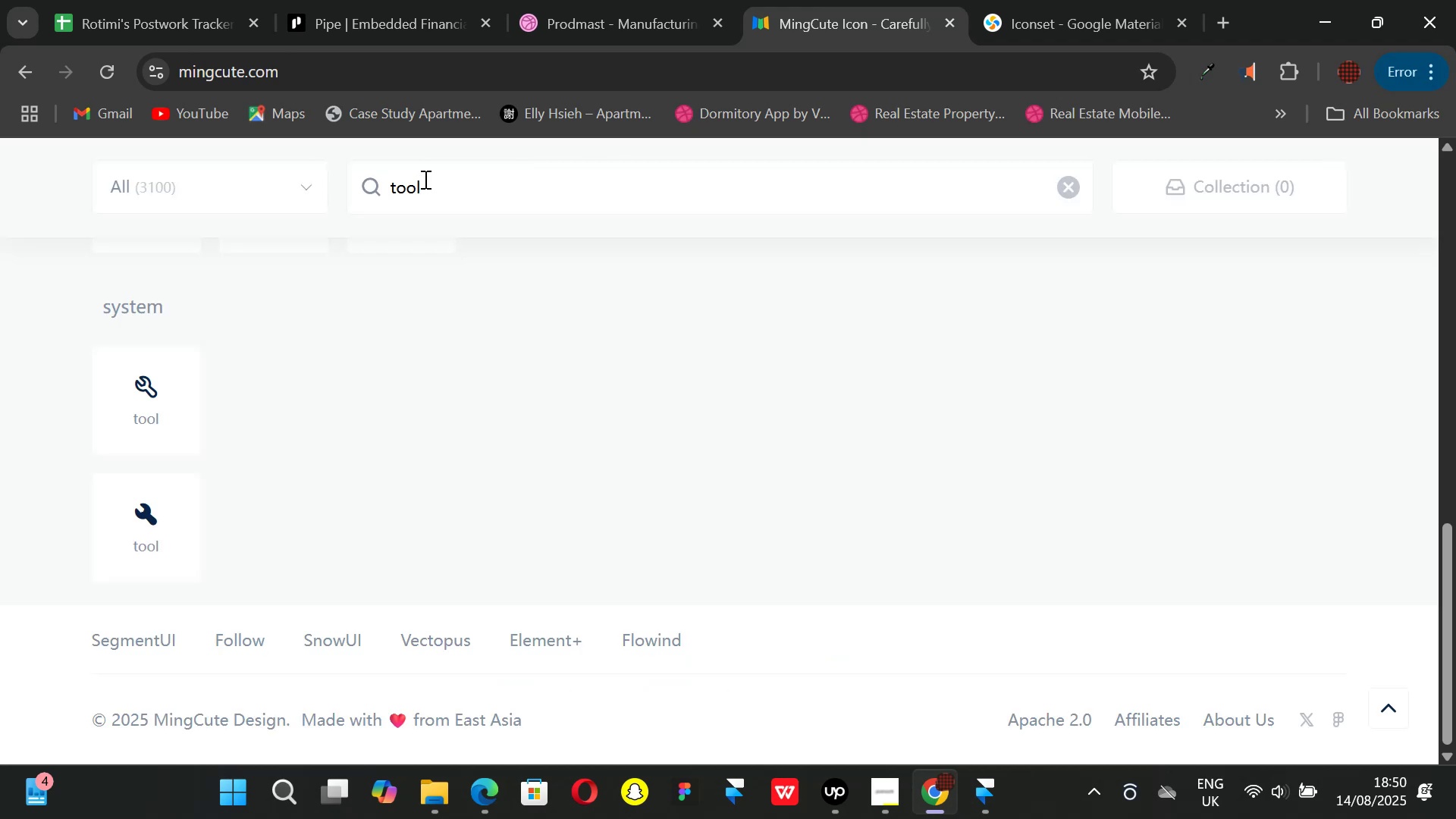 
key(Backspace)
key(Backspace)
key(Backspace)
key(Backspace)
key(Backspace)
type(shie)
 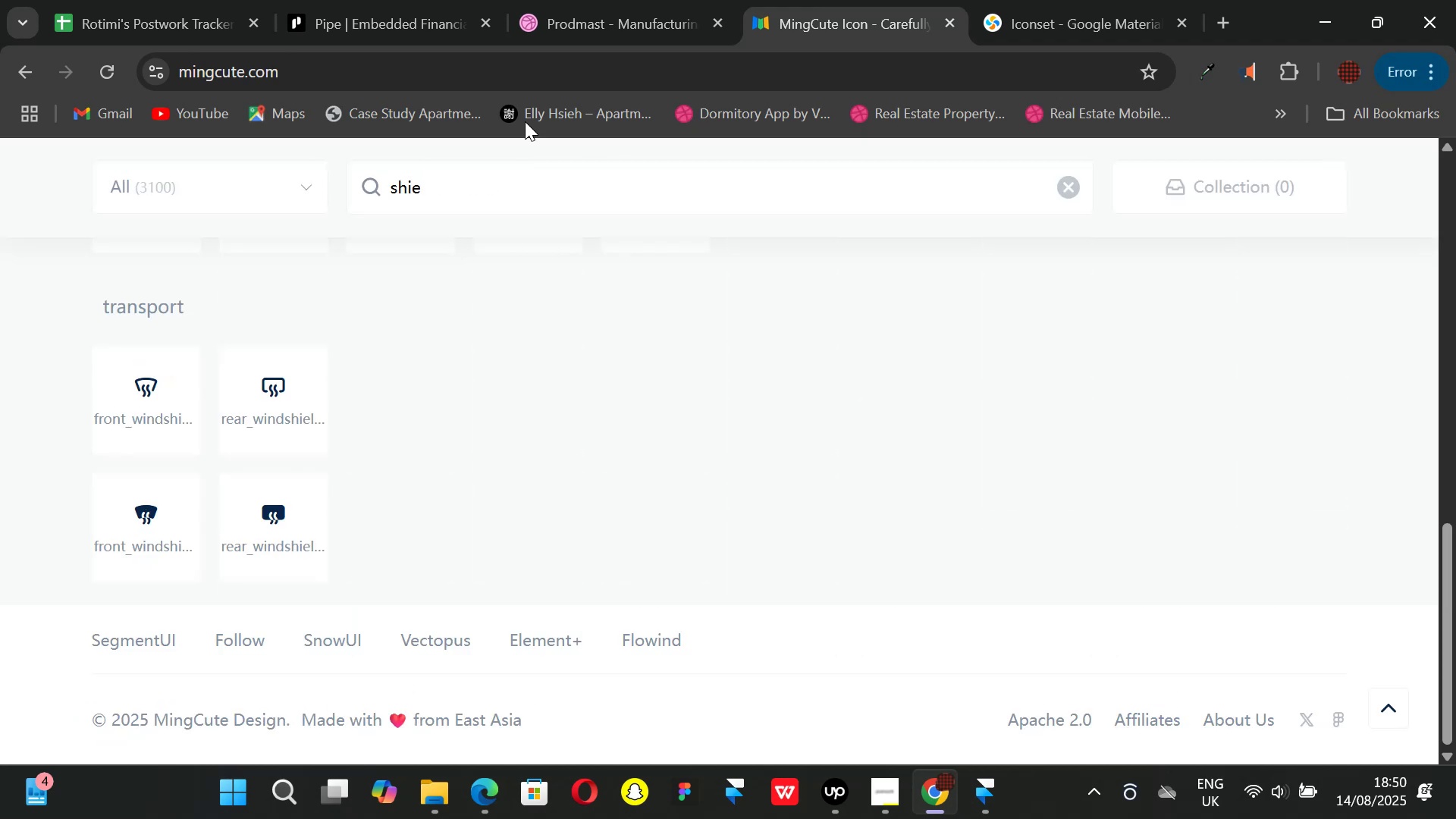 
scroll: coordinate [361, 392], scroll_direction: up, amount: 4.0
 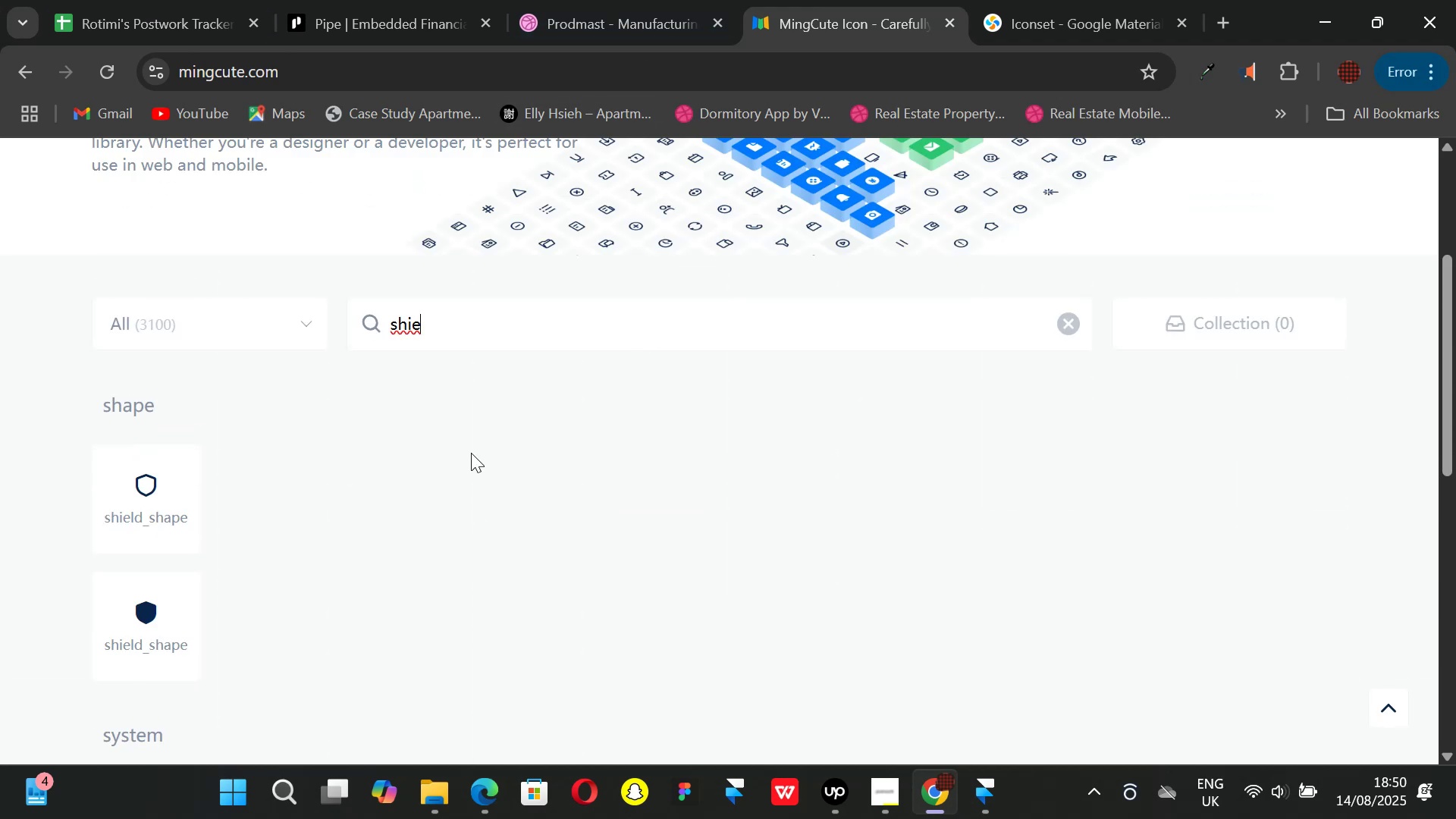 
scroll: coordinate [414, 499], scroll_direction: down, amount: 2.0
 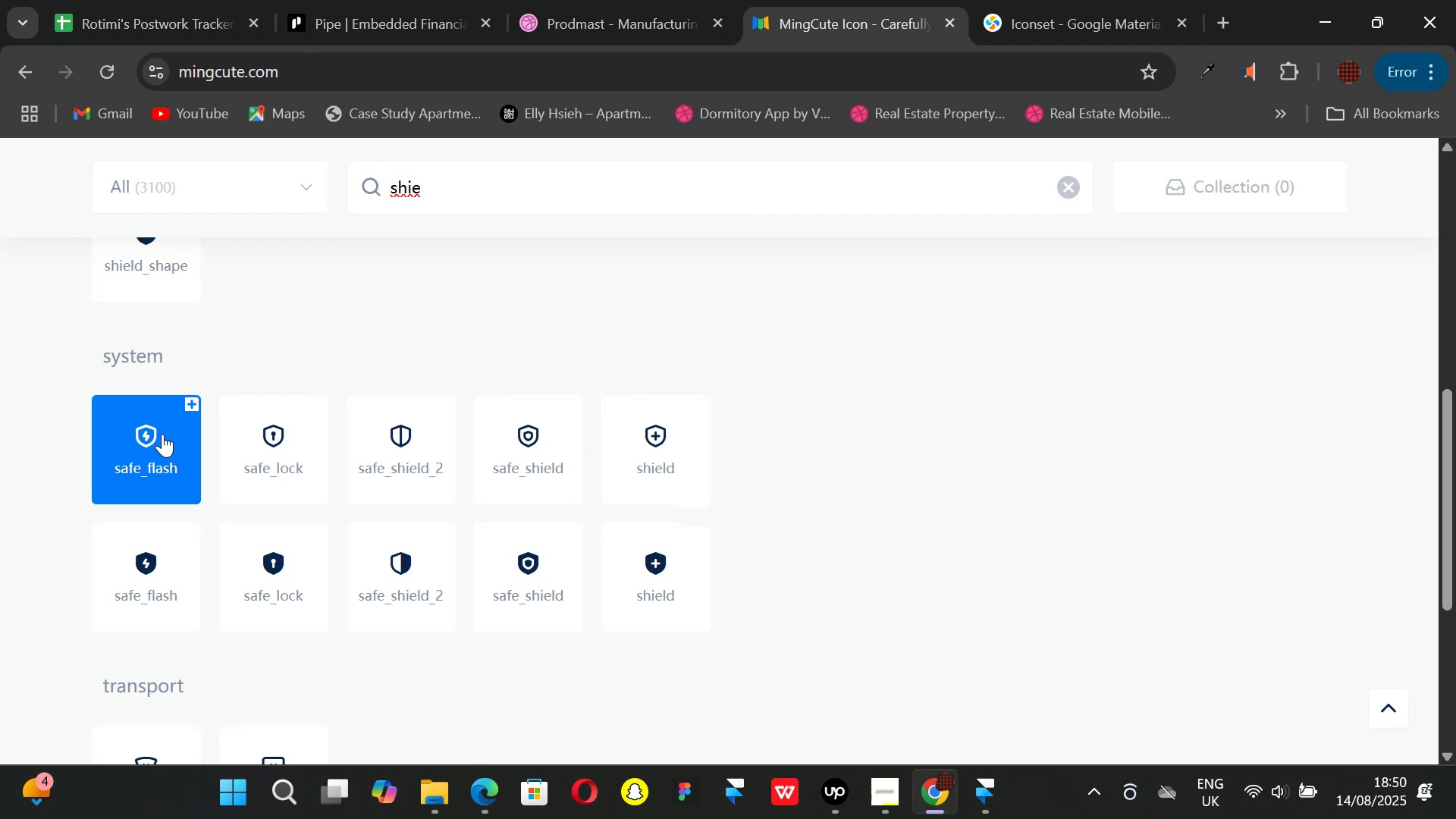 
left_click([402, 425])
 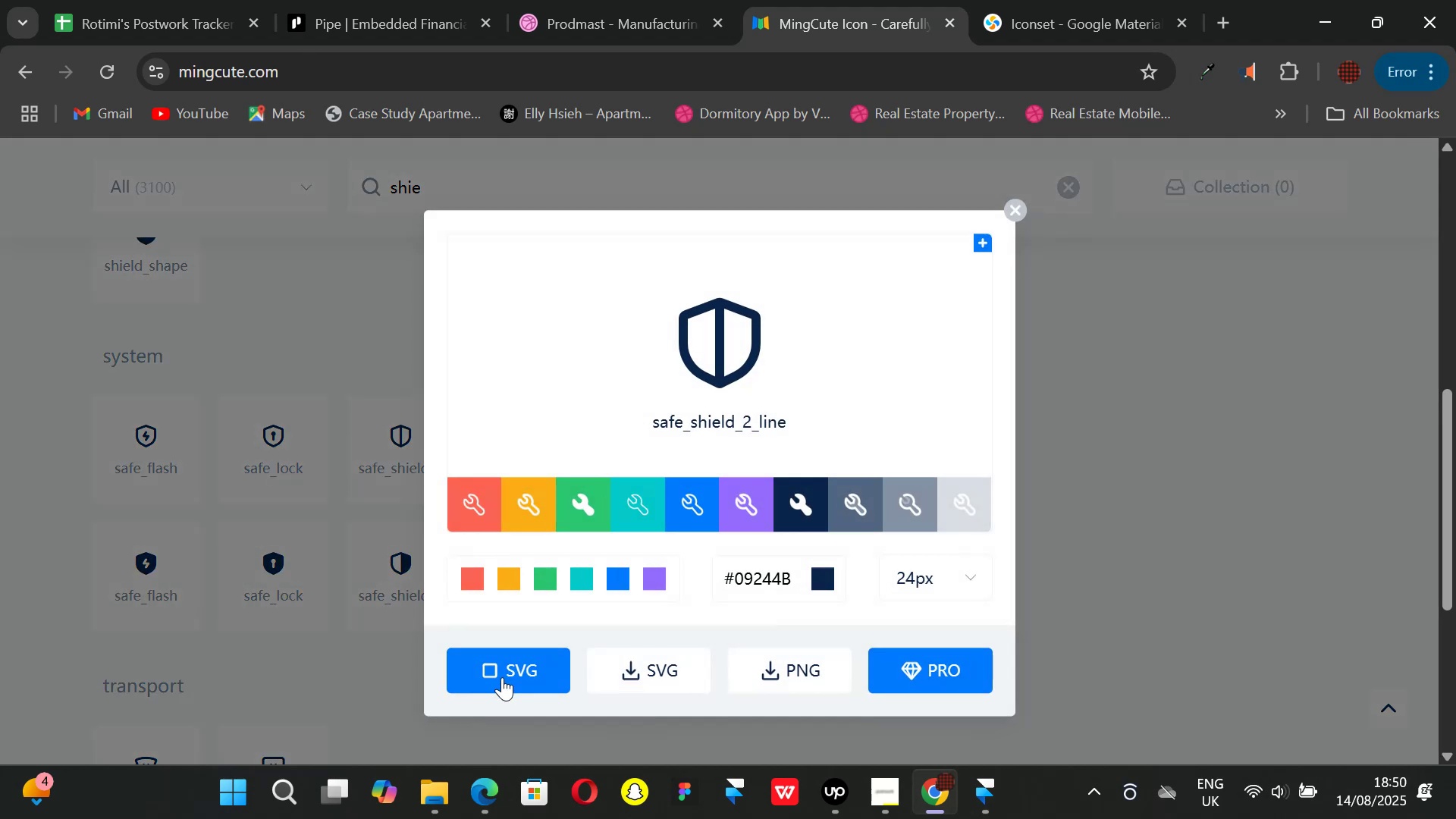 
left_click([502, 677])
 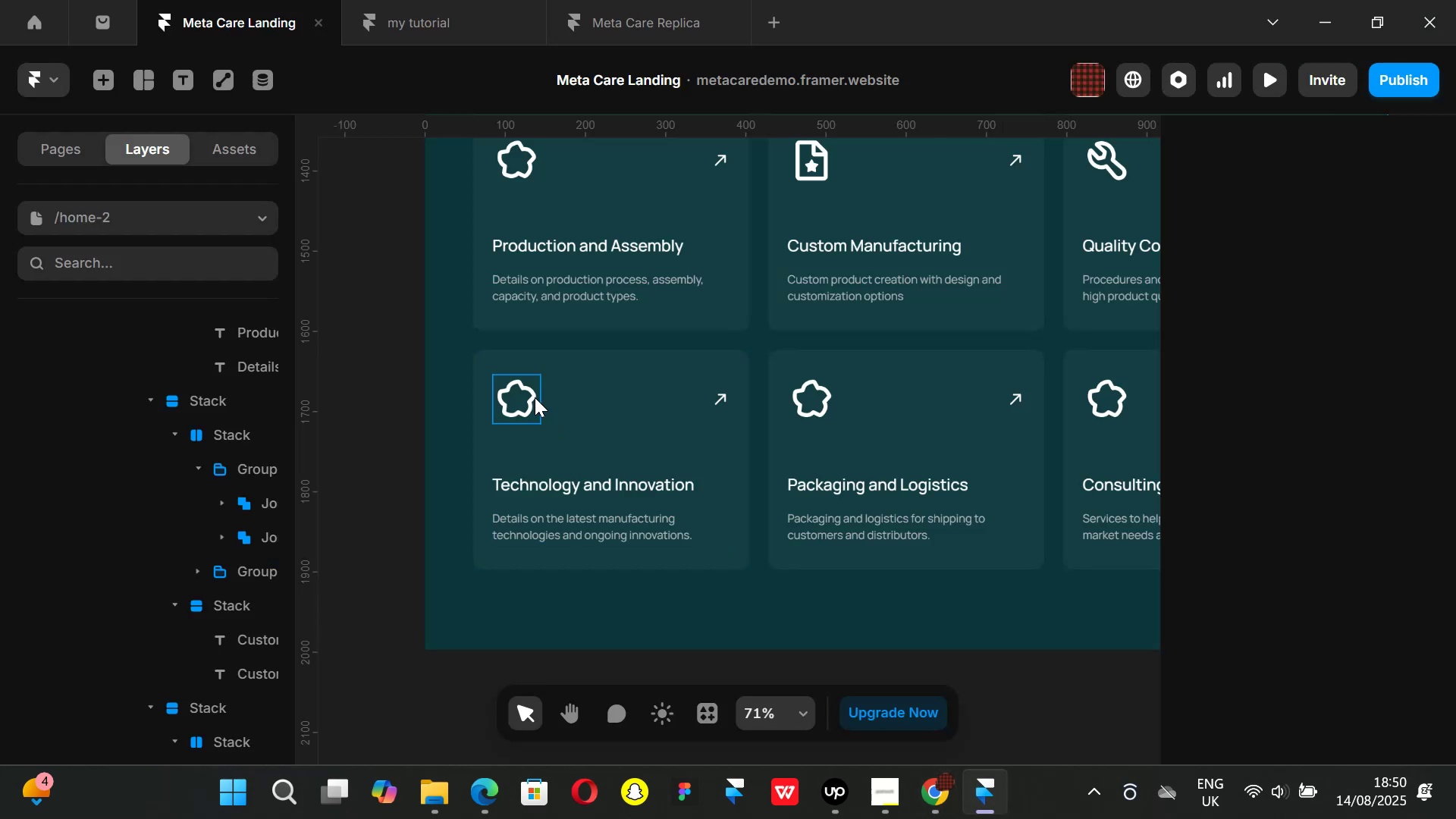 
left_click([527, 398])
 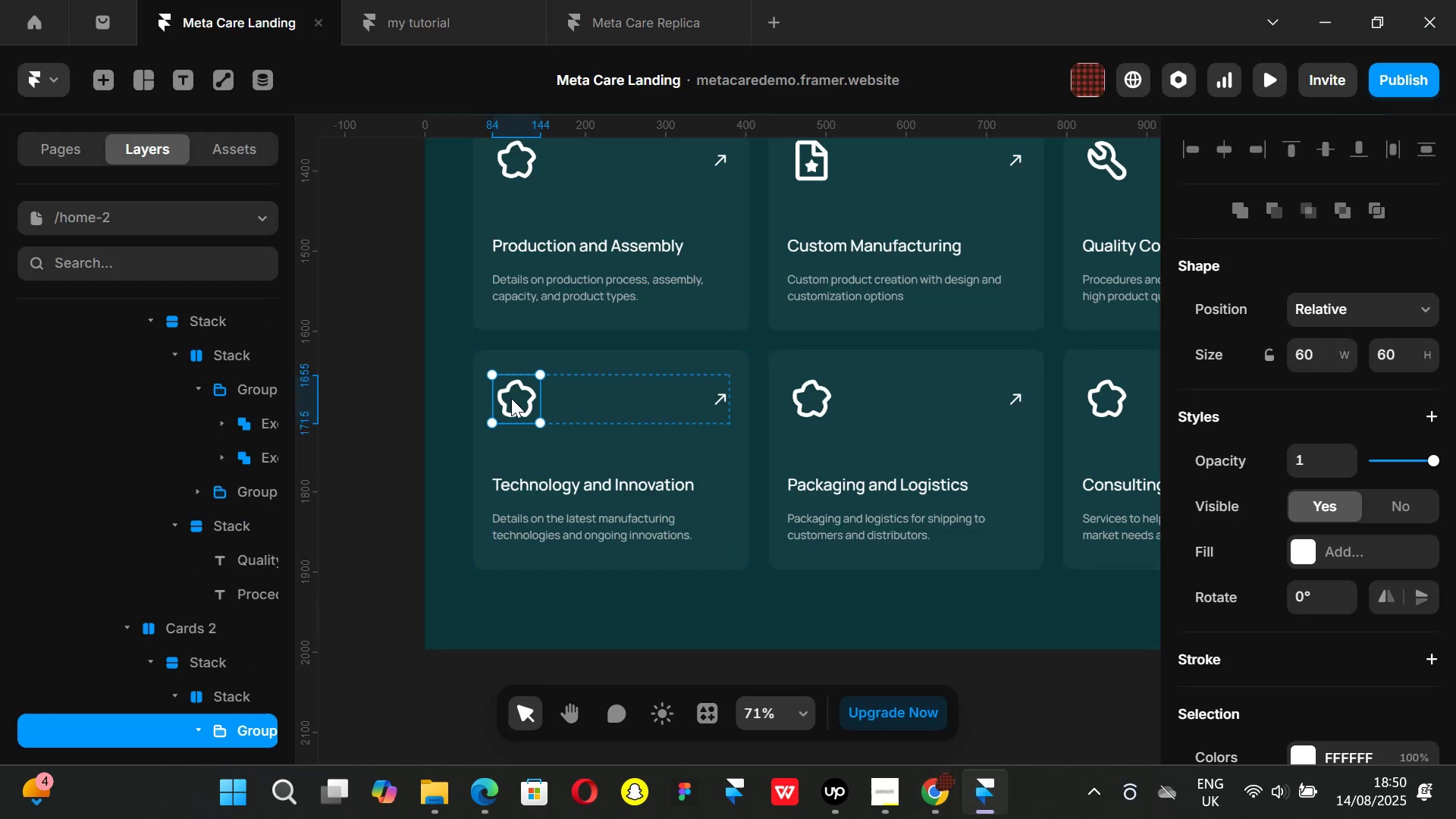 
key(Backspace)
 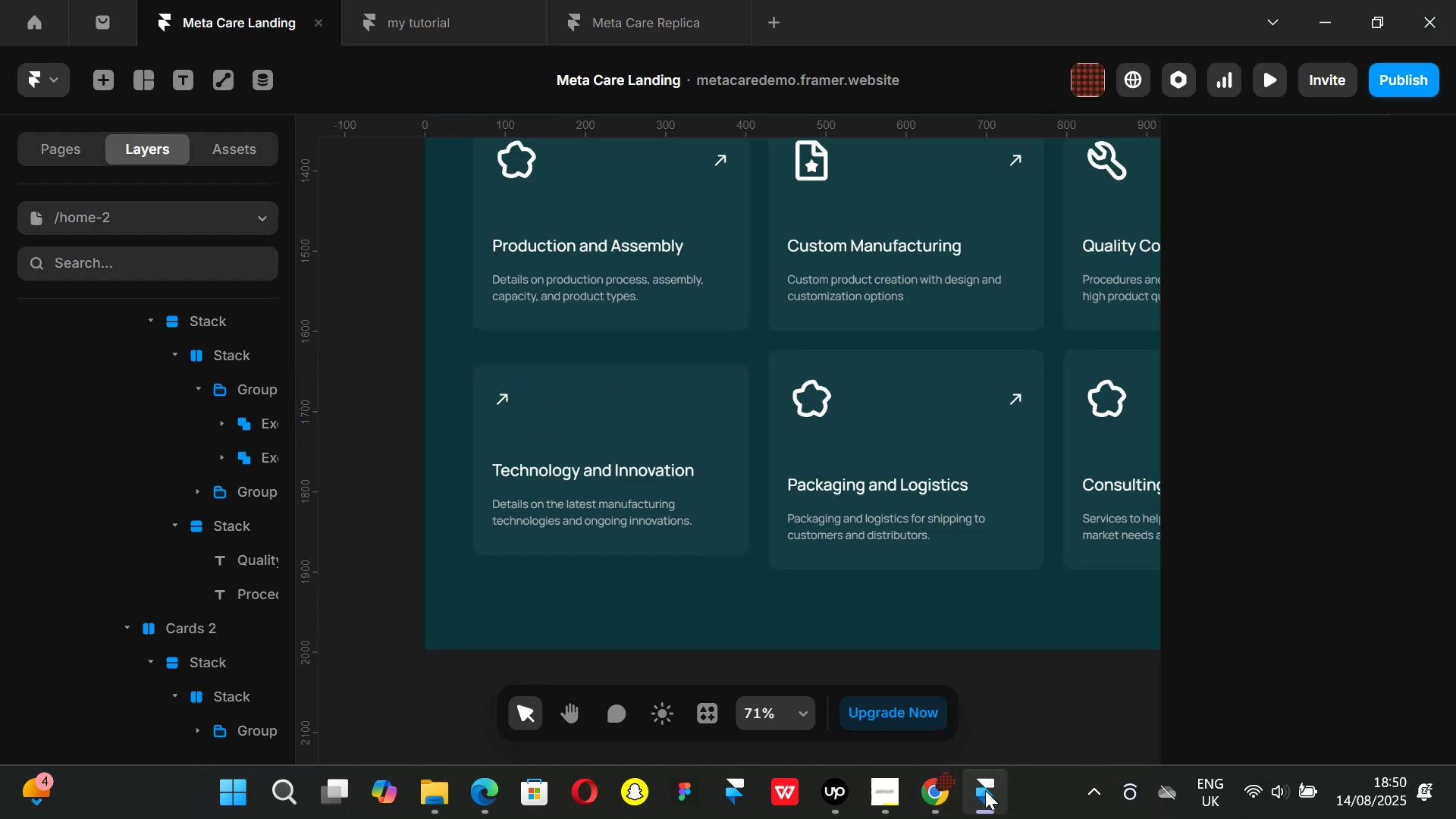 
left_click([921, 788])
 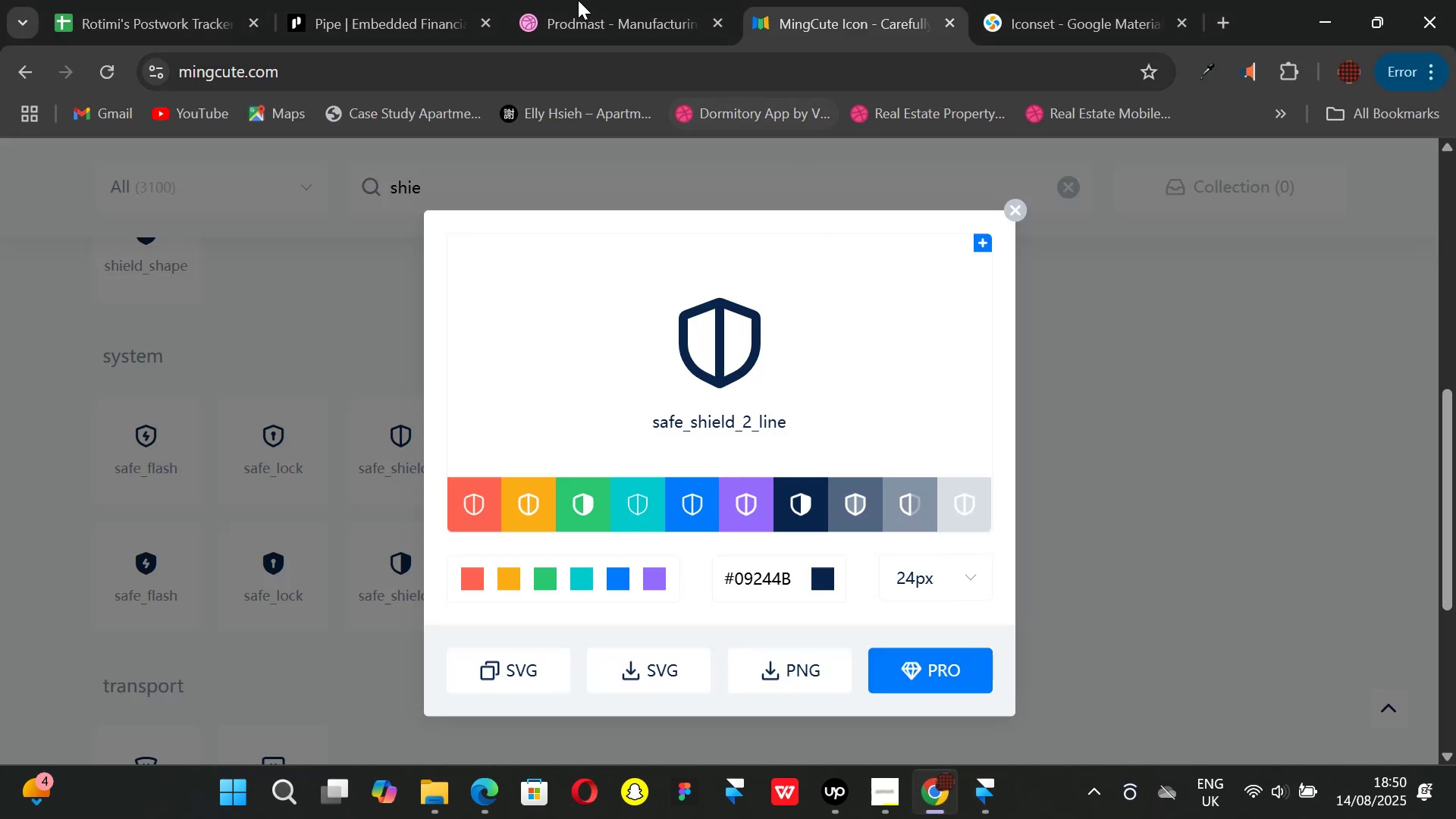 
left_click([578, 0])
 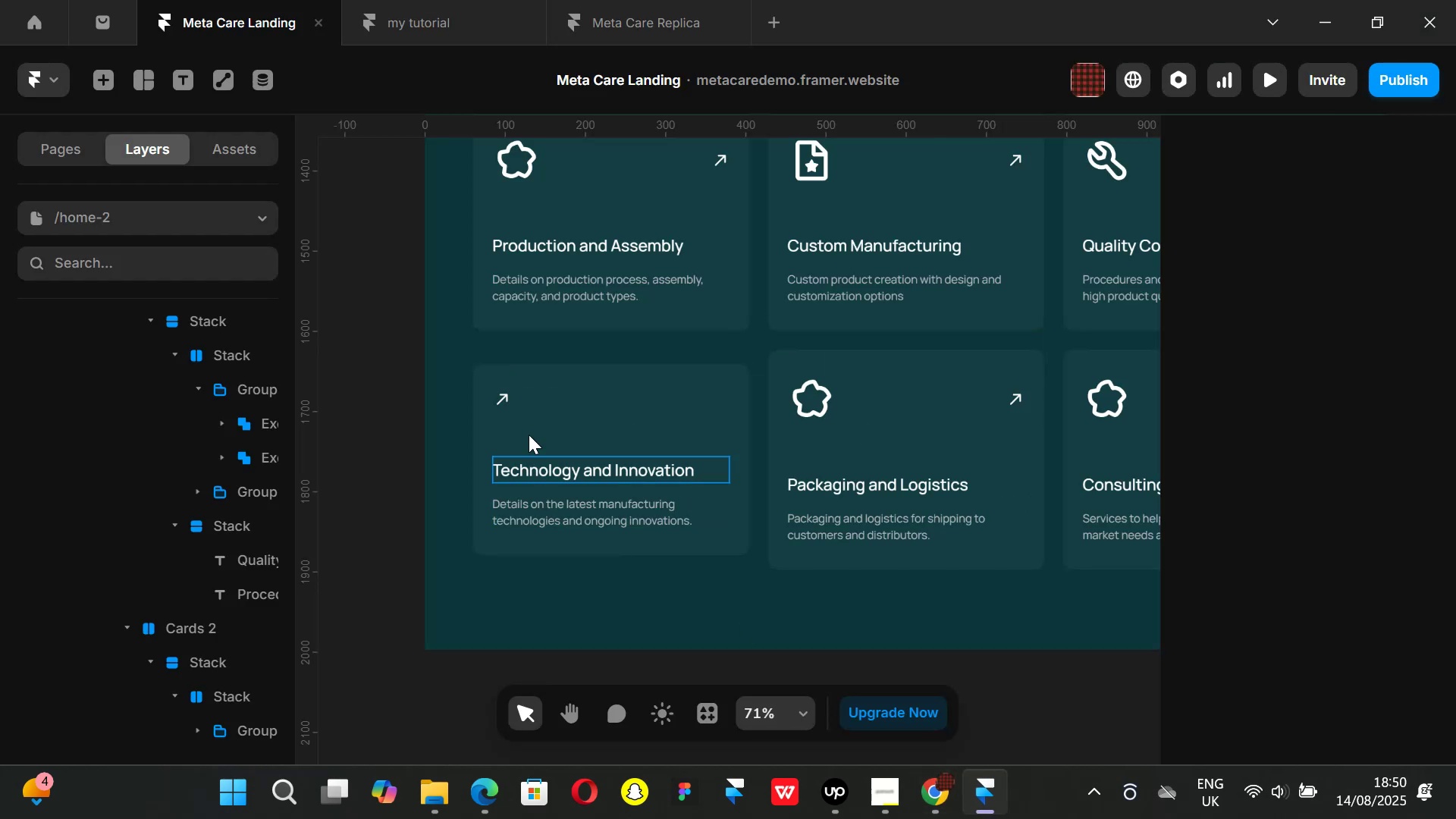 
left_click([622, 400])
 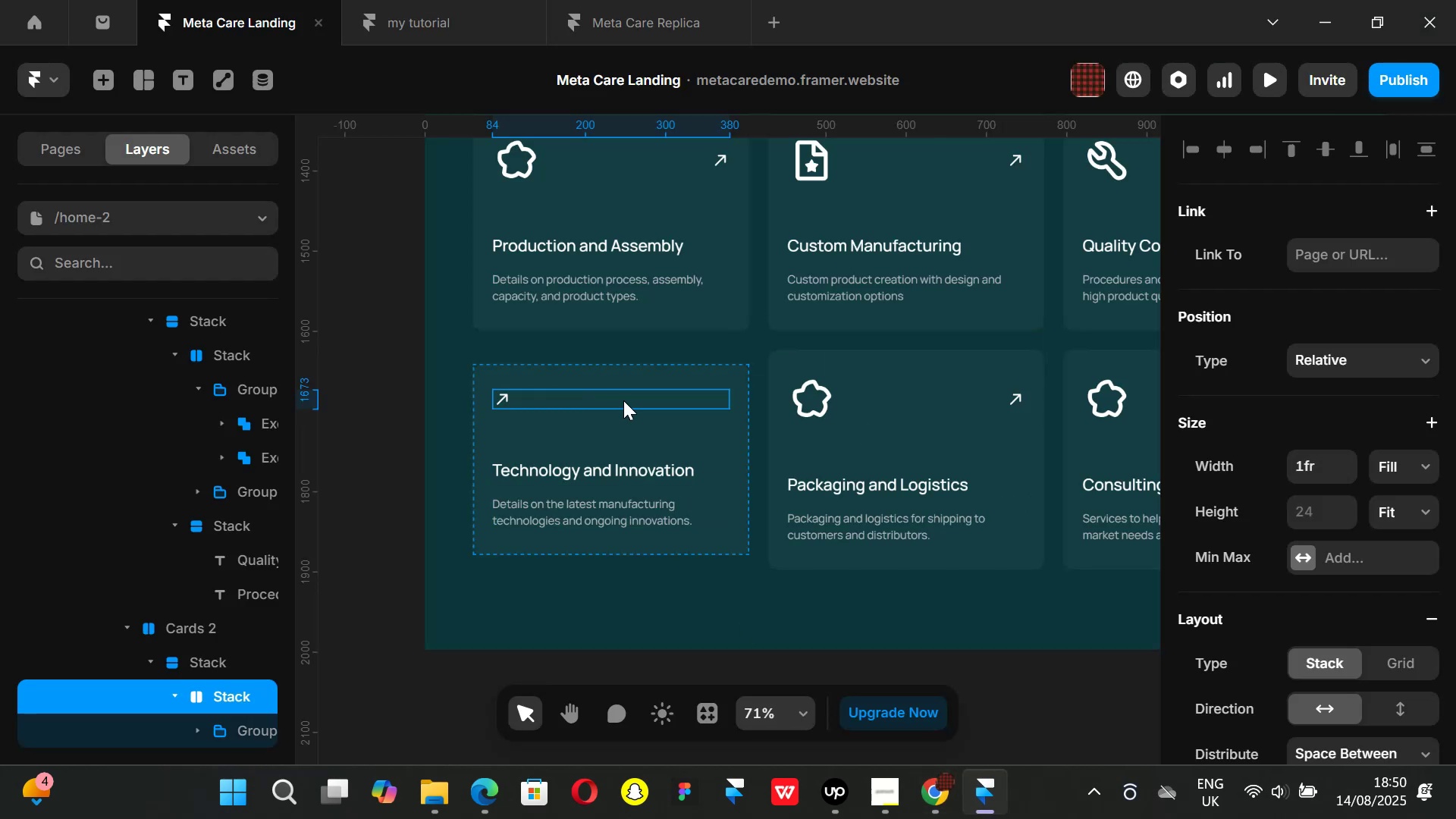 
key(Control+ControlLeft)
 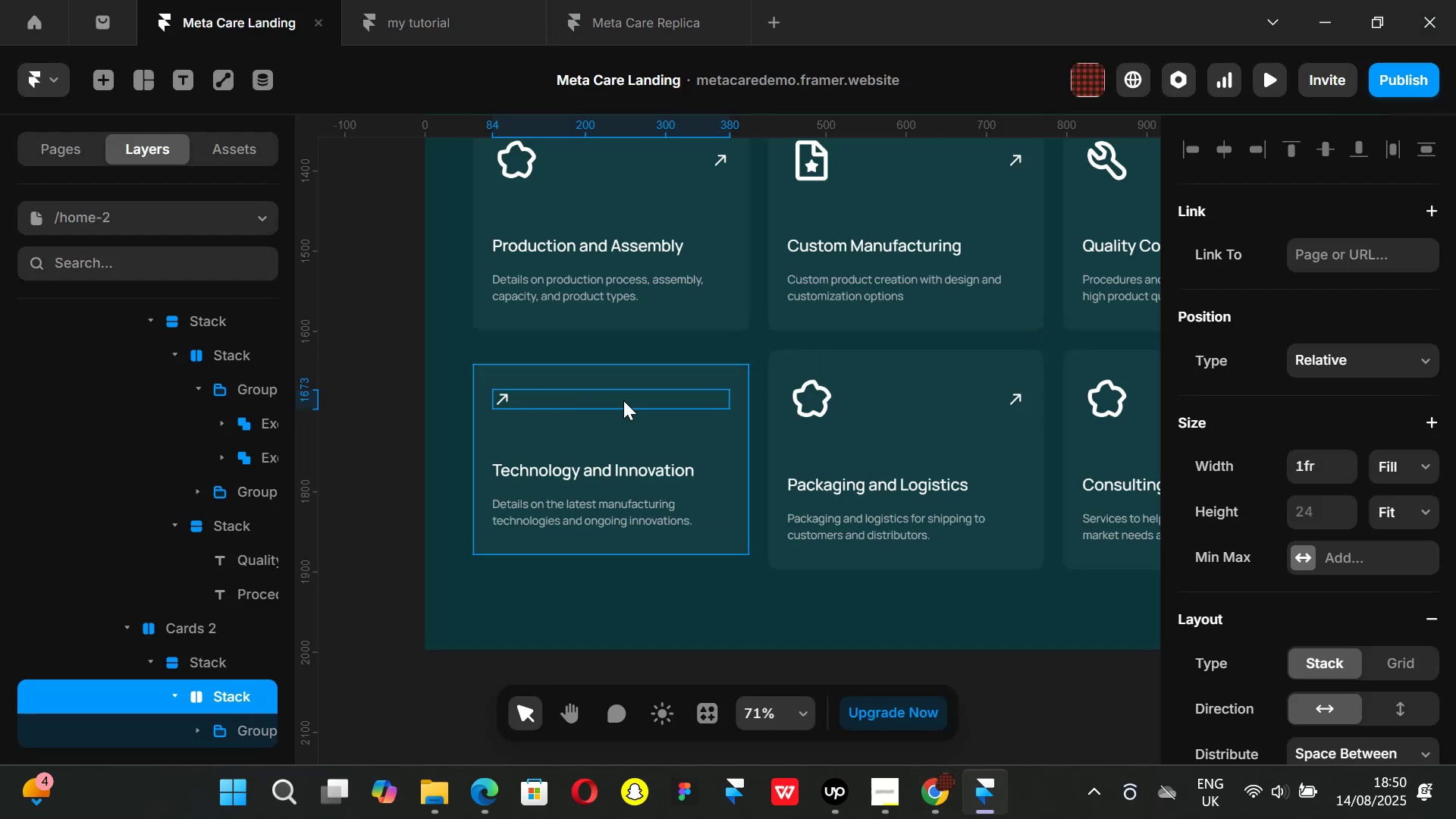 
key(Control+V)
 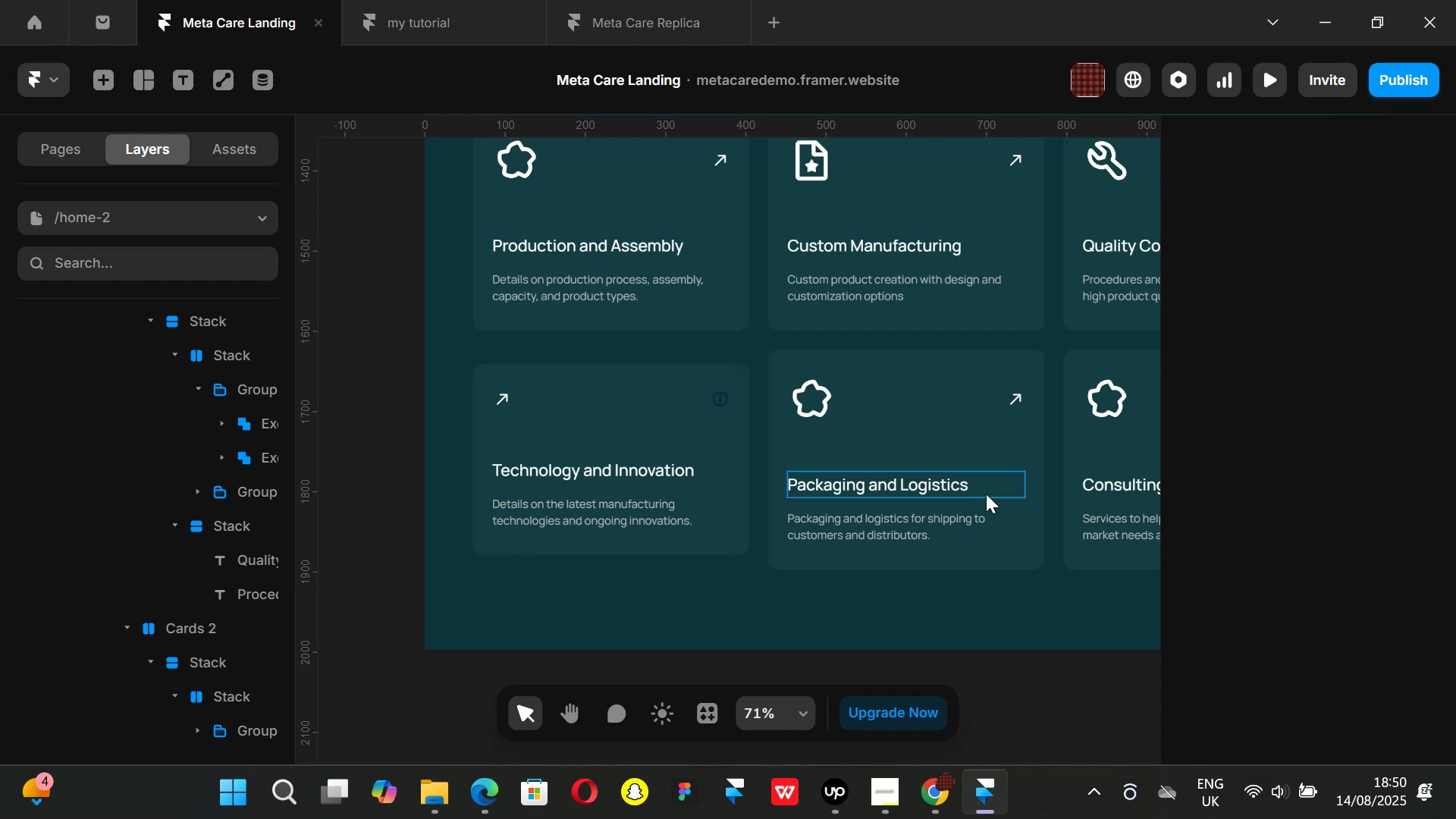 
key(ArrowLeft)
 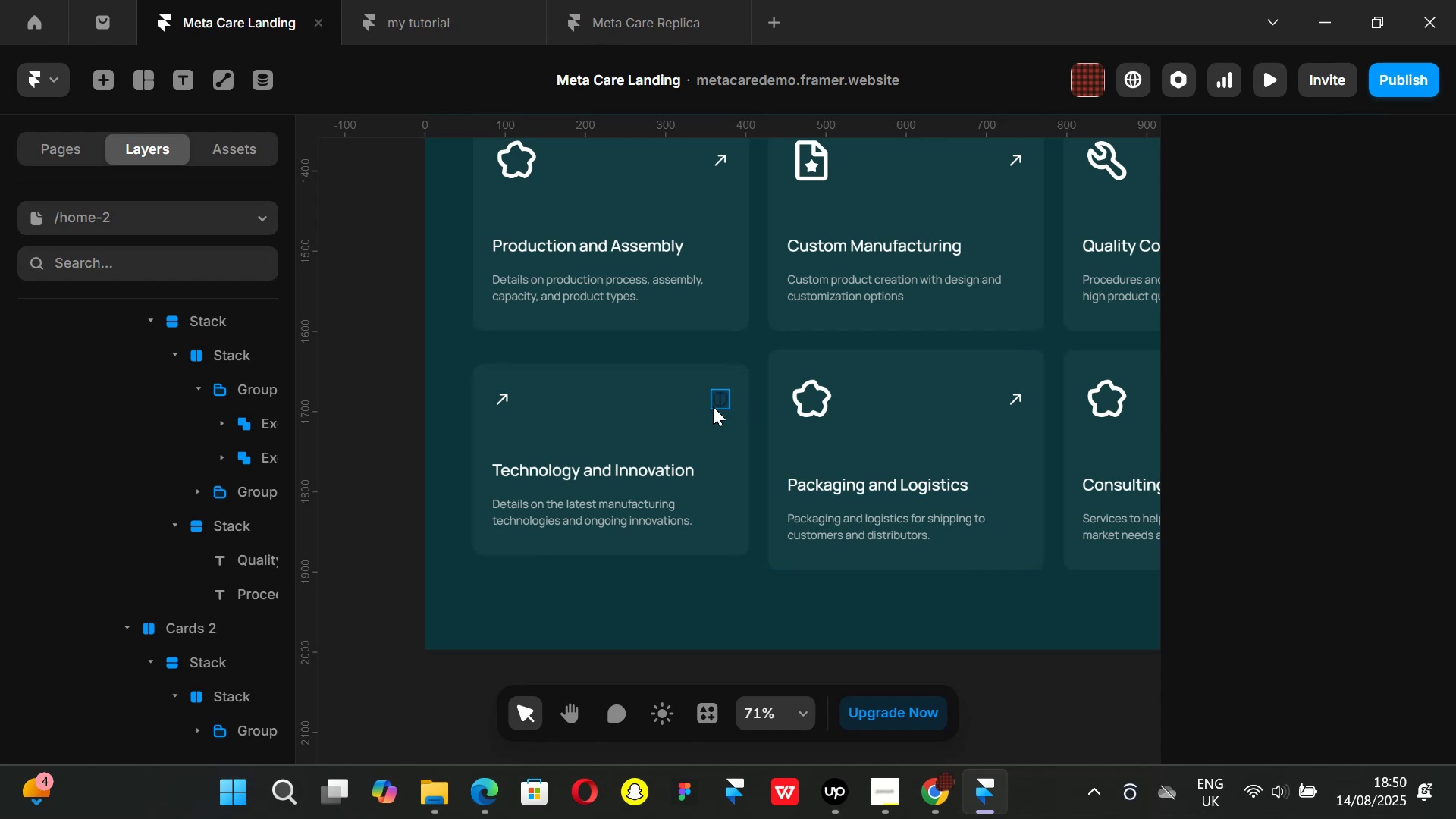 
left_click([719, 405])
 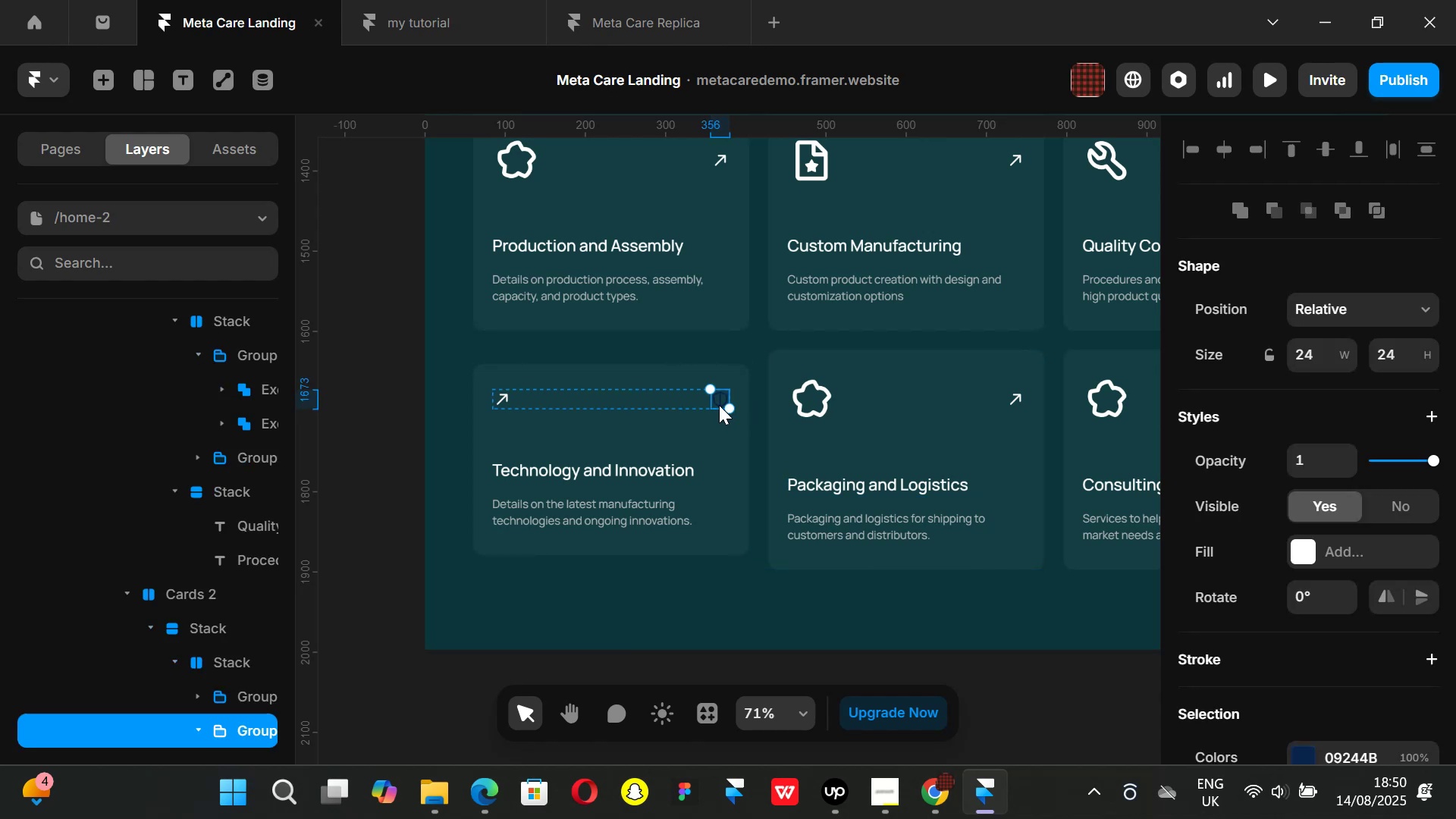 
key(ArrowLeft)
 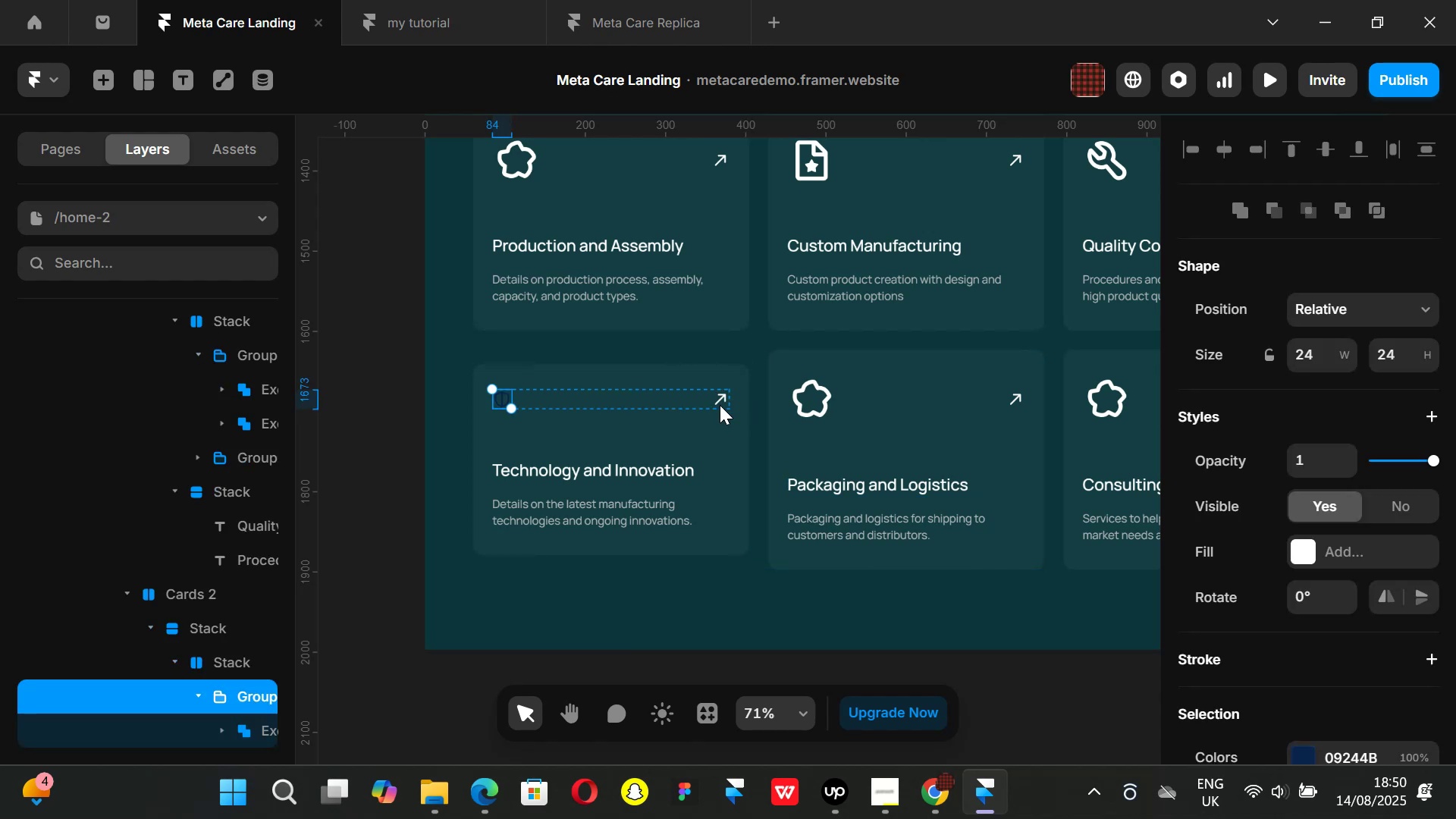 
key(K)
 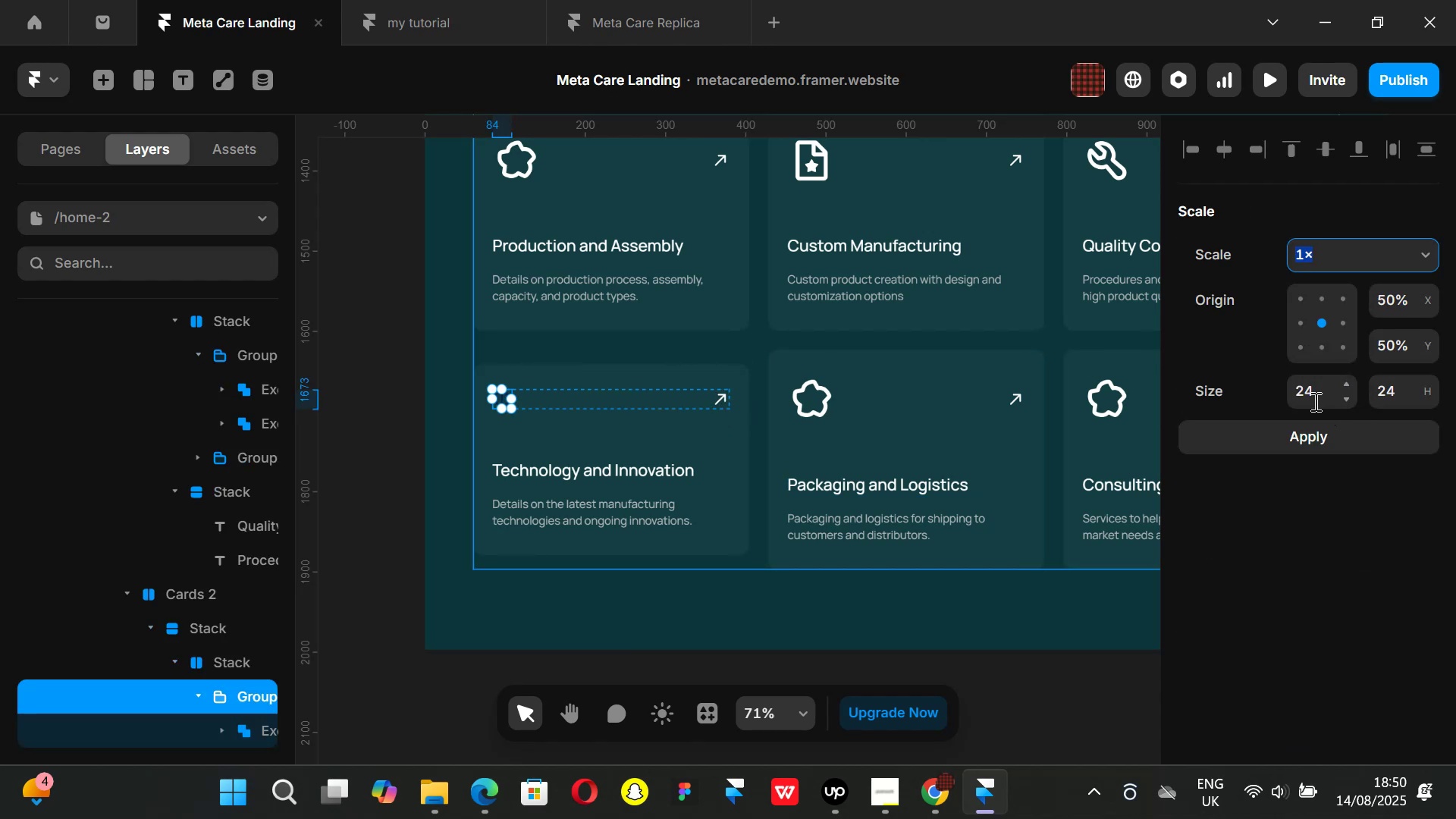 
left_click([1314, 390])
 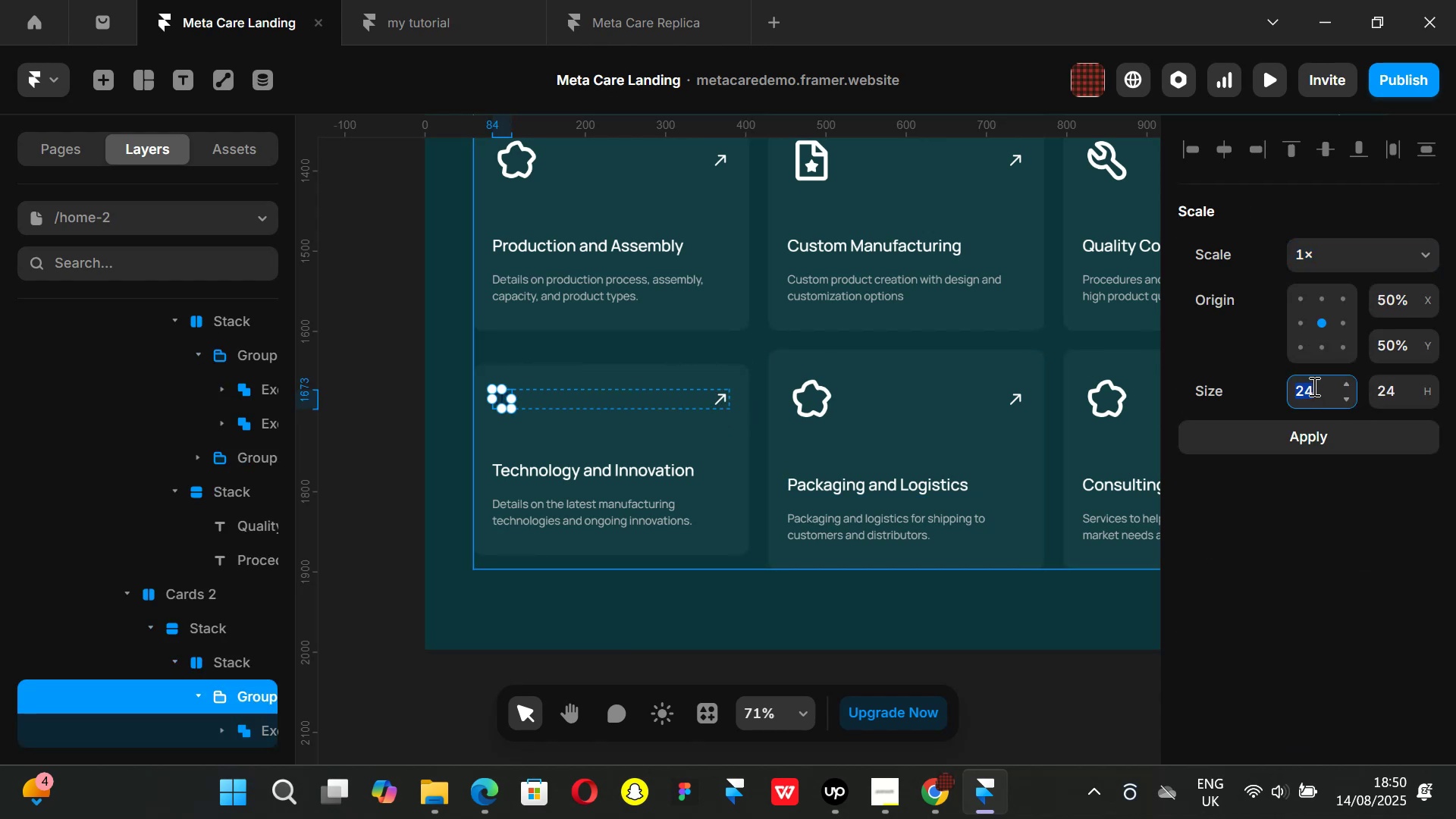 
type(60)
 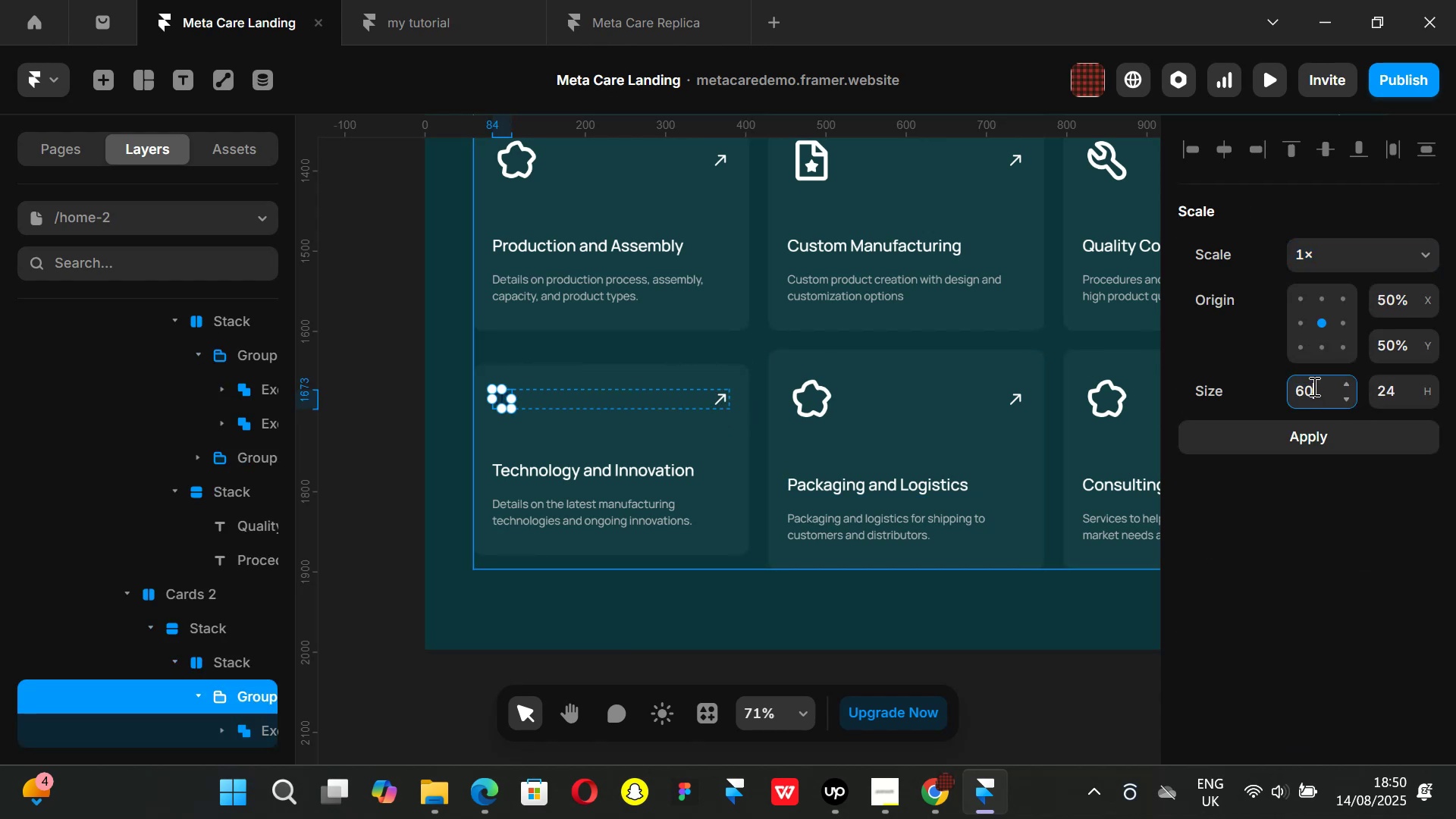 
key(Enter)
 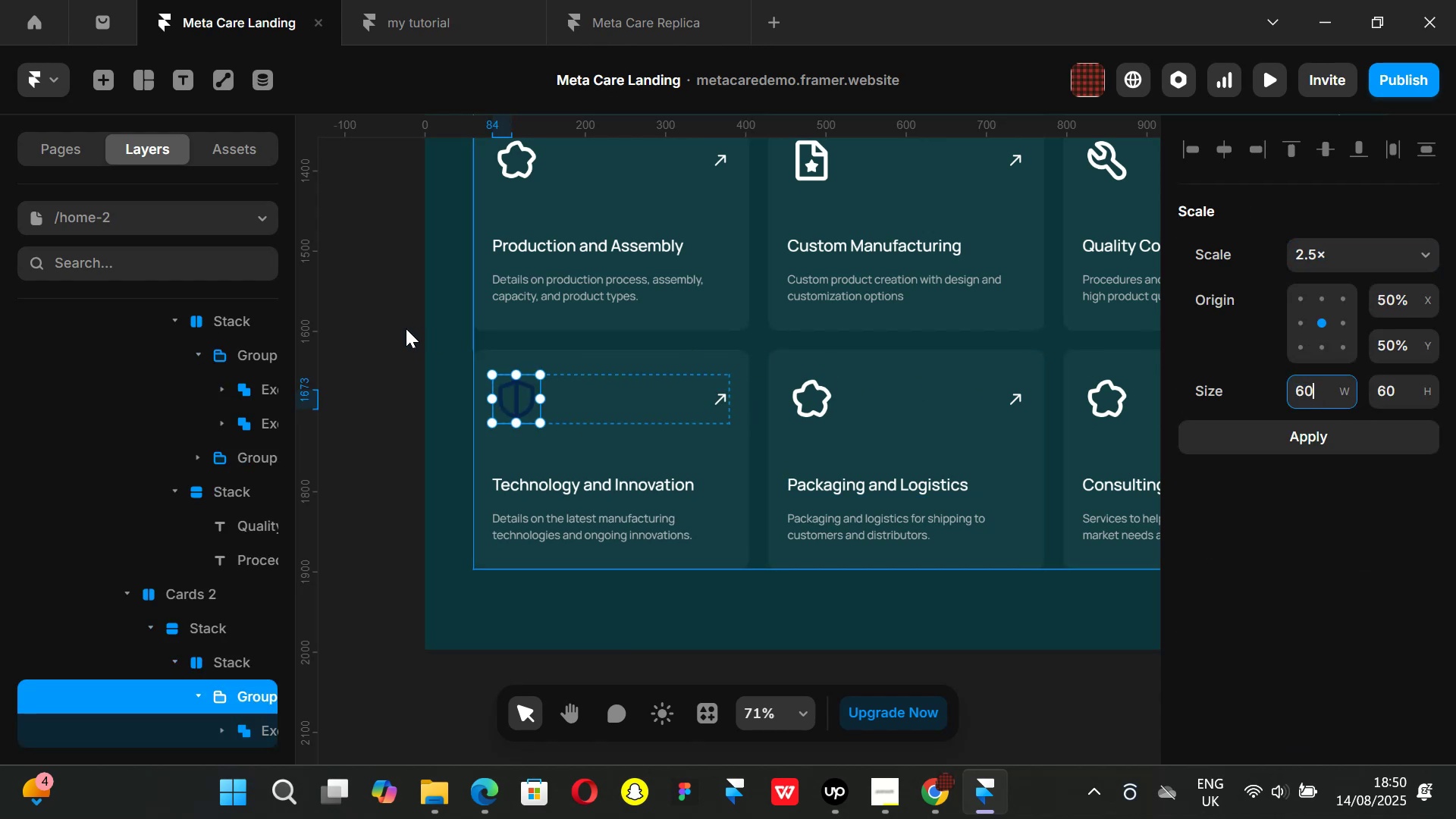 
left_click([353, 337])
 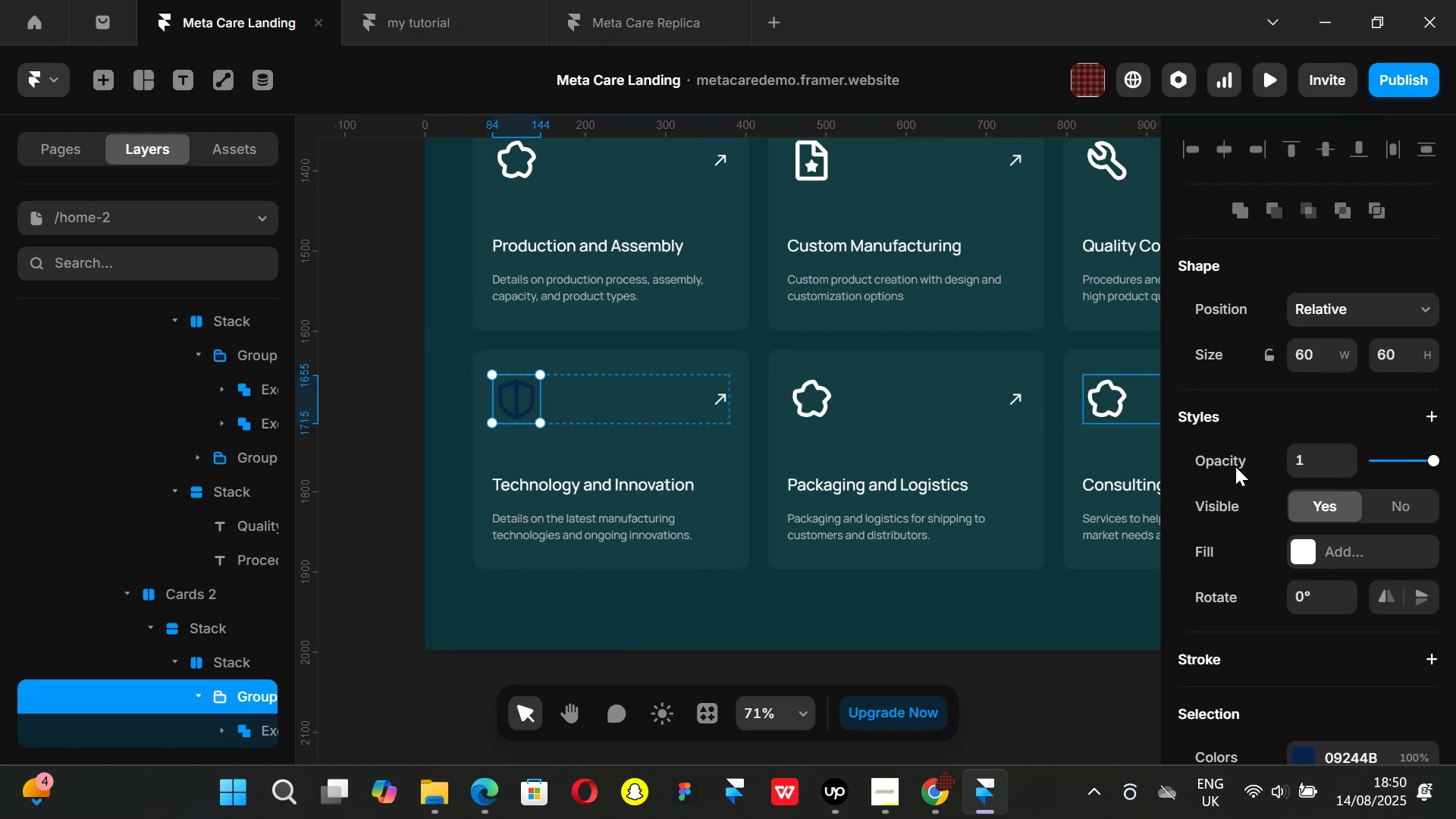 
scroll: coordinate [1314, 509], scroll_direction: down, amount: 4.0
 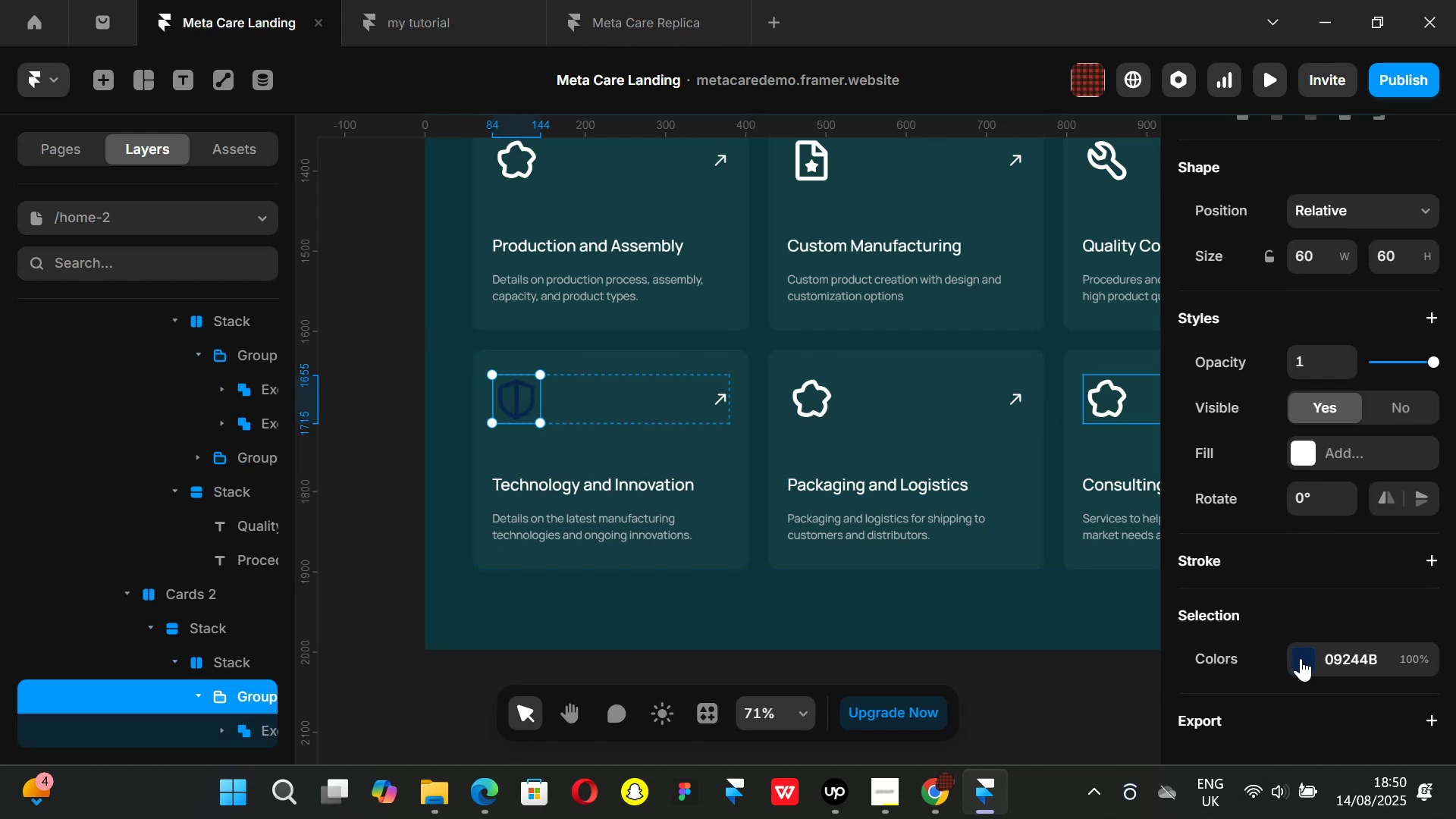 
left_click_drag(start_coordinate=[1301, 658], to_coordinate=[1291, 650])
 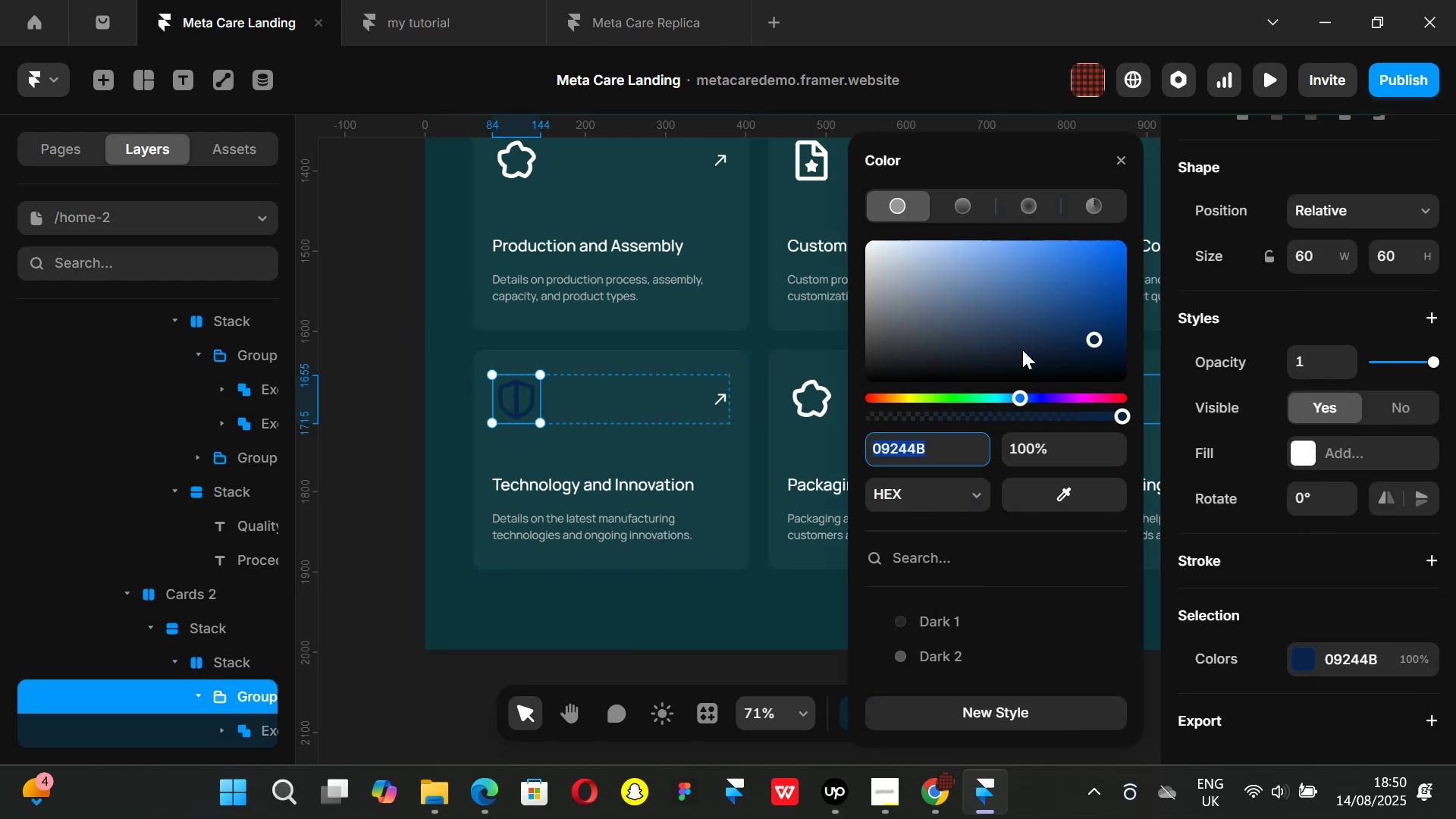 
left_click_drag(start_coordinate=[991, 331], to_coordinate=[693, 169])
 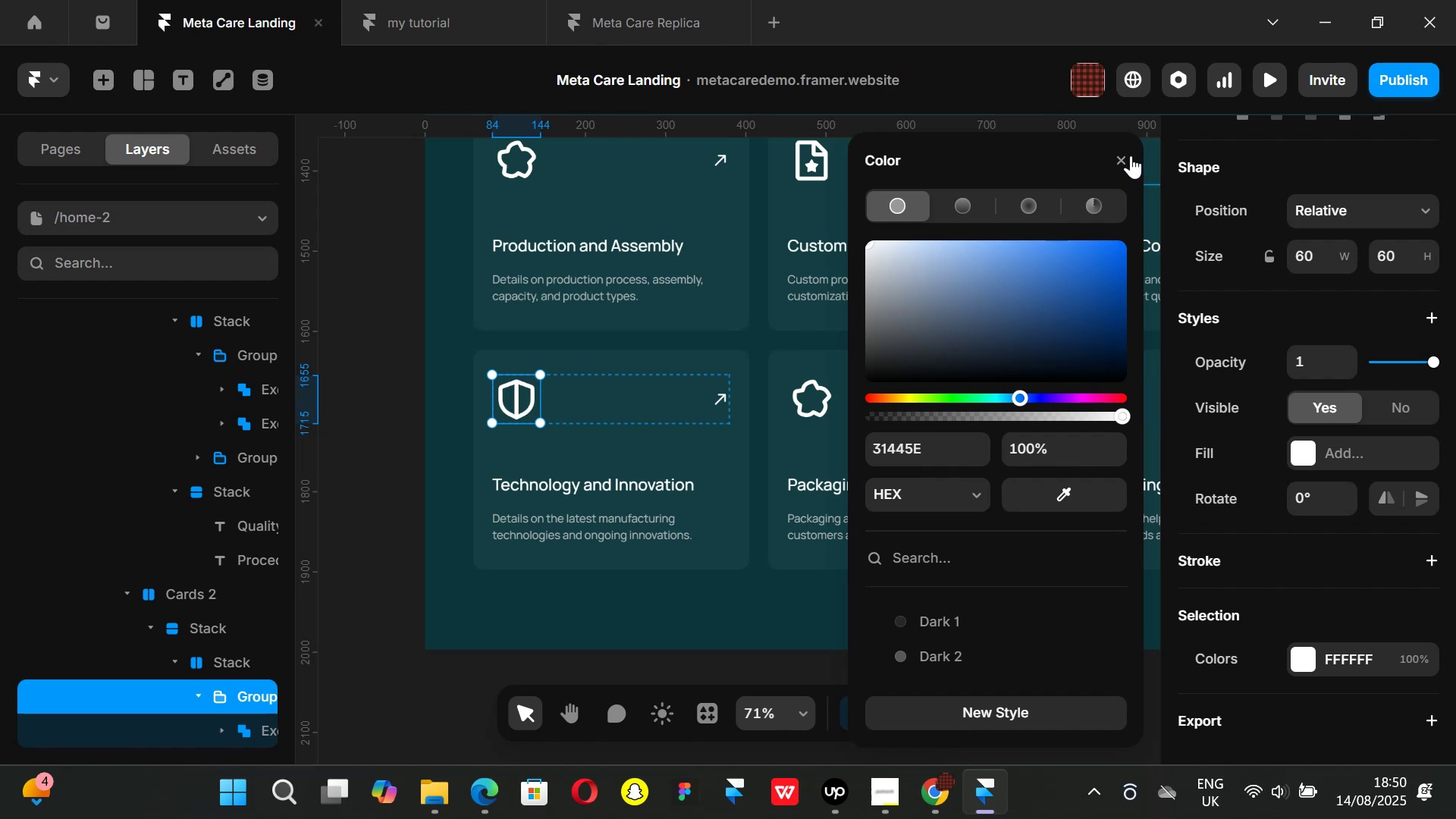 
left_click([1131, 155])
 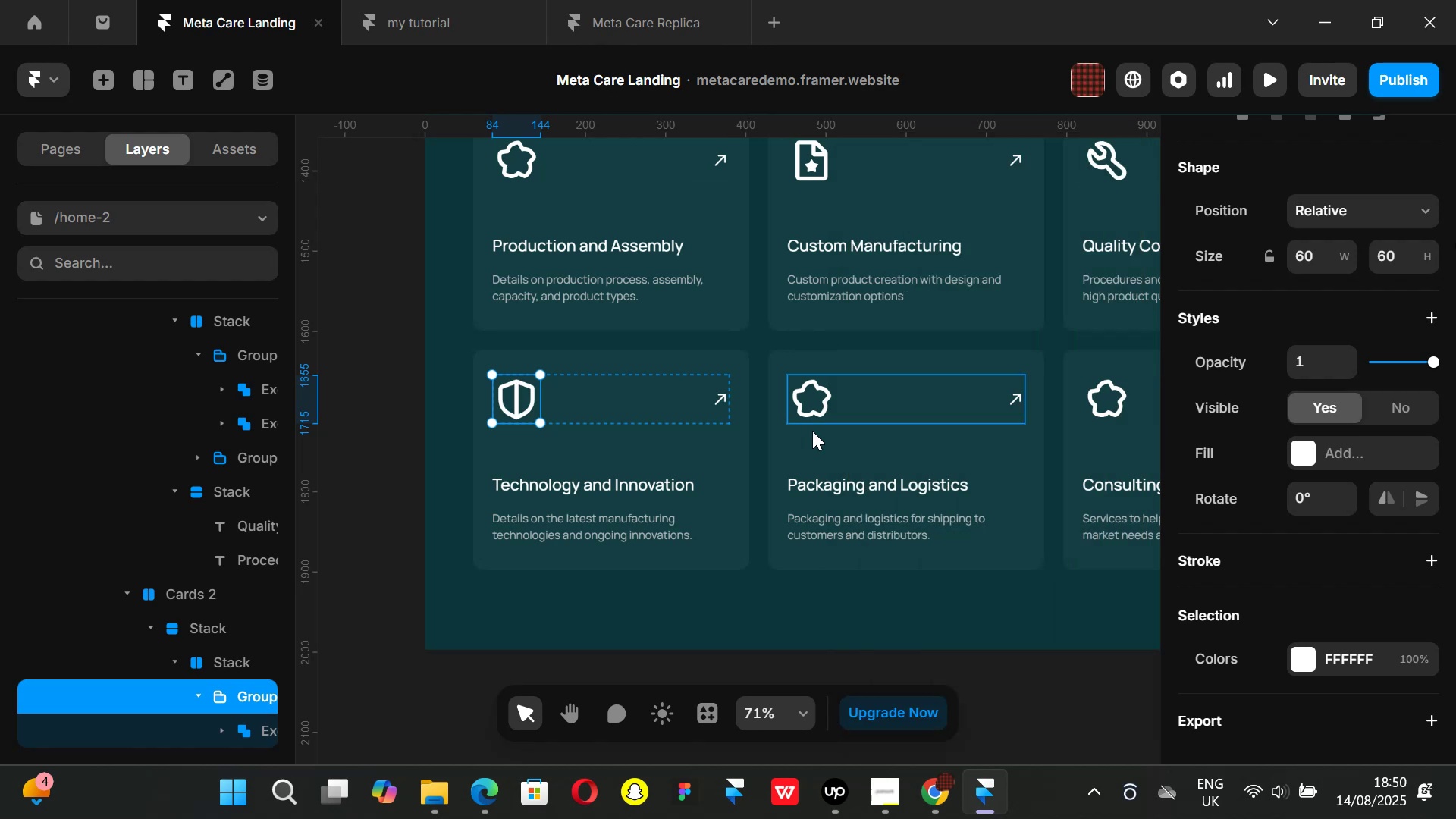 
hold_key(key=ShiftLeft, duration=0.44)
scroll: coordinate [811, 441], scroll_direction: down, amount: 3.0
 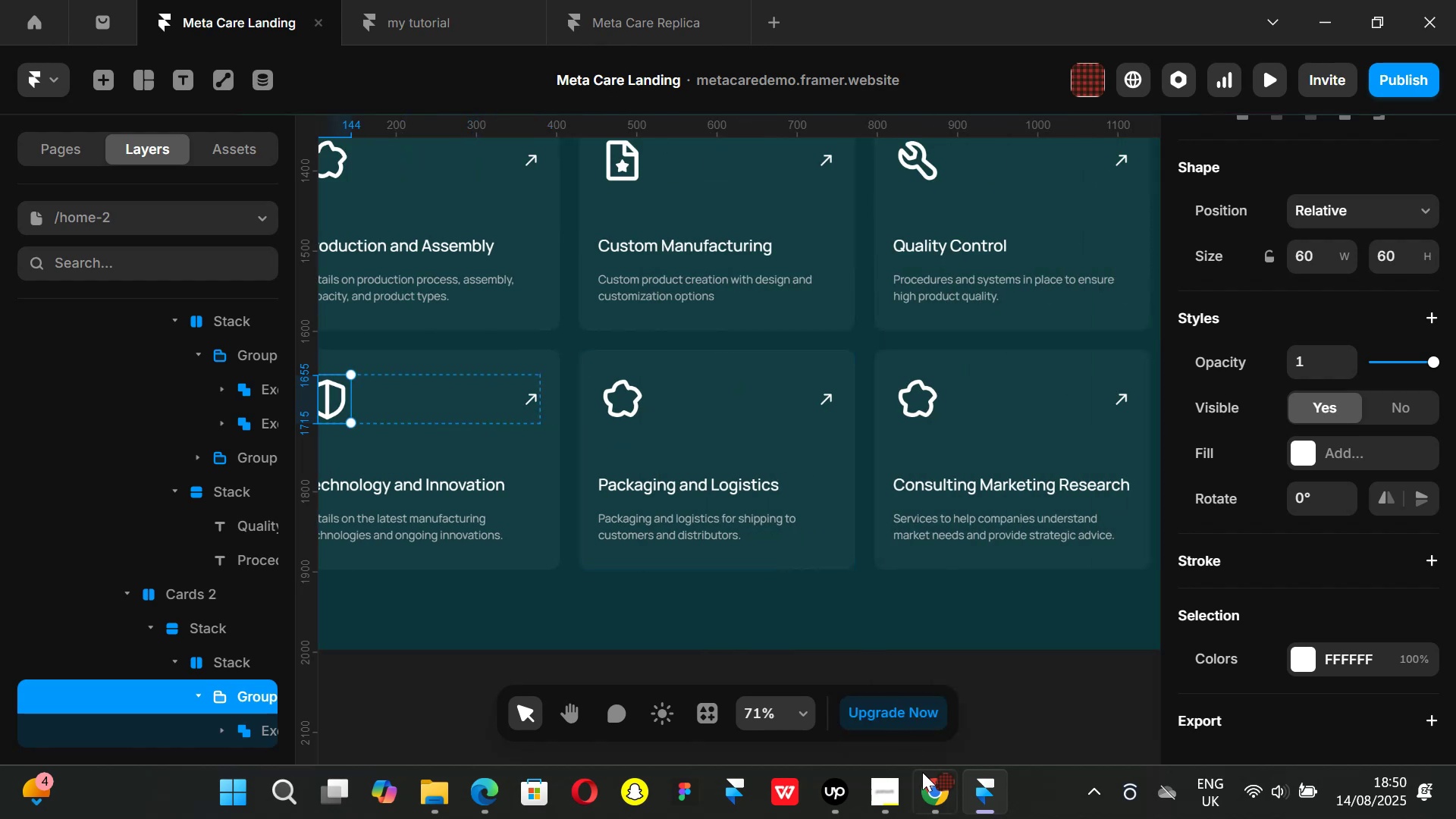 
left_click_drag(start_coordinate=[927, 784], to_coordinate=[927, 752])
 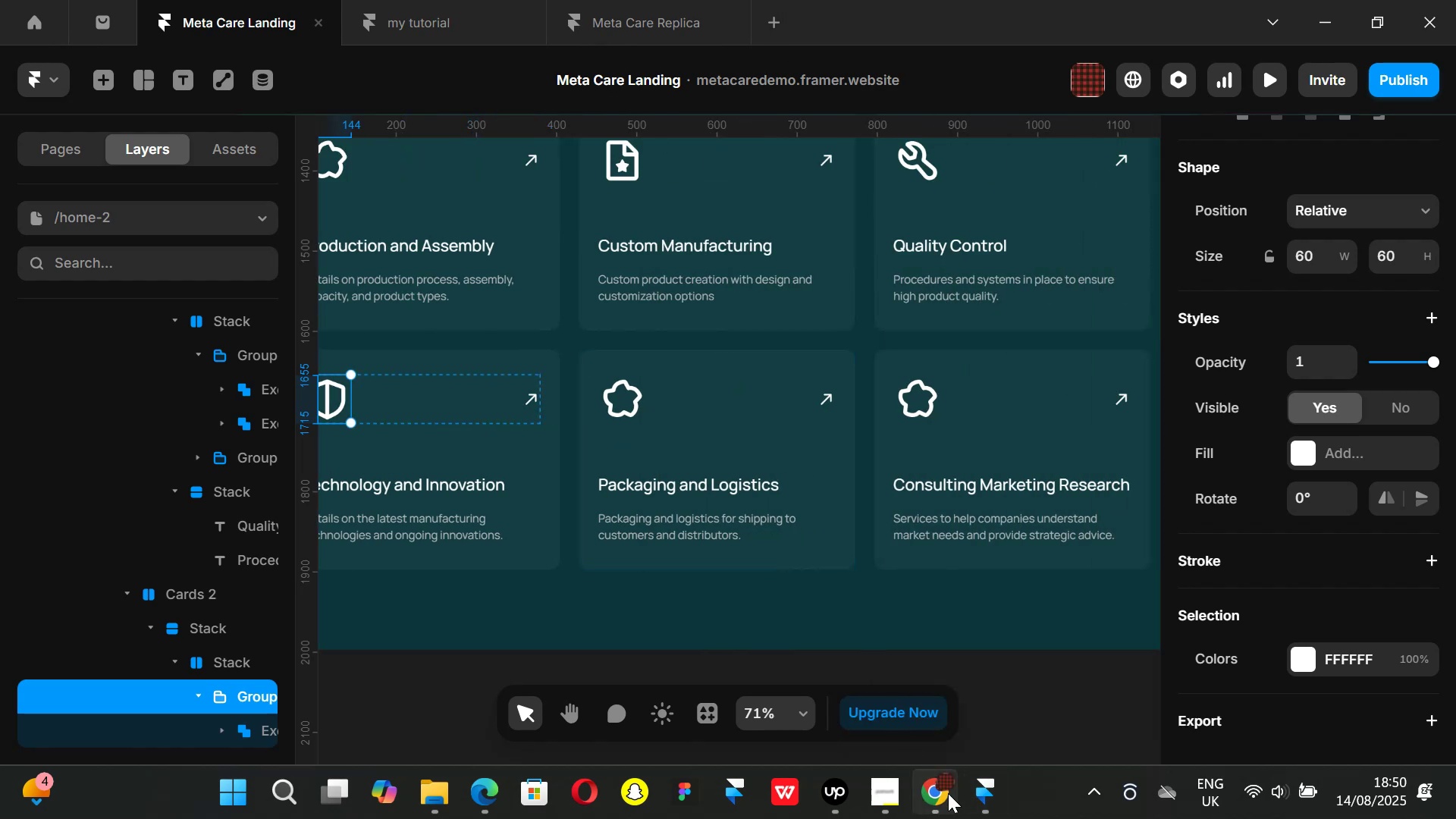 
left_click([933, 789])
 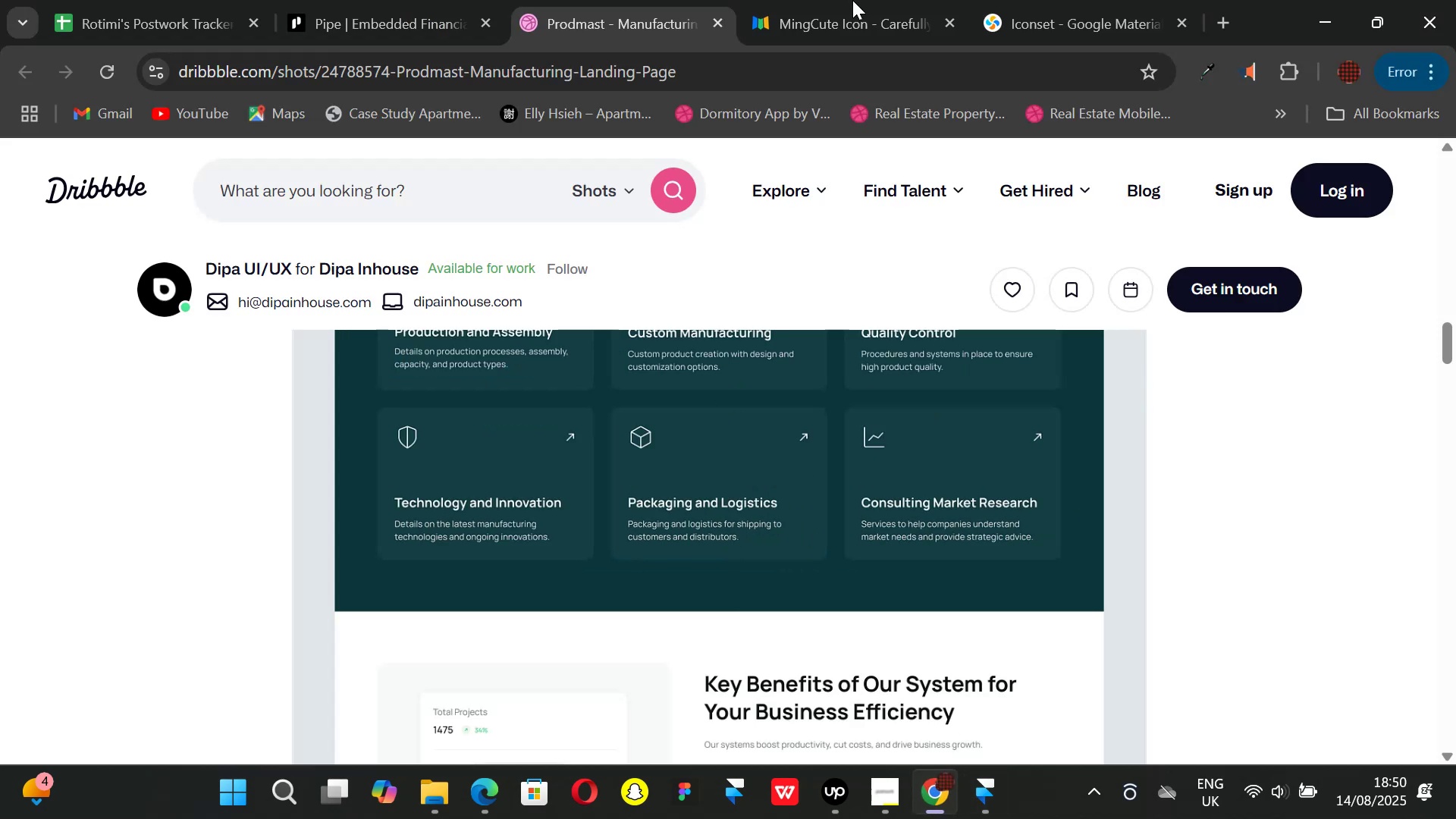 
left_click([834, 0])
 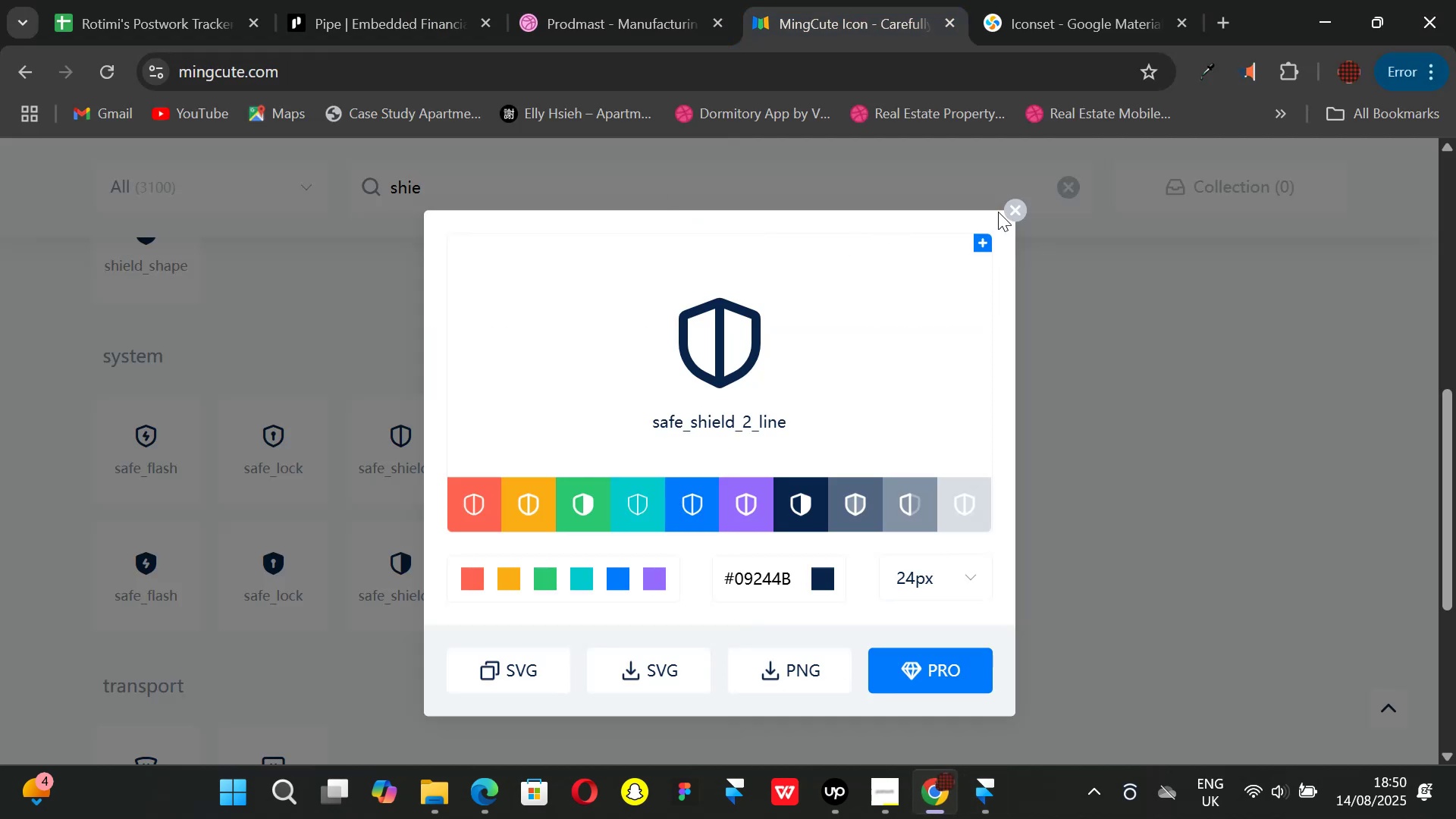 
left_click_drag(start_coordinate=[1016, 208], to_coordinate=[996, 210])
 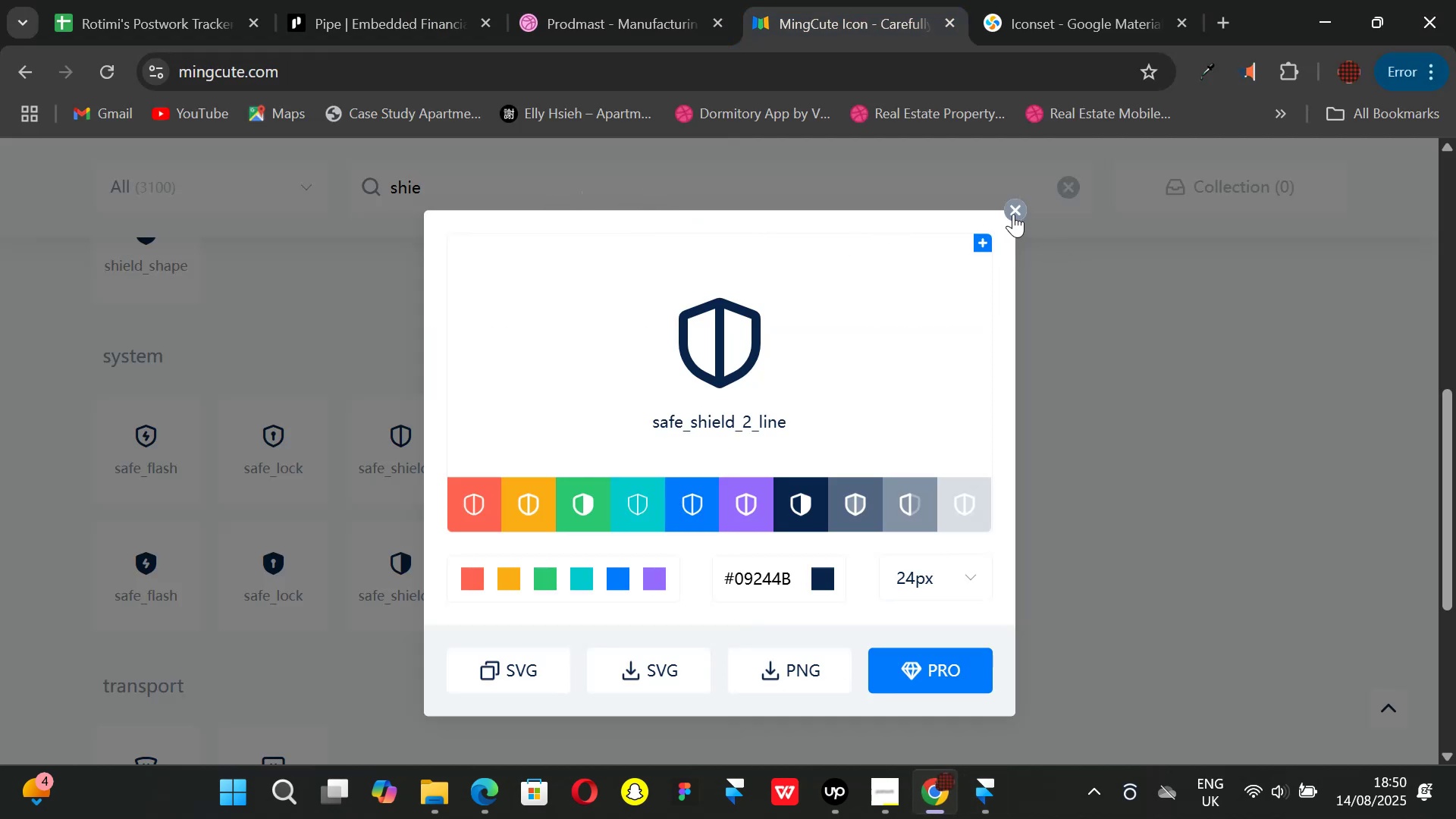 
left_click_drag(start_coordinate=[479, 190], to_coordinate=[140, 196])
 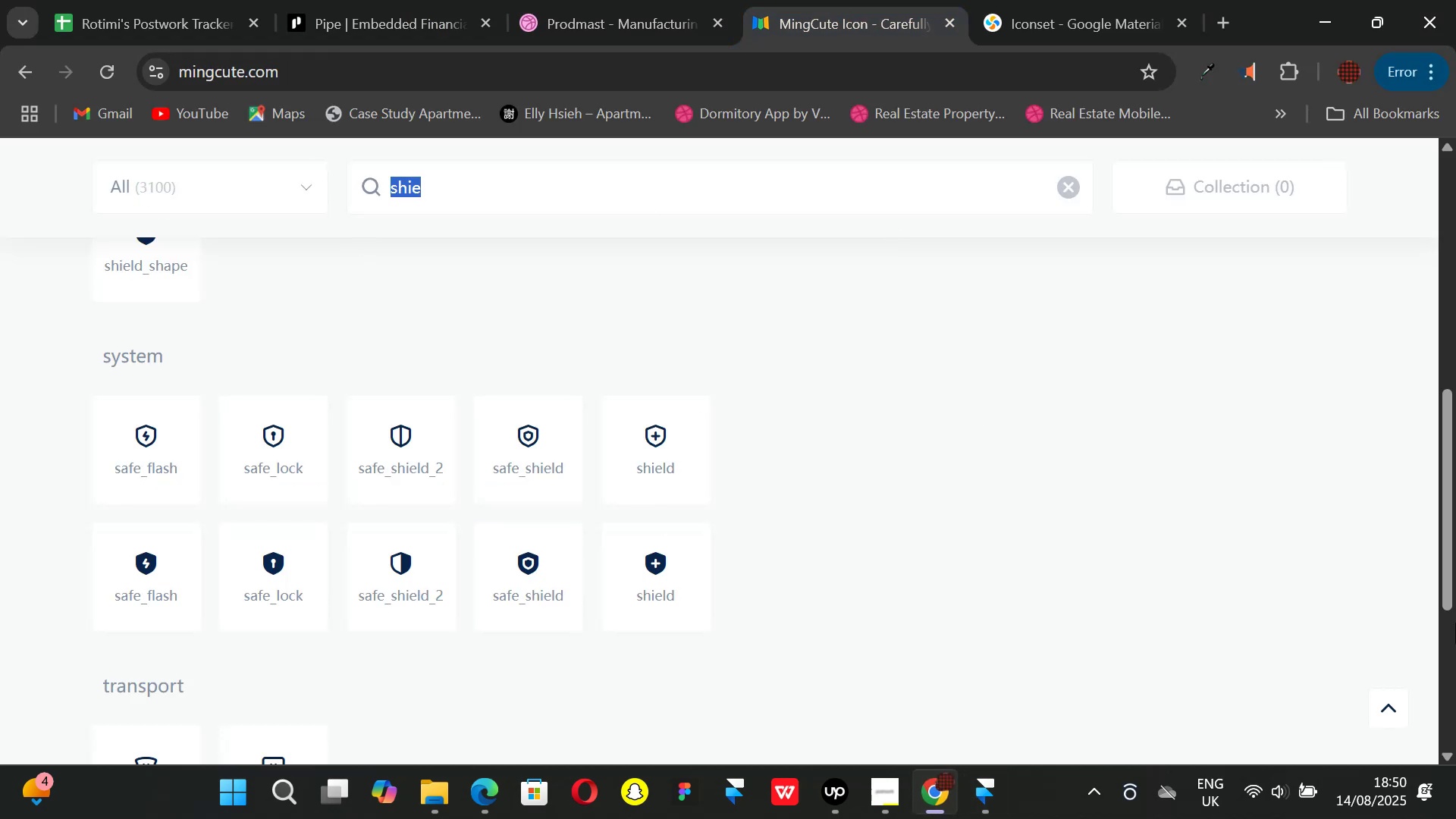 
key(Backspace)
type(cube)
 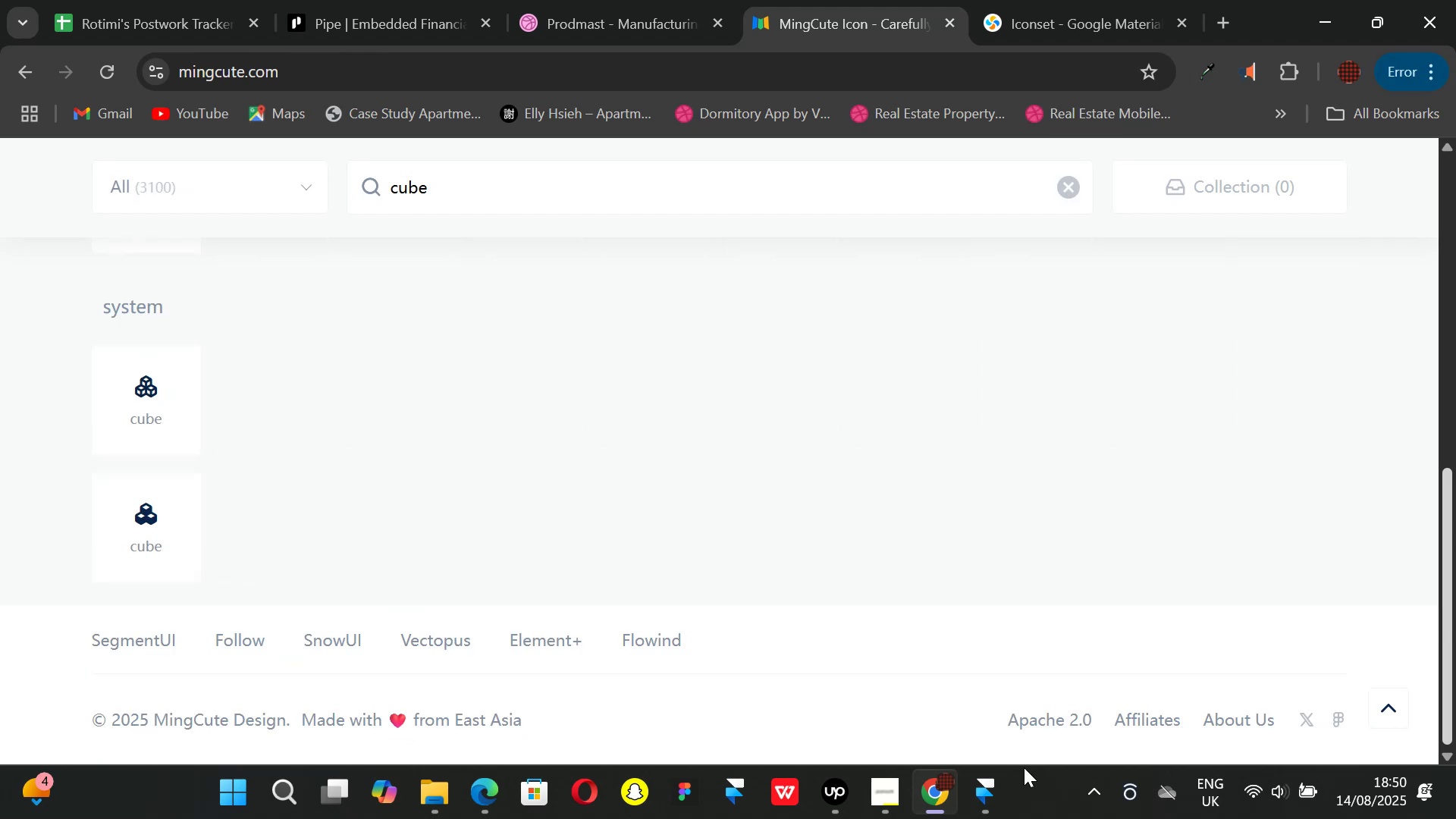 
scroll: coordinate [544, 642], scroll_direction: up, amount: 4.0
 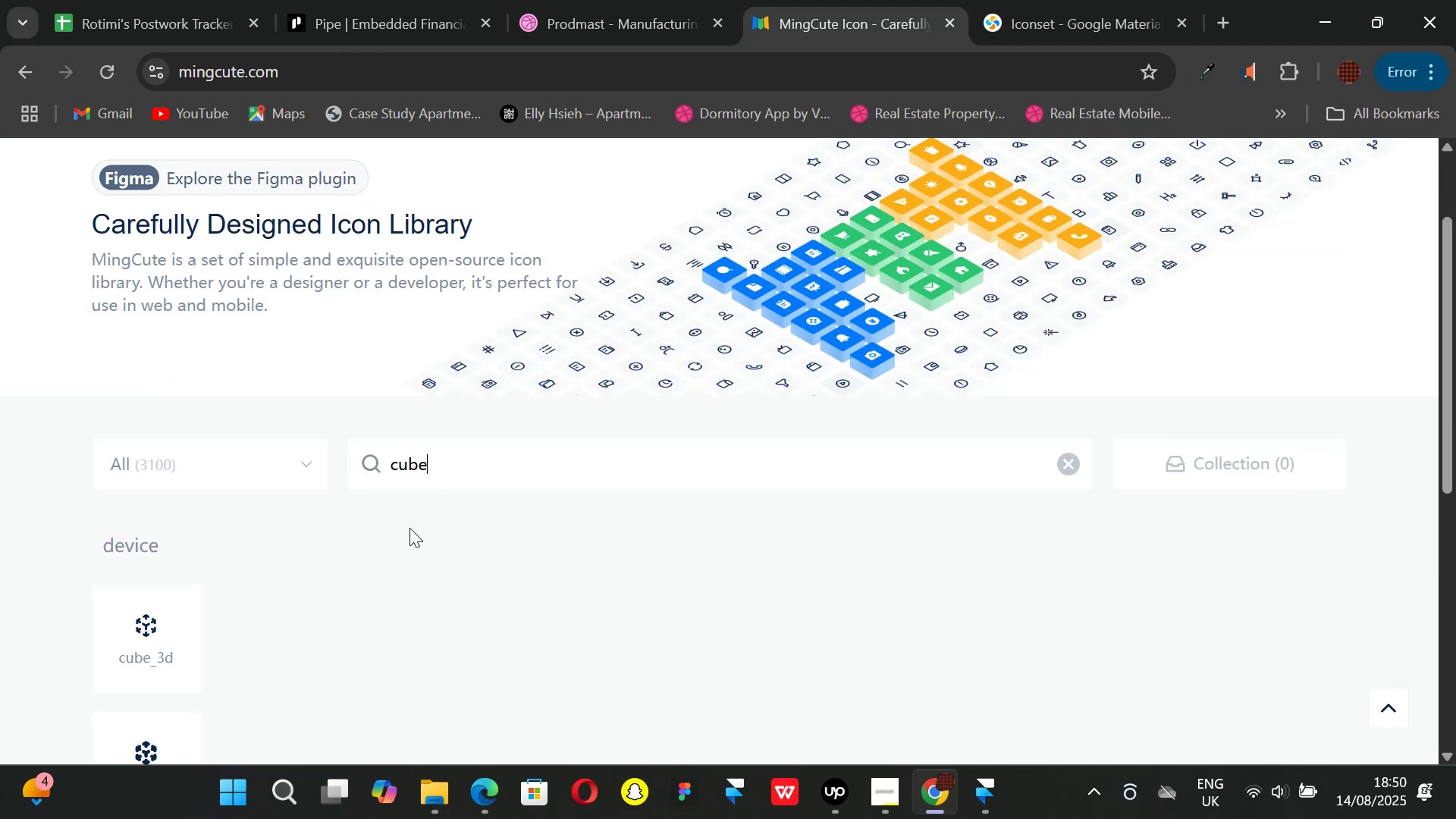 
scroll: coordinate [403, 535], scroll_direction: down, amount: 3.0
 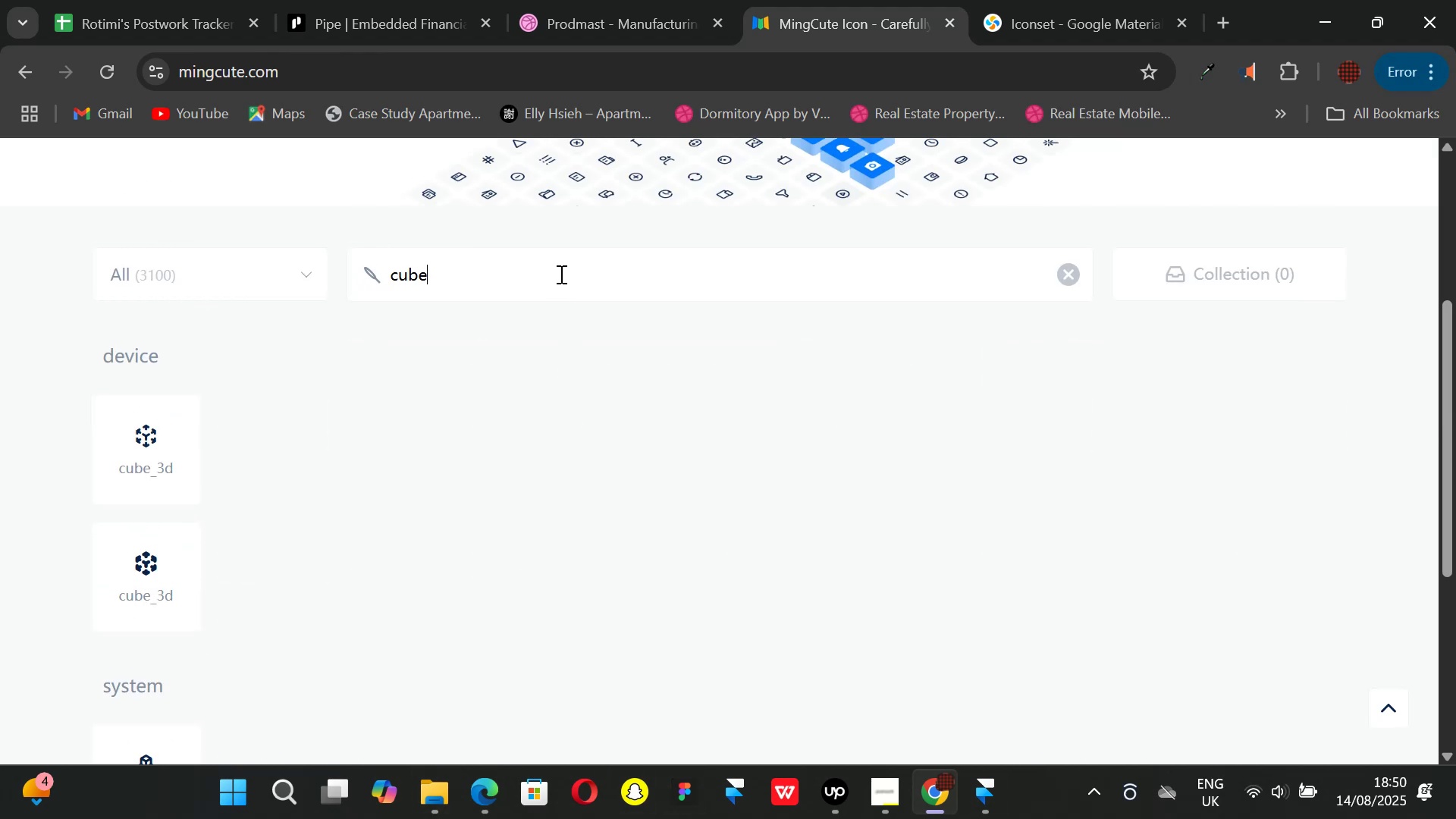 
key(Backspace)
key(Backspace)
key(Backspace)
key(Backspace)
type(box)
 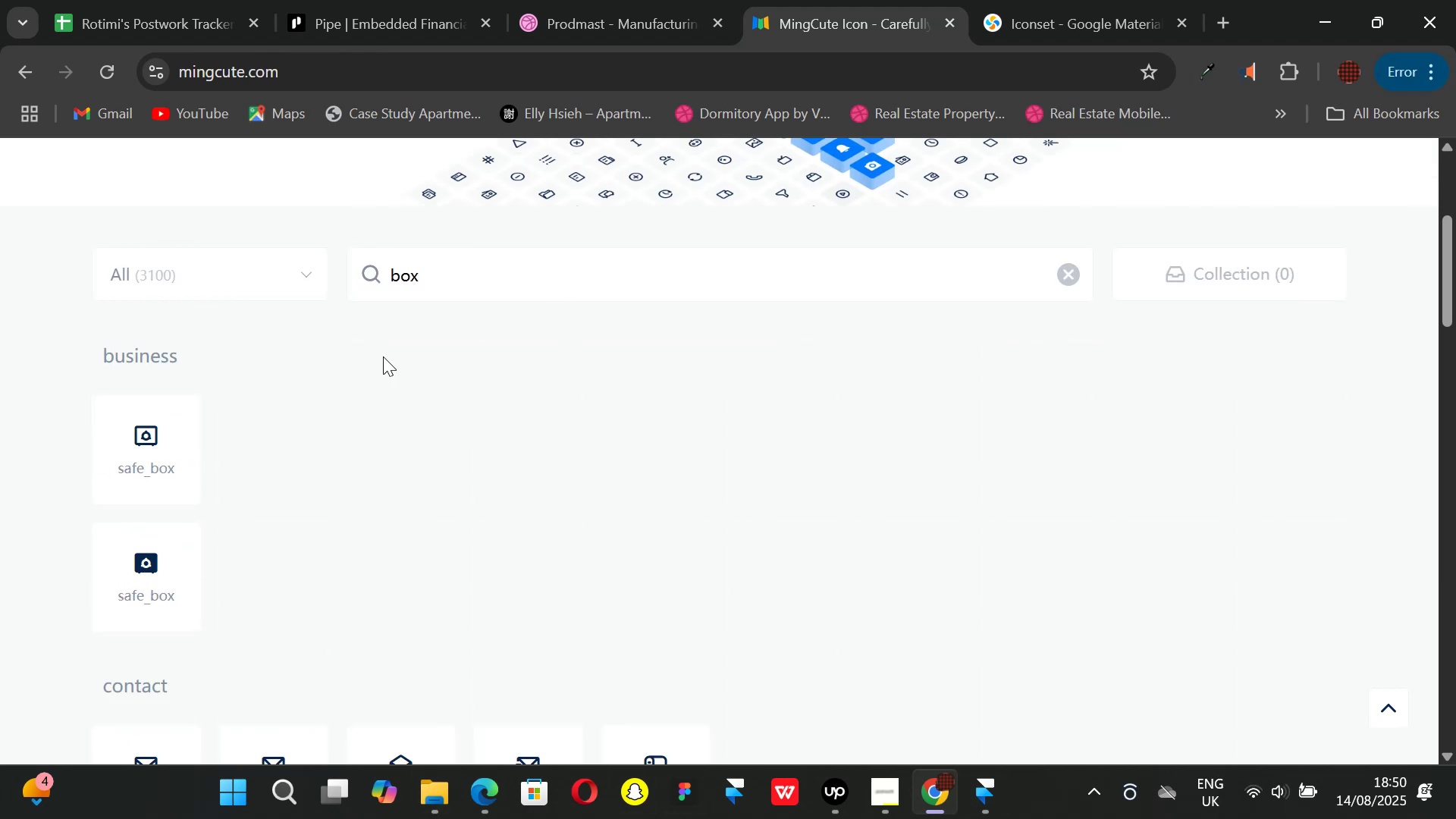 
scroll: coordinate [360, 553], scroll_direction: down, amount: 3.0
 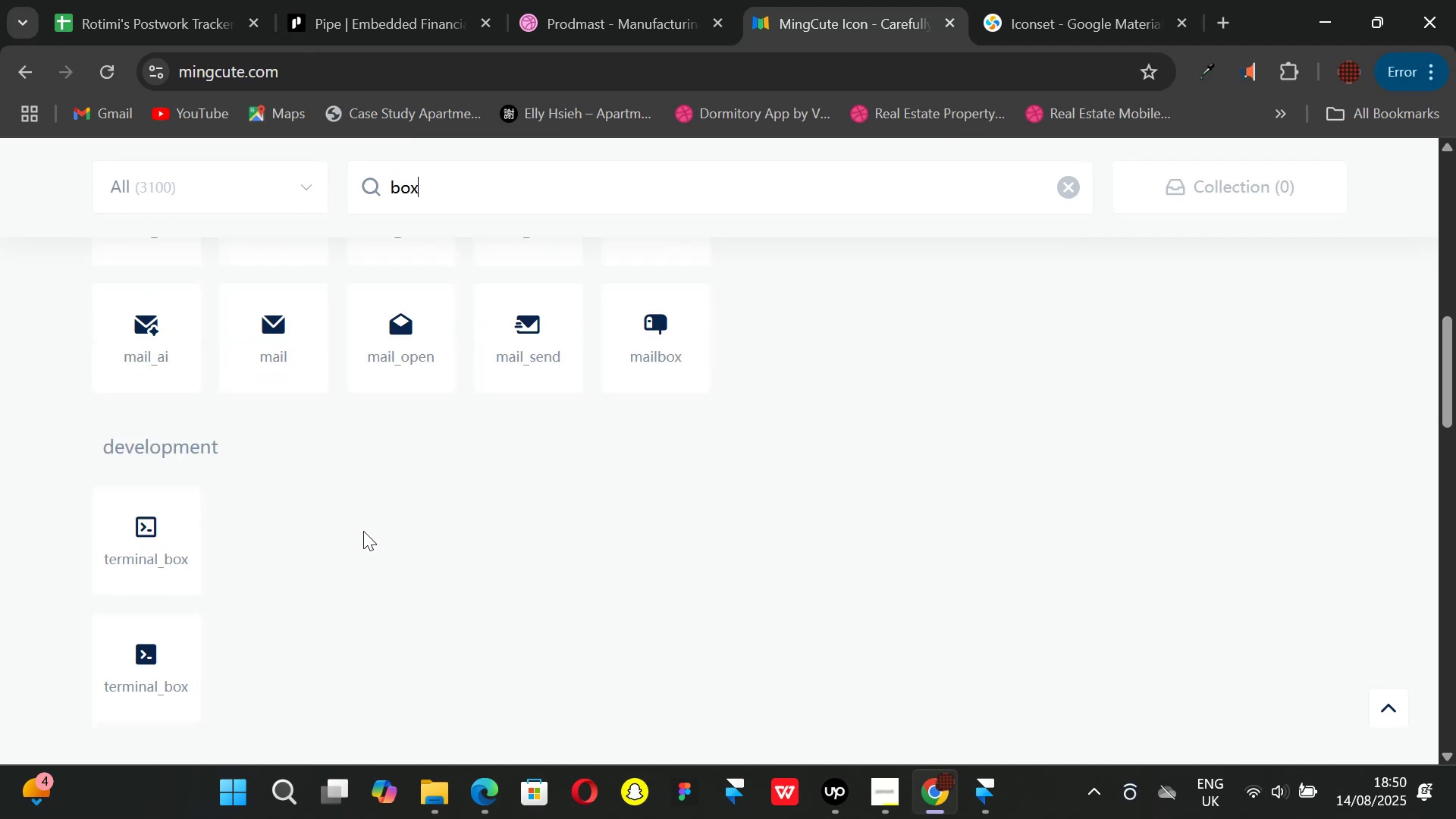 
scroll: coordinate [378, 513], scroll_direction: up, amount: 2.0
 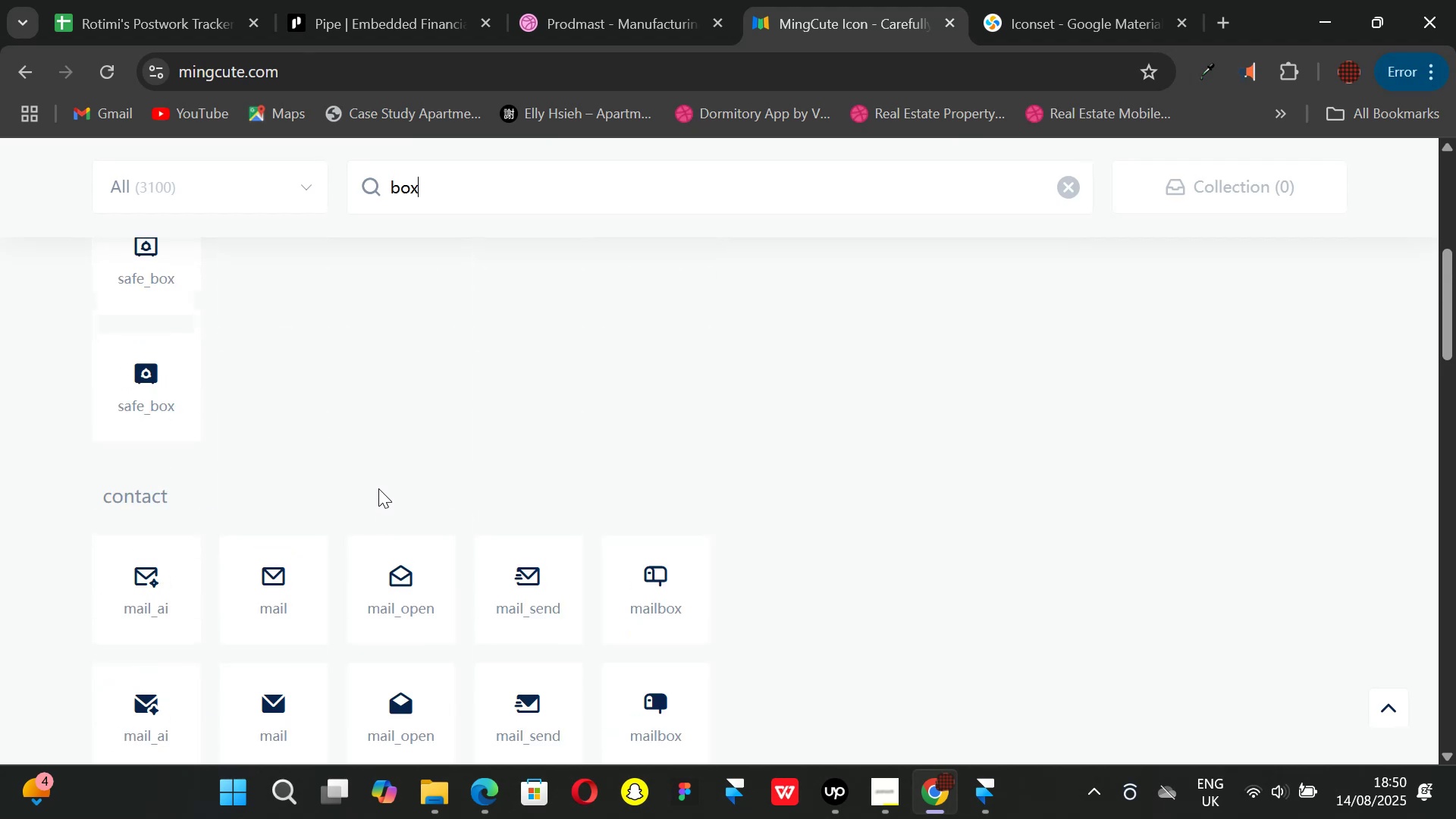 
scroll: coordinate [378, 484], scroll_direction: down, amount: 6.0
 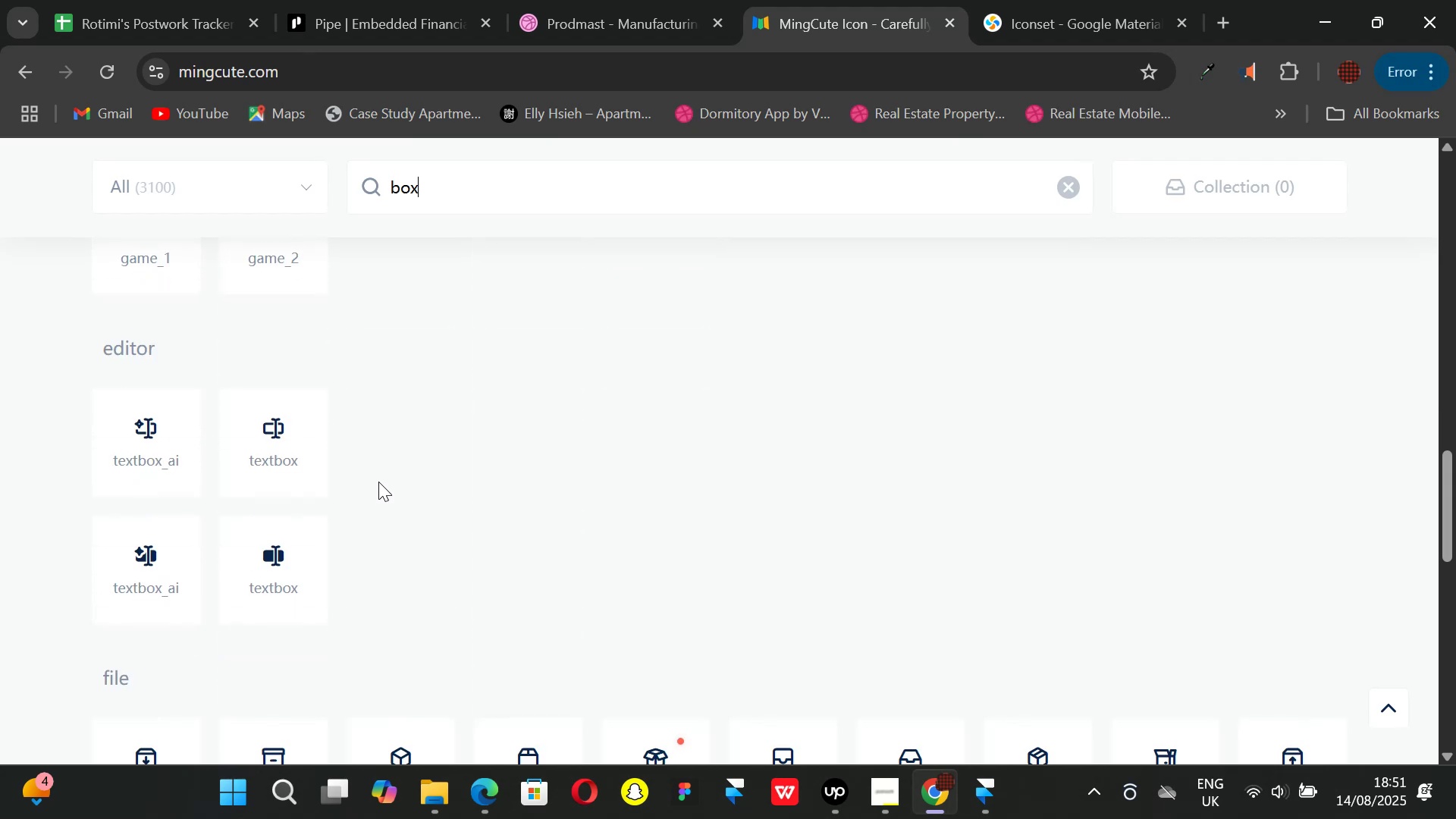 
scroll: coordinate [378, 480], scroll_direction: up, amount: 4.0
 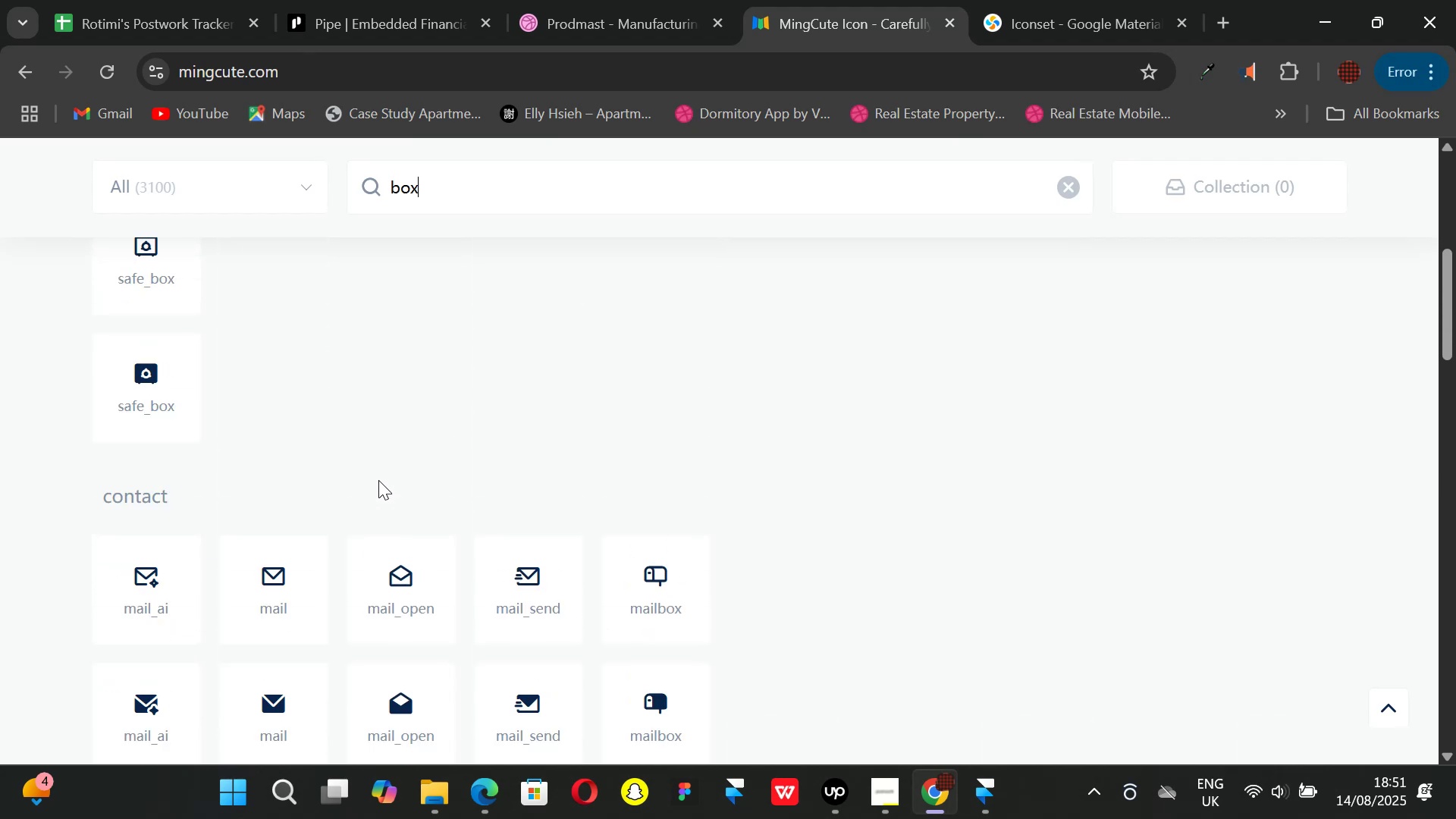 
scroll: coordinate [627, 599], scroll_direction: down, amount: 11.0
 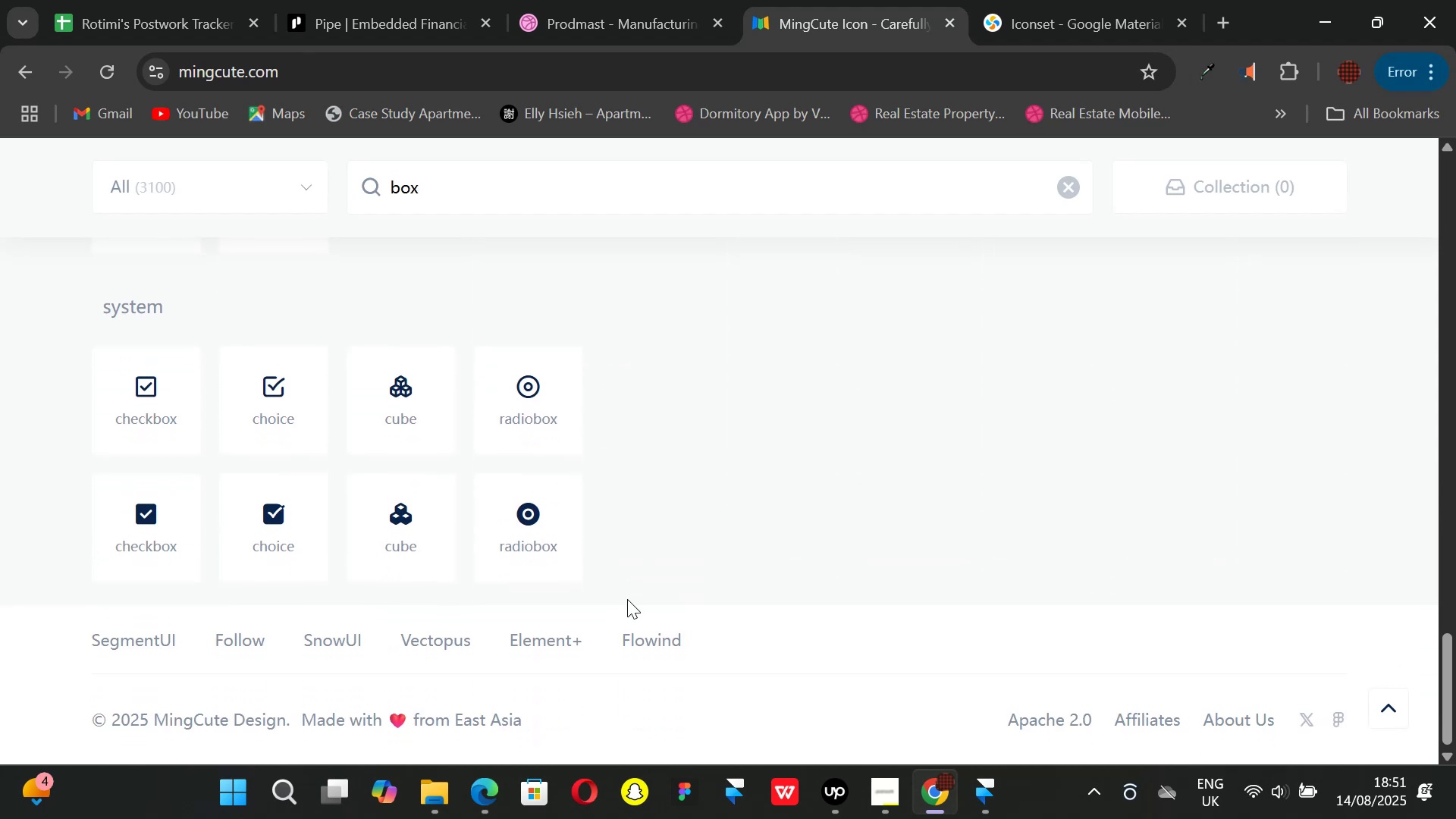 
scroll: coordinate [627, 599], scroll_direction: up, amount: 4.0
 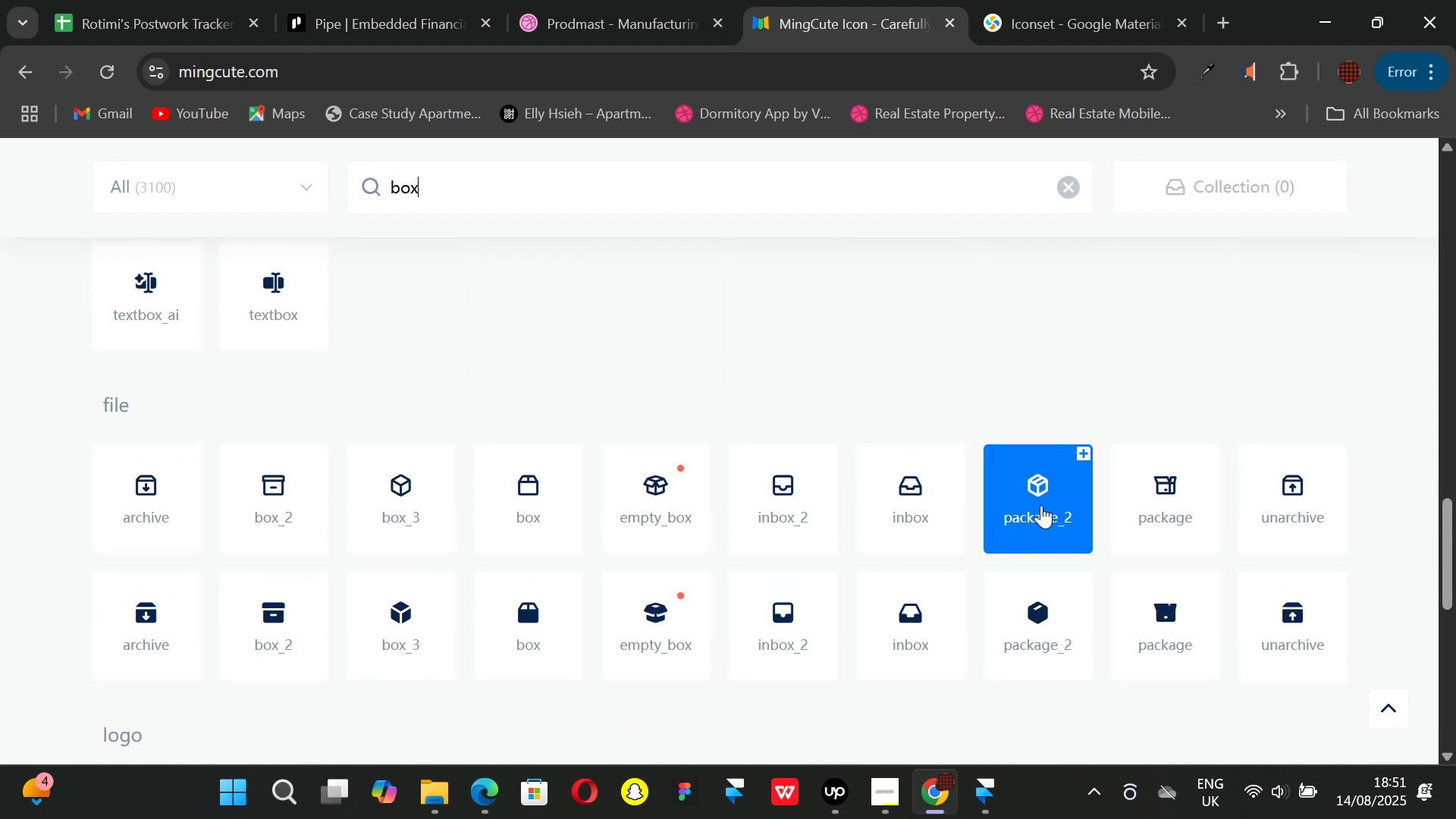 
left_click([436, 529])
 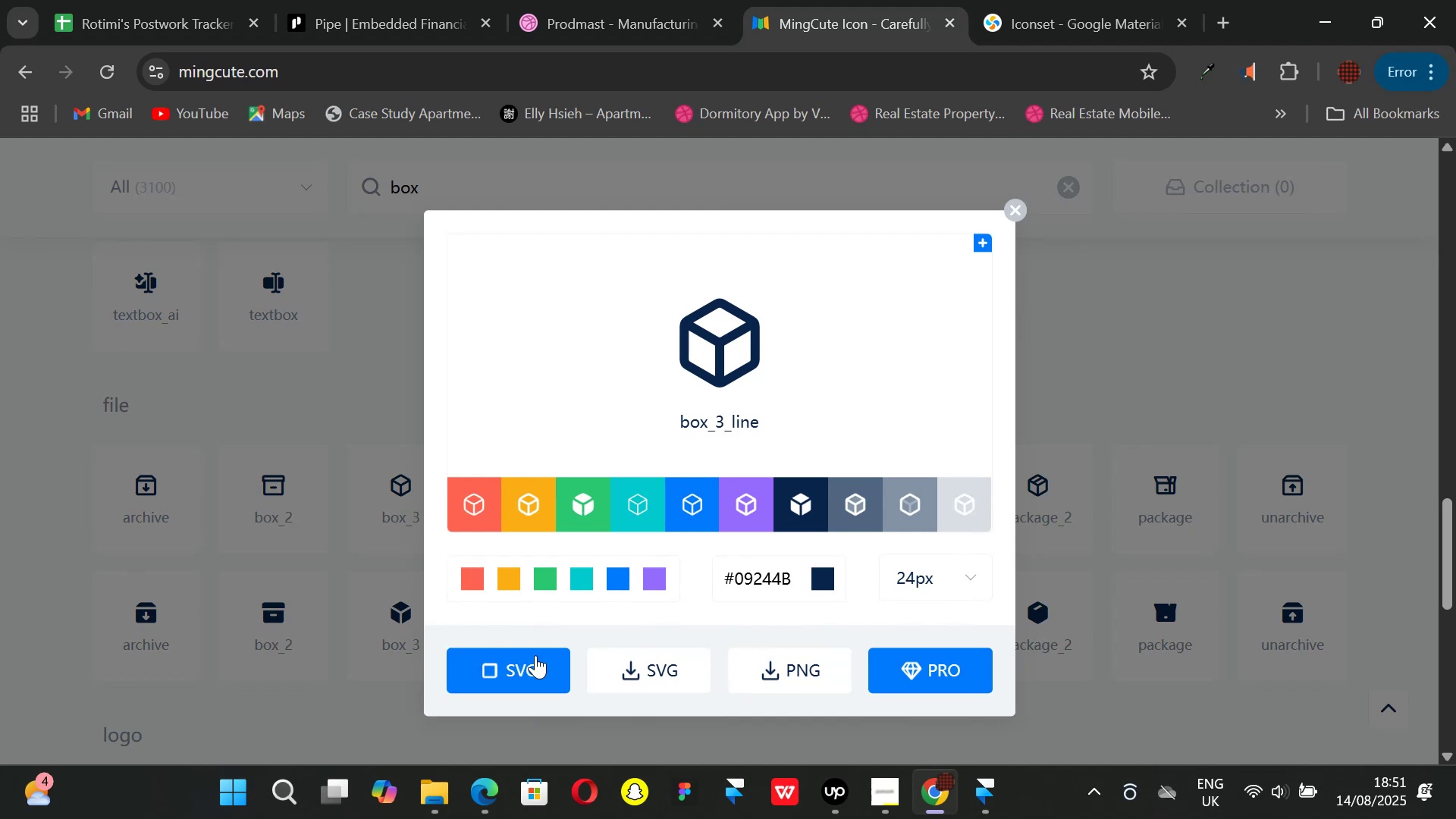 
left_click([535, 655])
 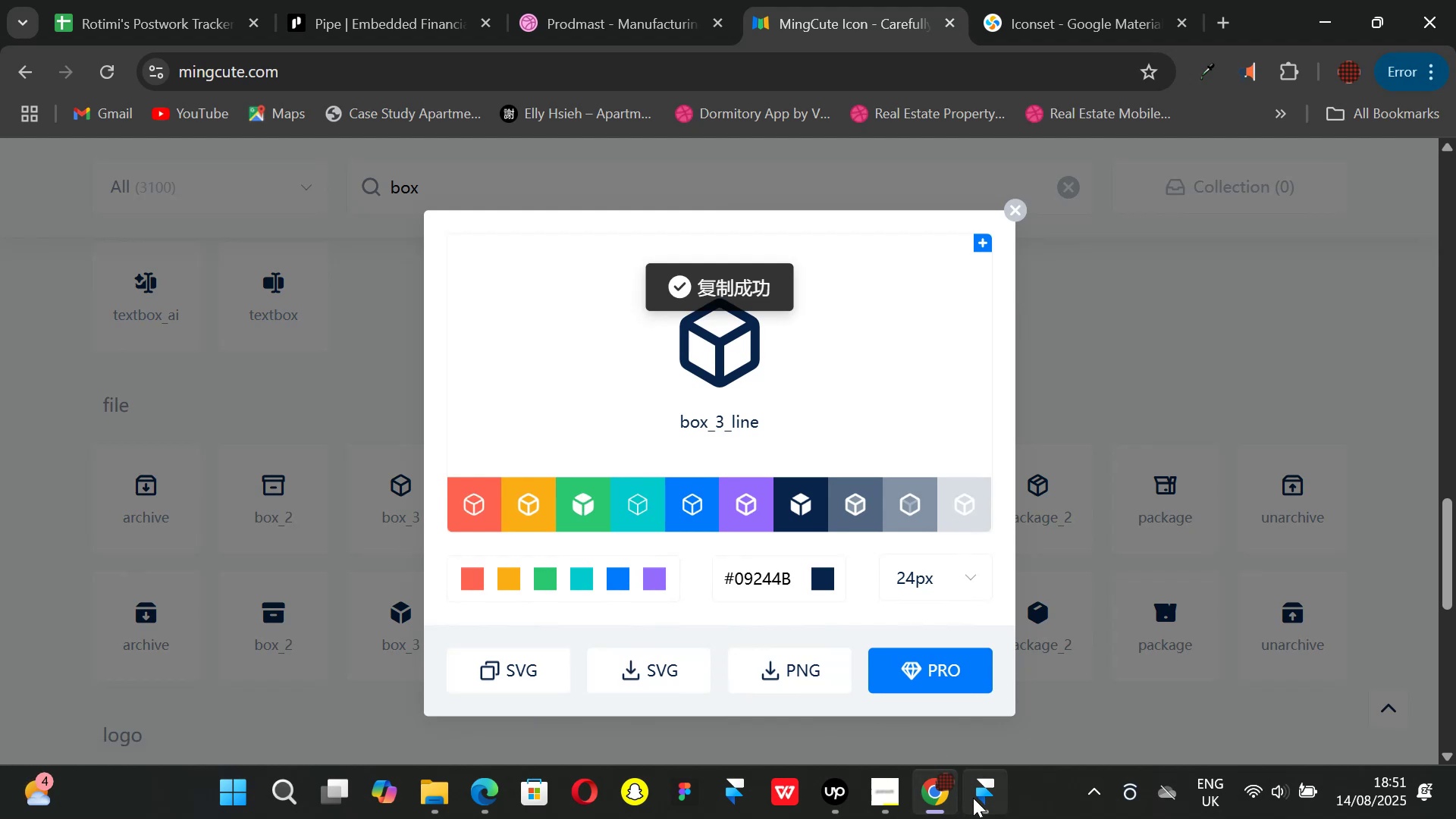 
left_click([975, 799])
 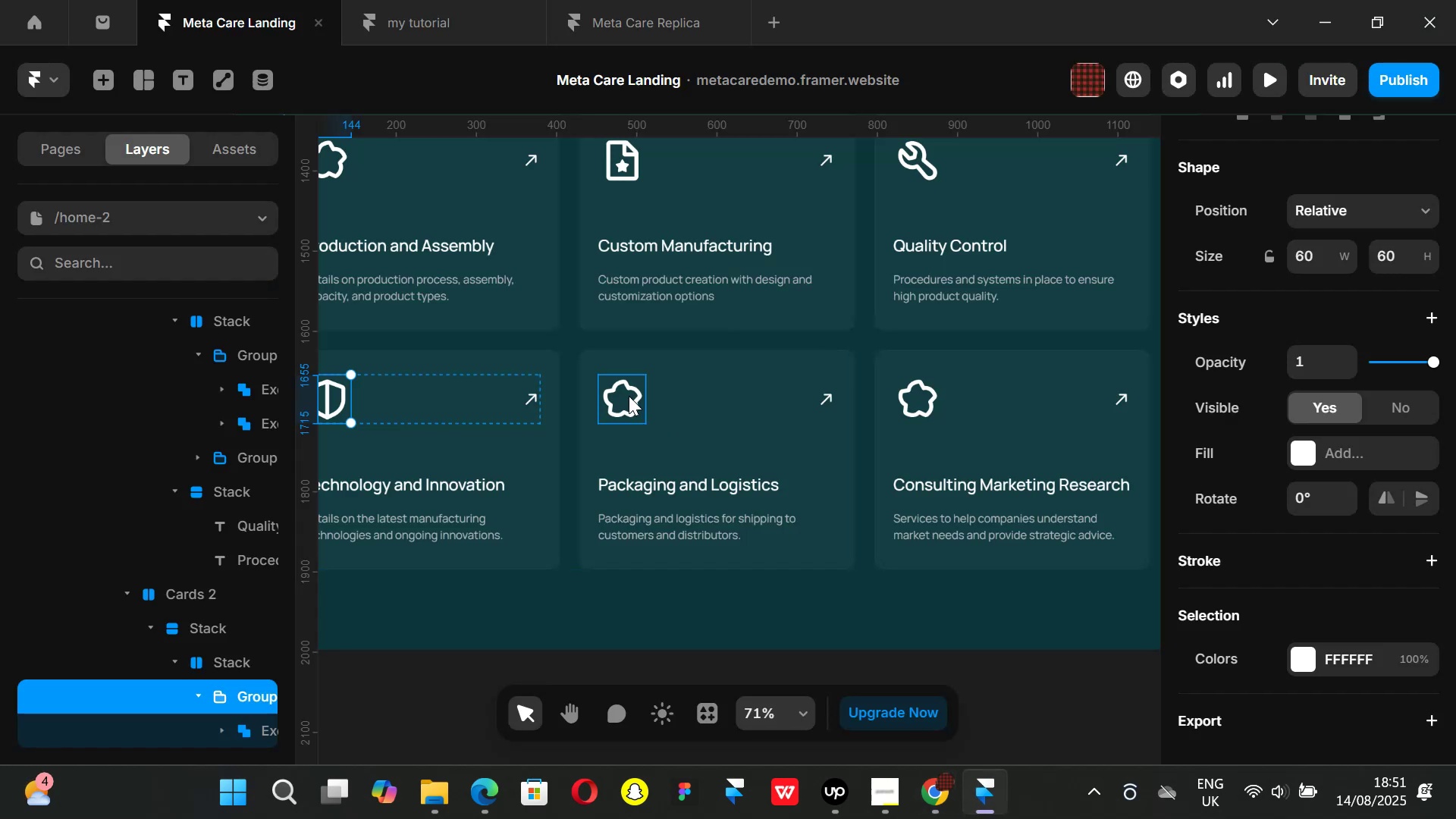 
left_click_drag(start_coordinate=[628, 396], to_coordinate=[622, 386])
 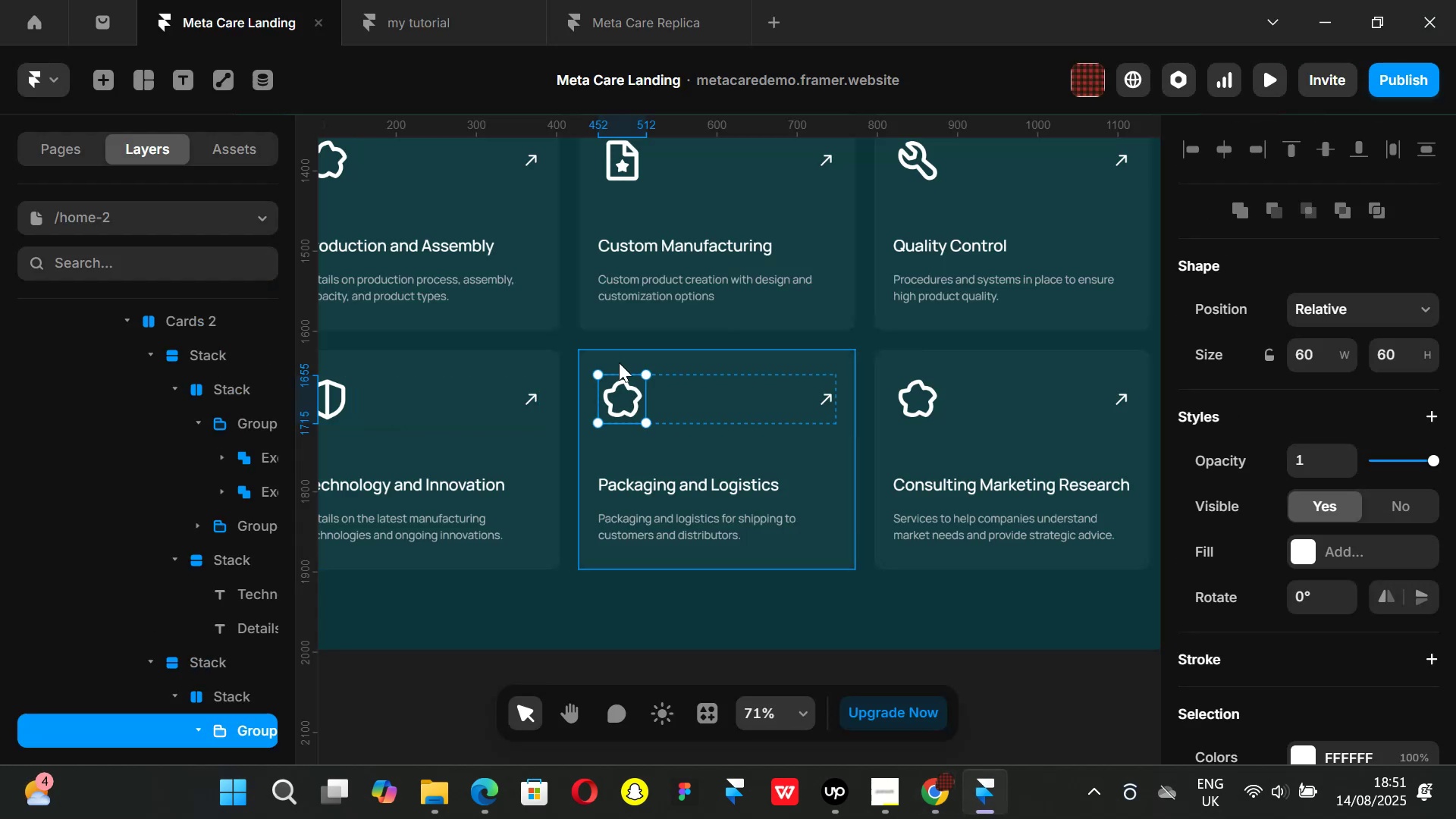 
key(Backspace)
 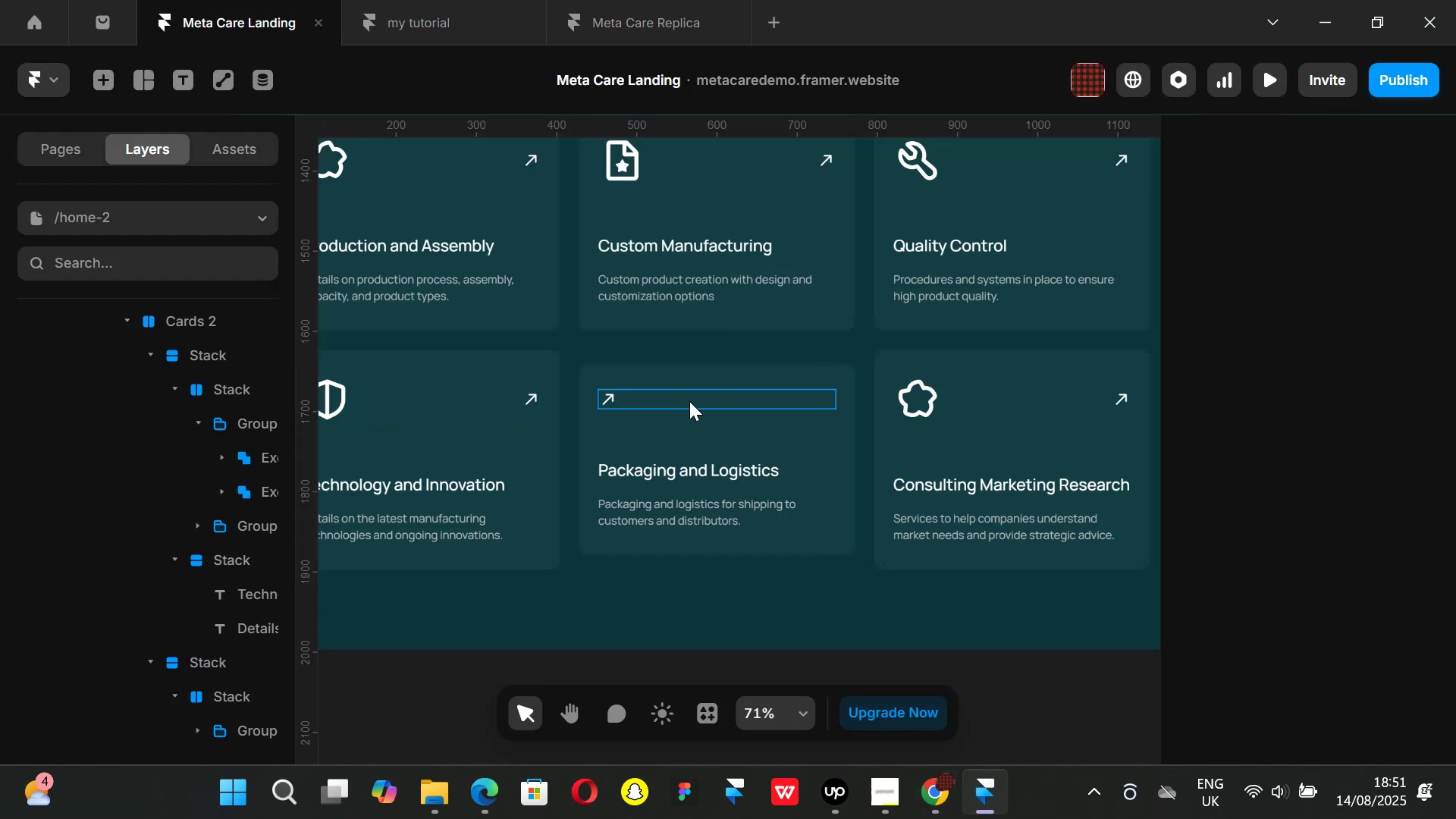 
left_click([689, 401])
 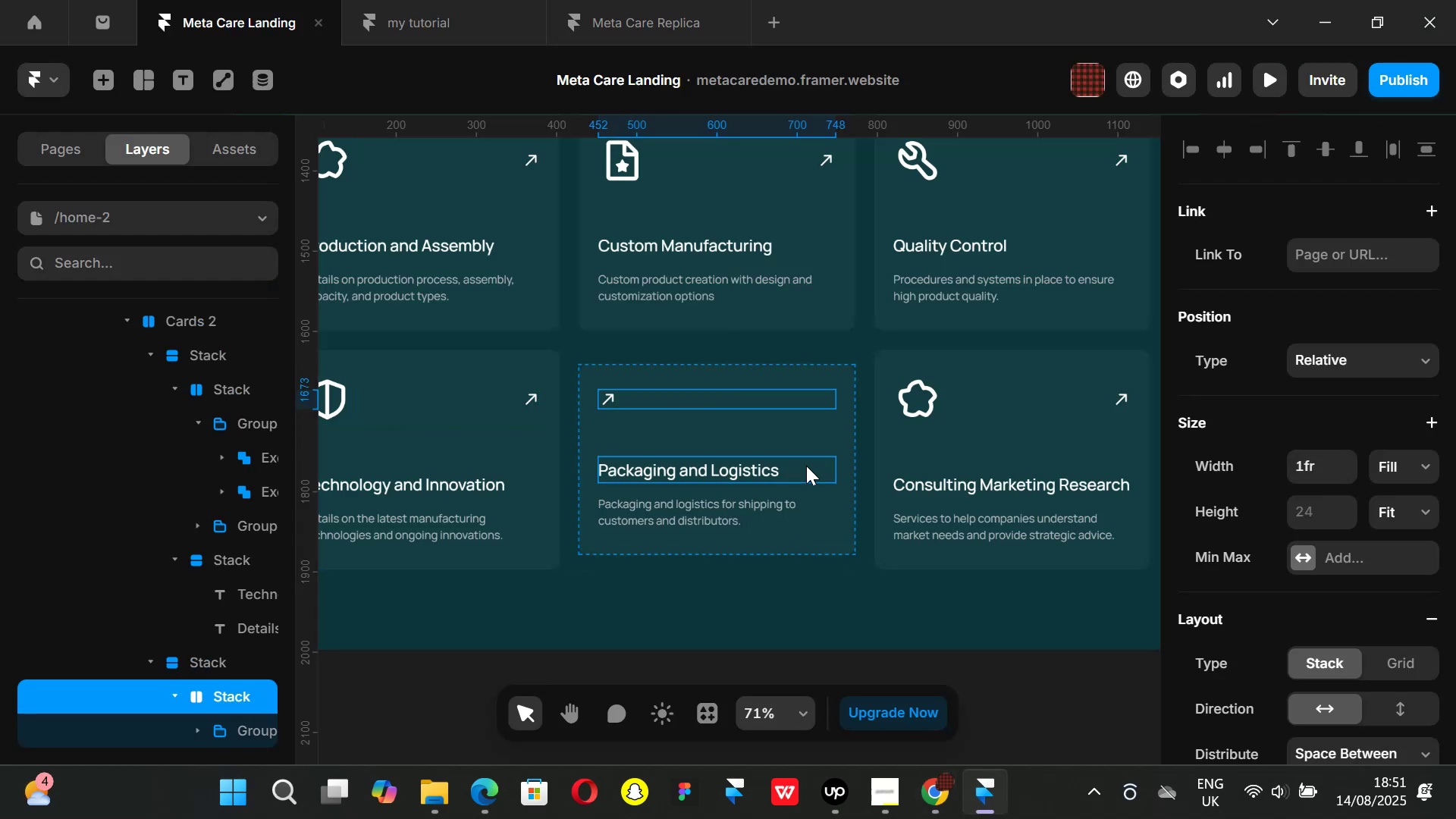 
key(Control+ControlLeft)
 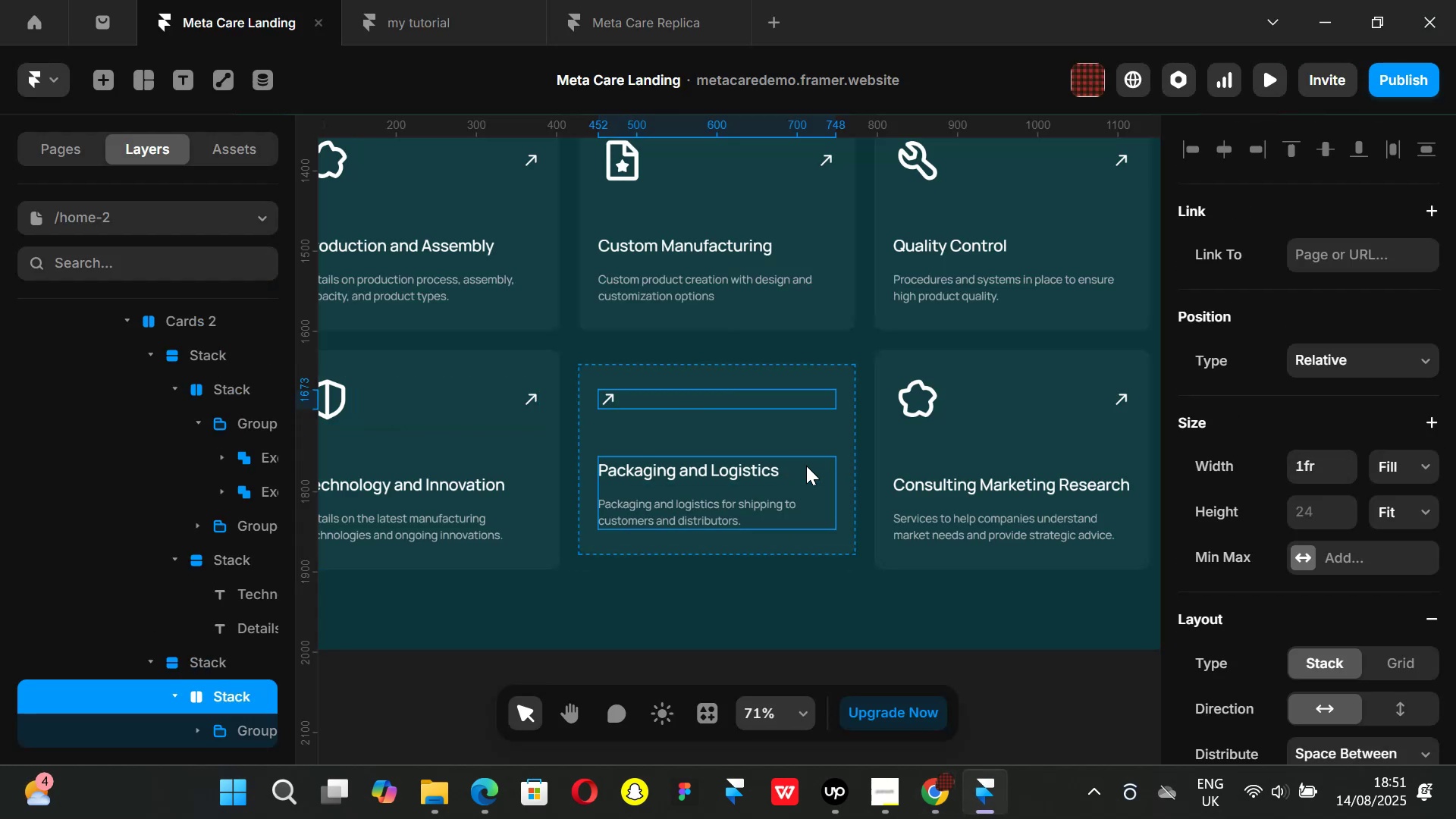 
key(Control+V)
 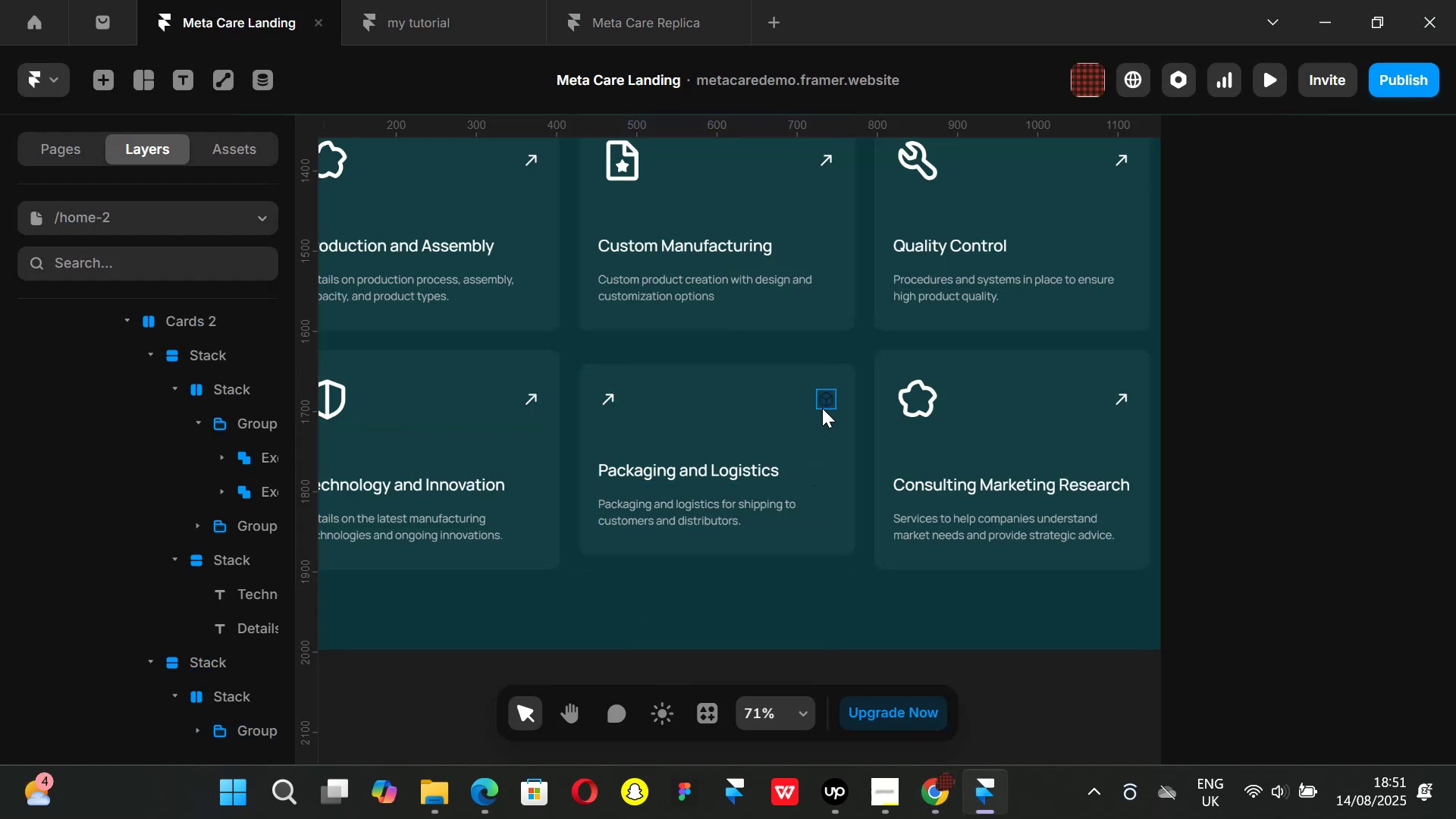 
left_click([822, 403])
 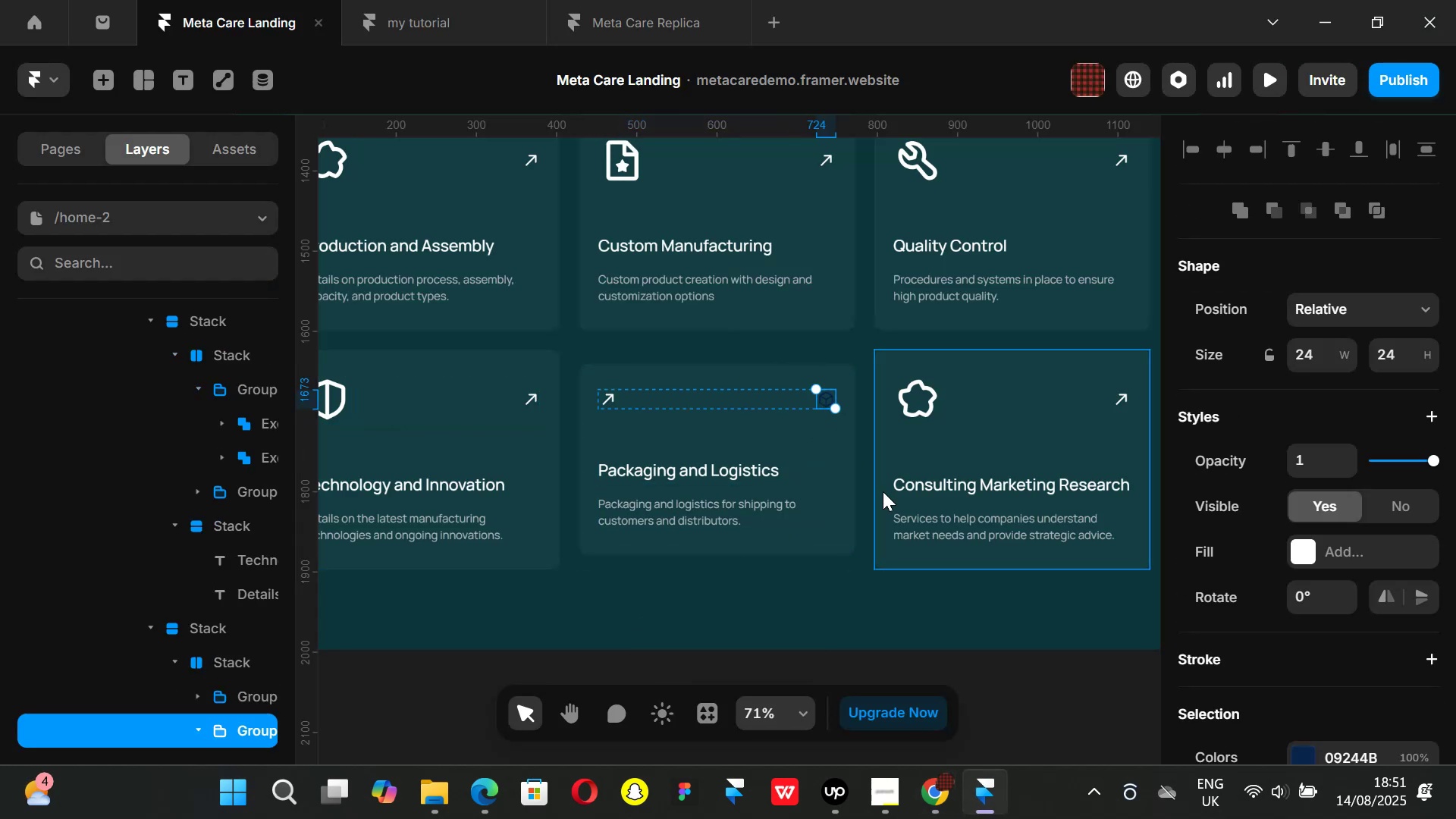 
key(ArrowLeft)
 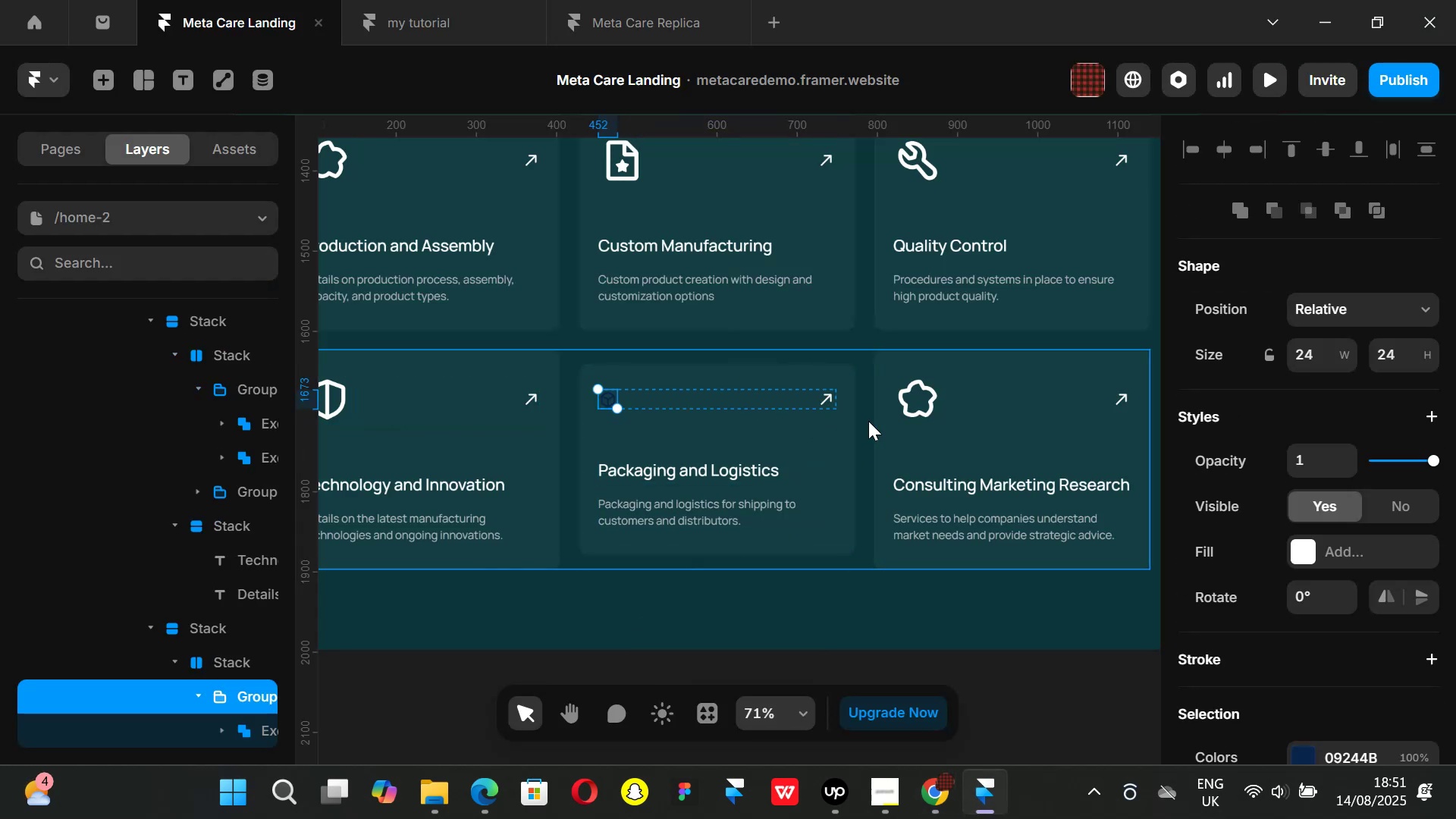 
key(K)
 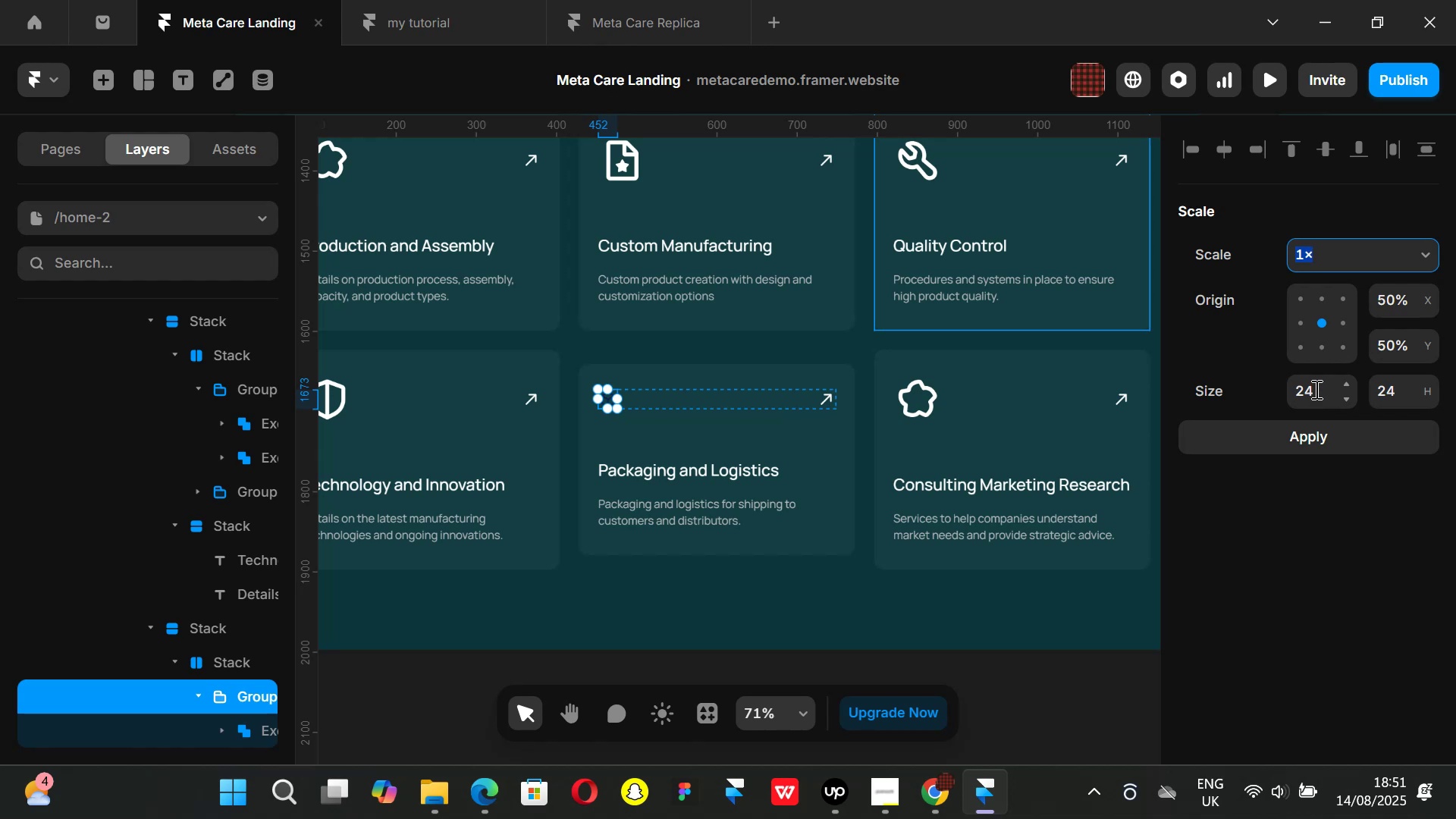 
left_click([1315, 388])
 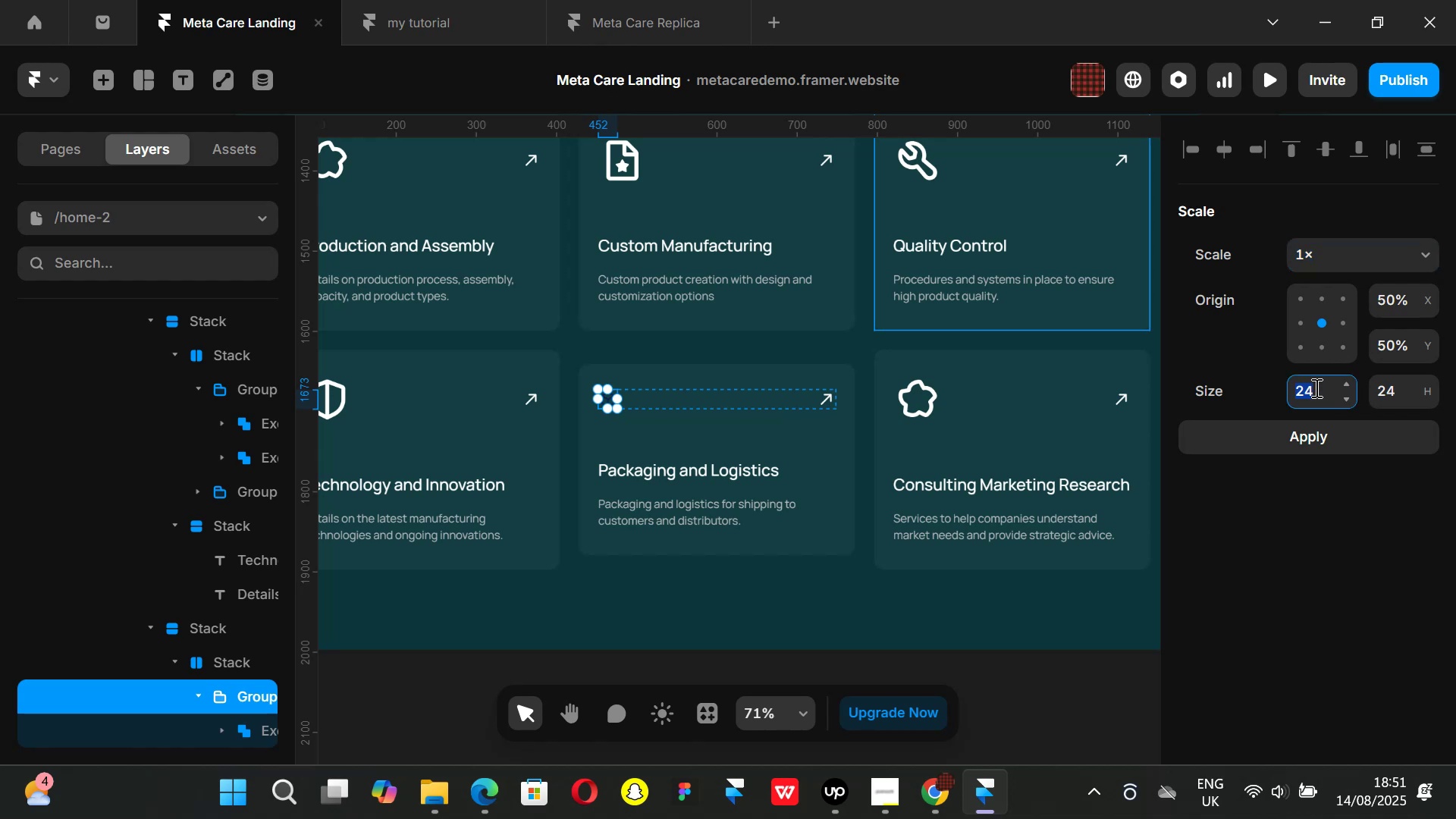 
type(60)
 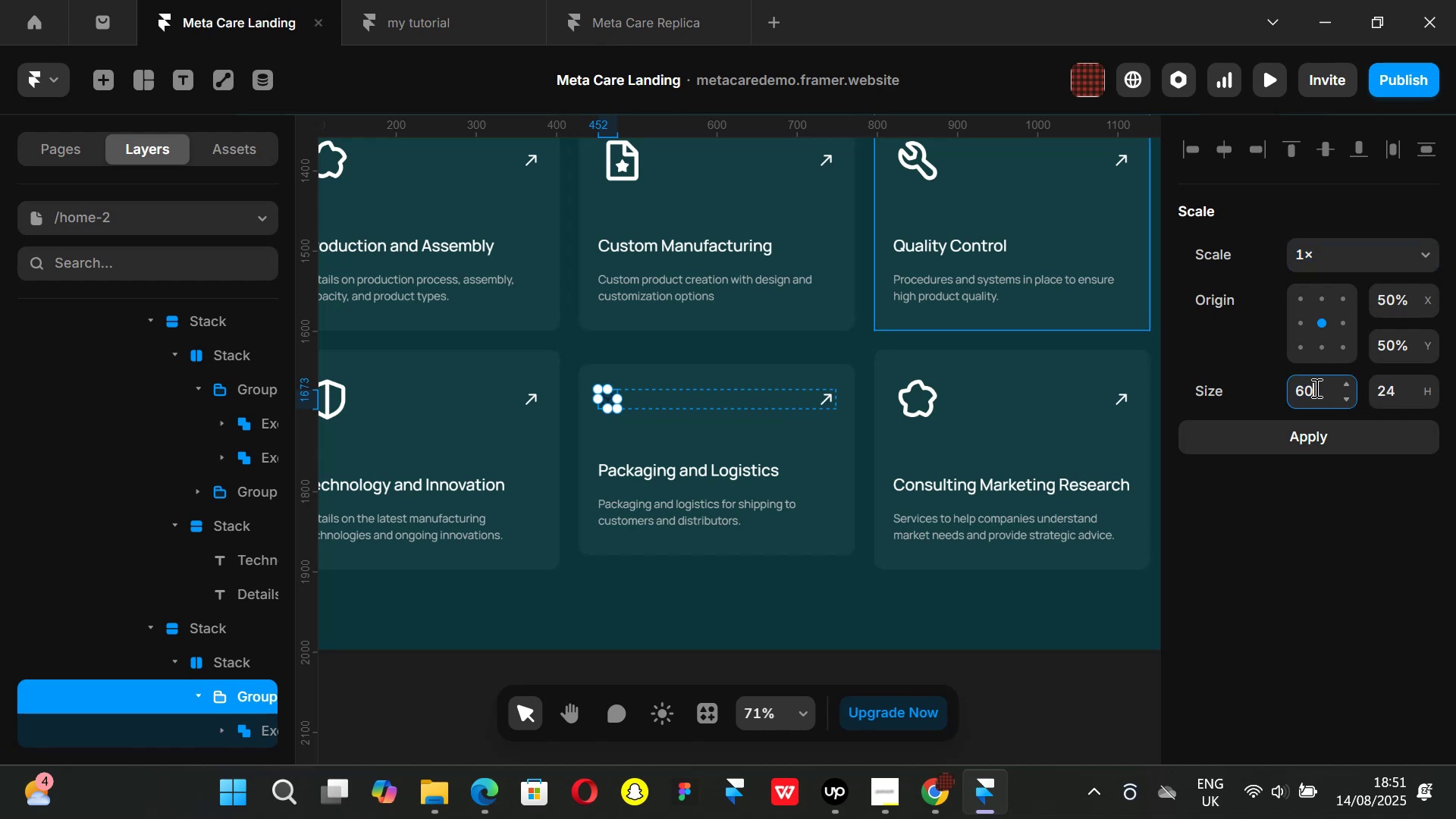 
key(Enter)
 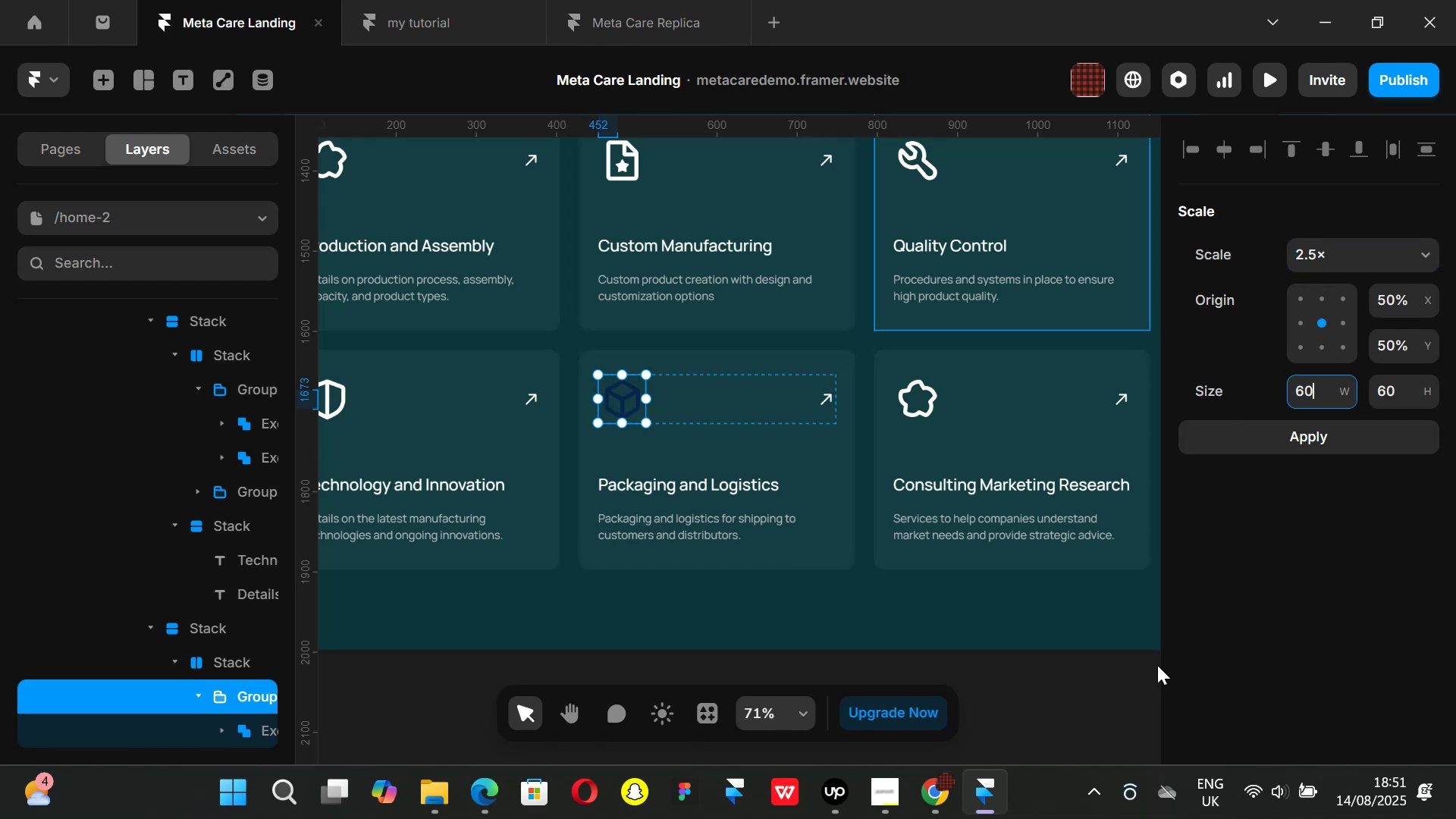 
left_click([1090, 673])
 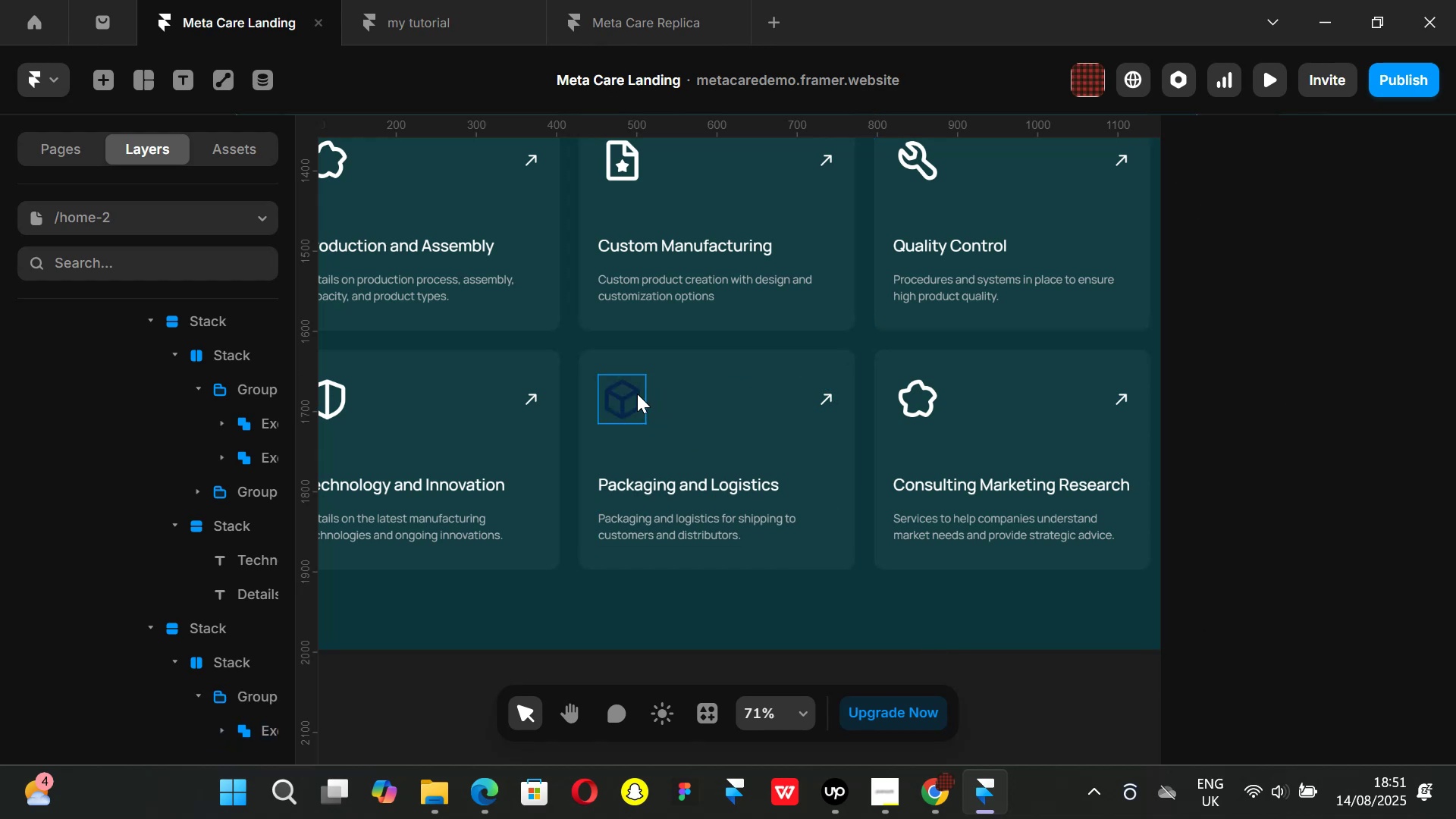 
left_click([637, 394])
 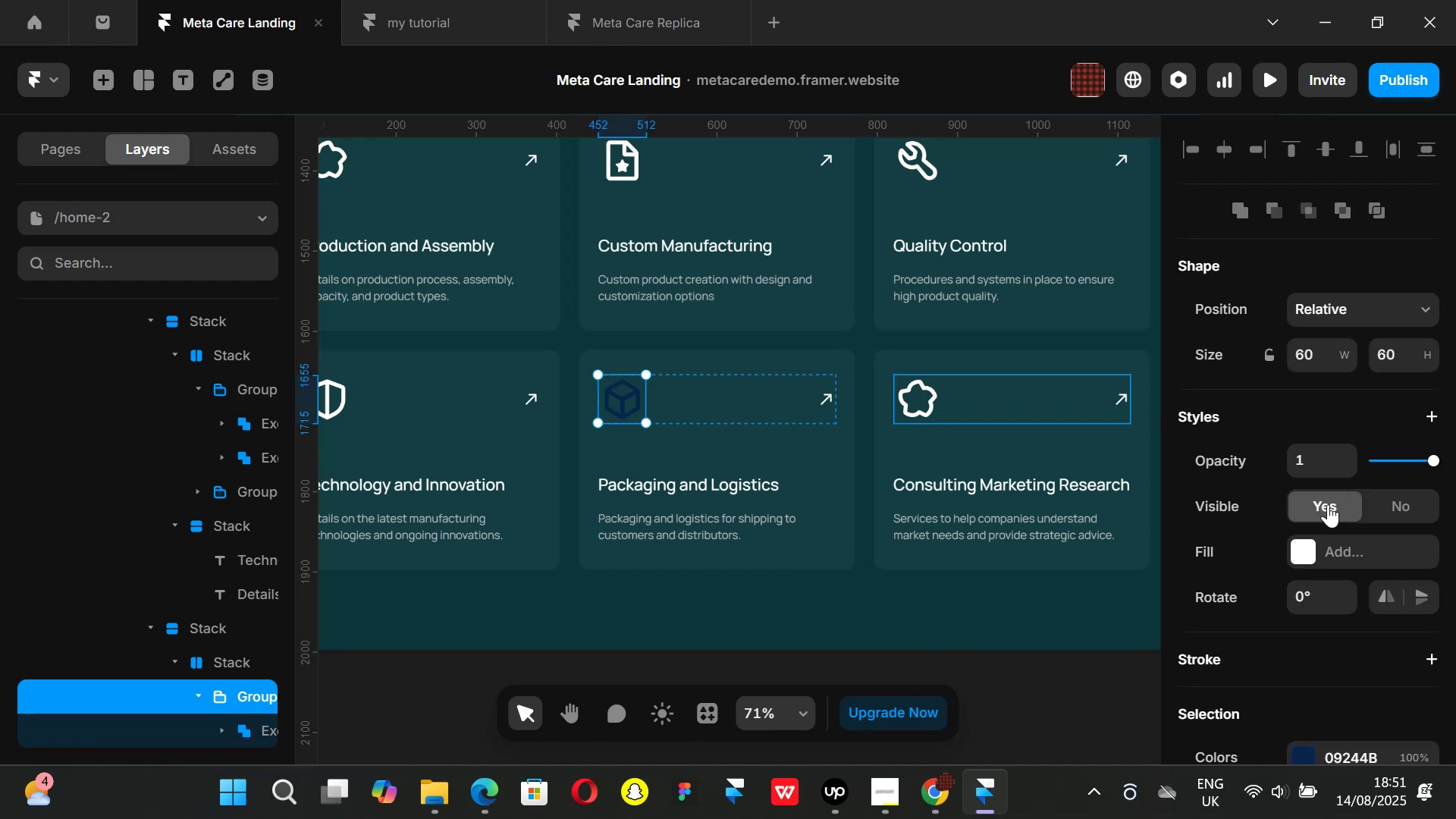 
scroll: coordinate [1328, 504], scroll_direction: down, amount: 5.0
 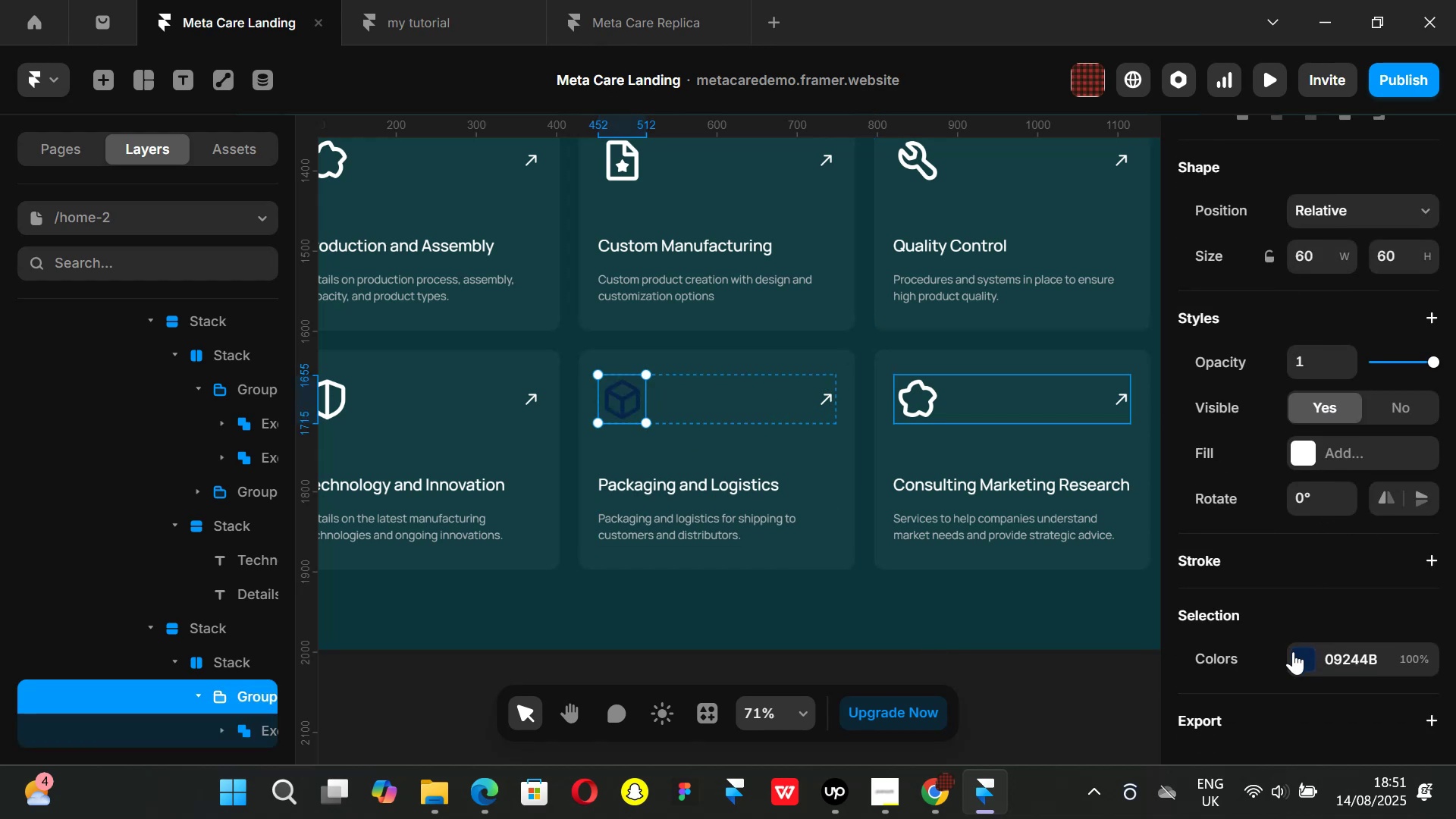 
left_click([1294, 651])
 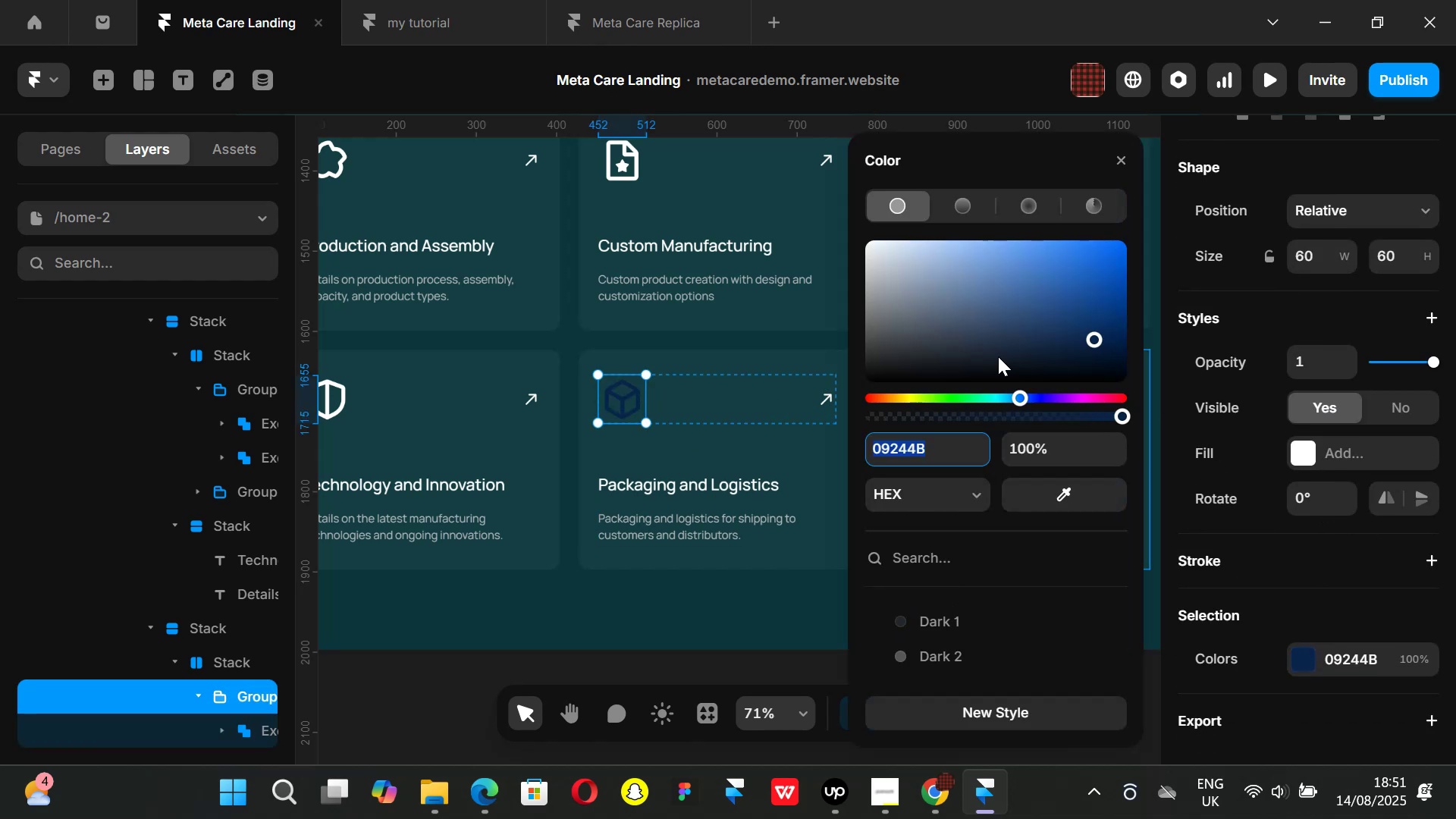 
left_click_drag(start_coordinate=[996, 355], to_coordinate=[715, 132])
 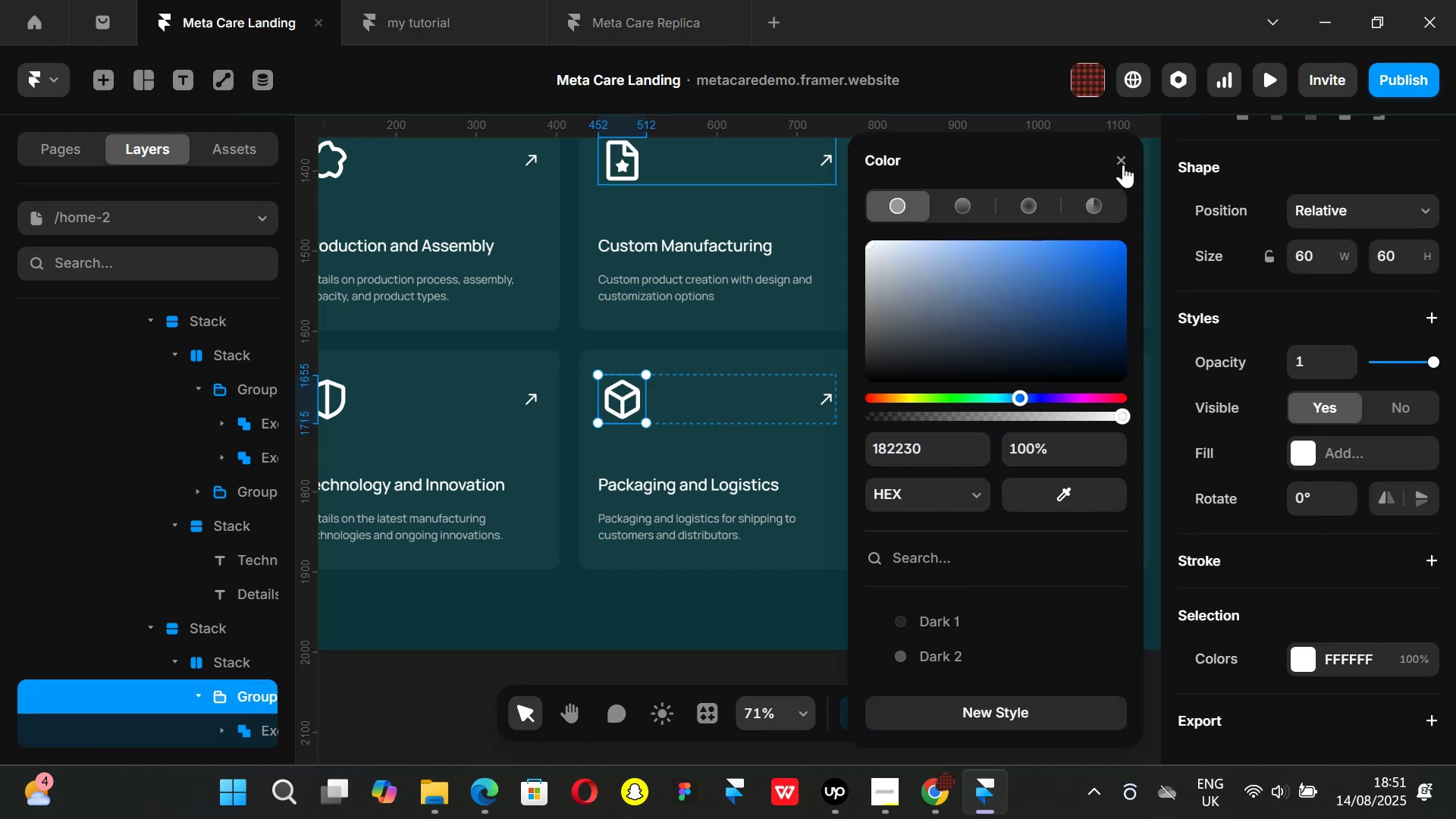 
left_click([1123, 158])
 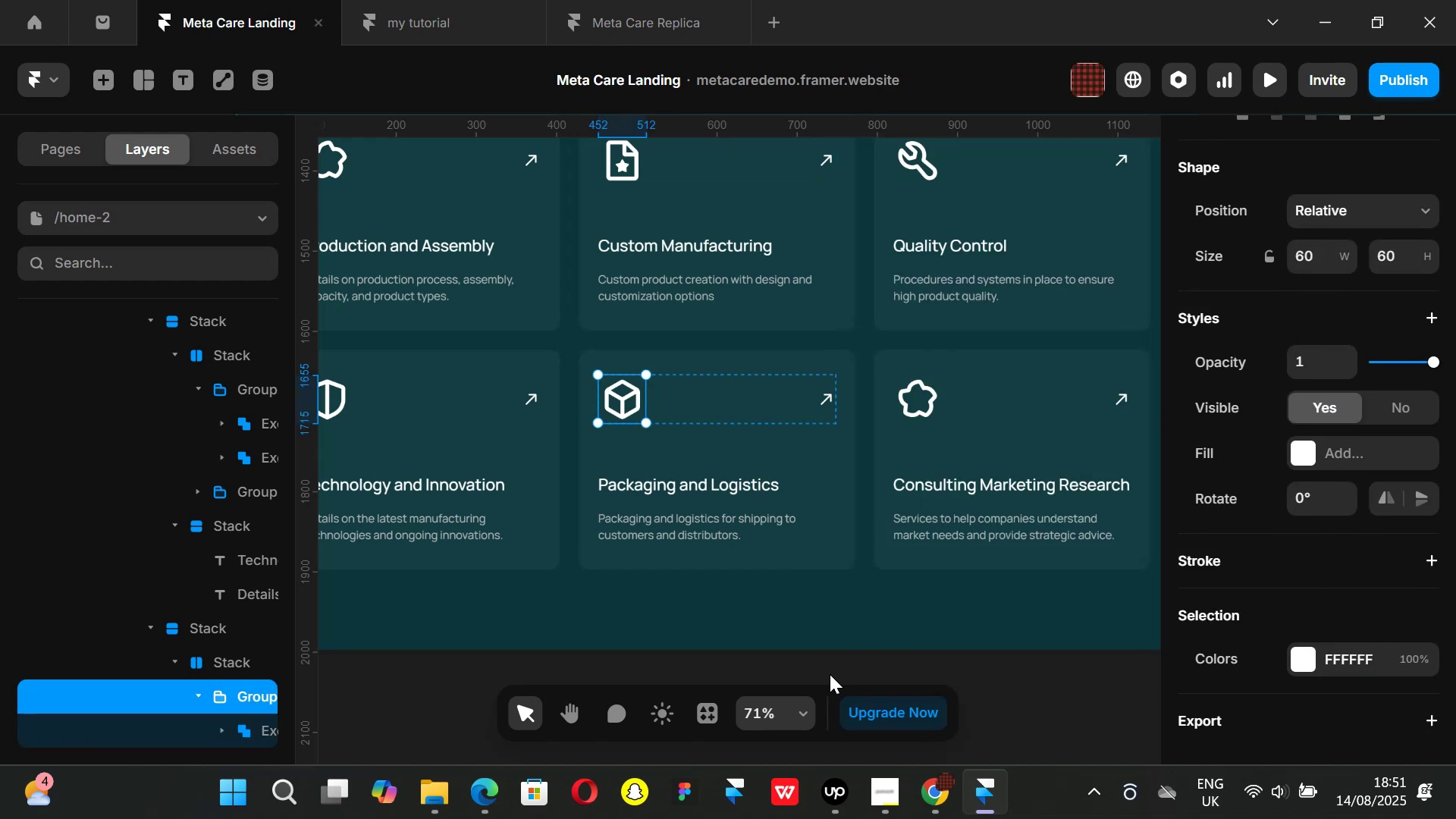 
left_click_drag(start_coordinate=[829, 674], to_coordinate=[829, 670])
 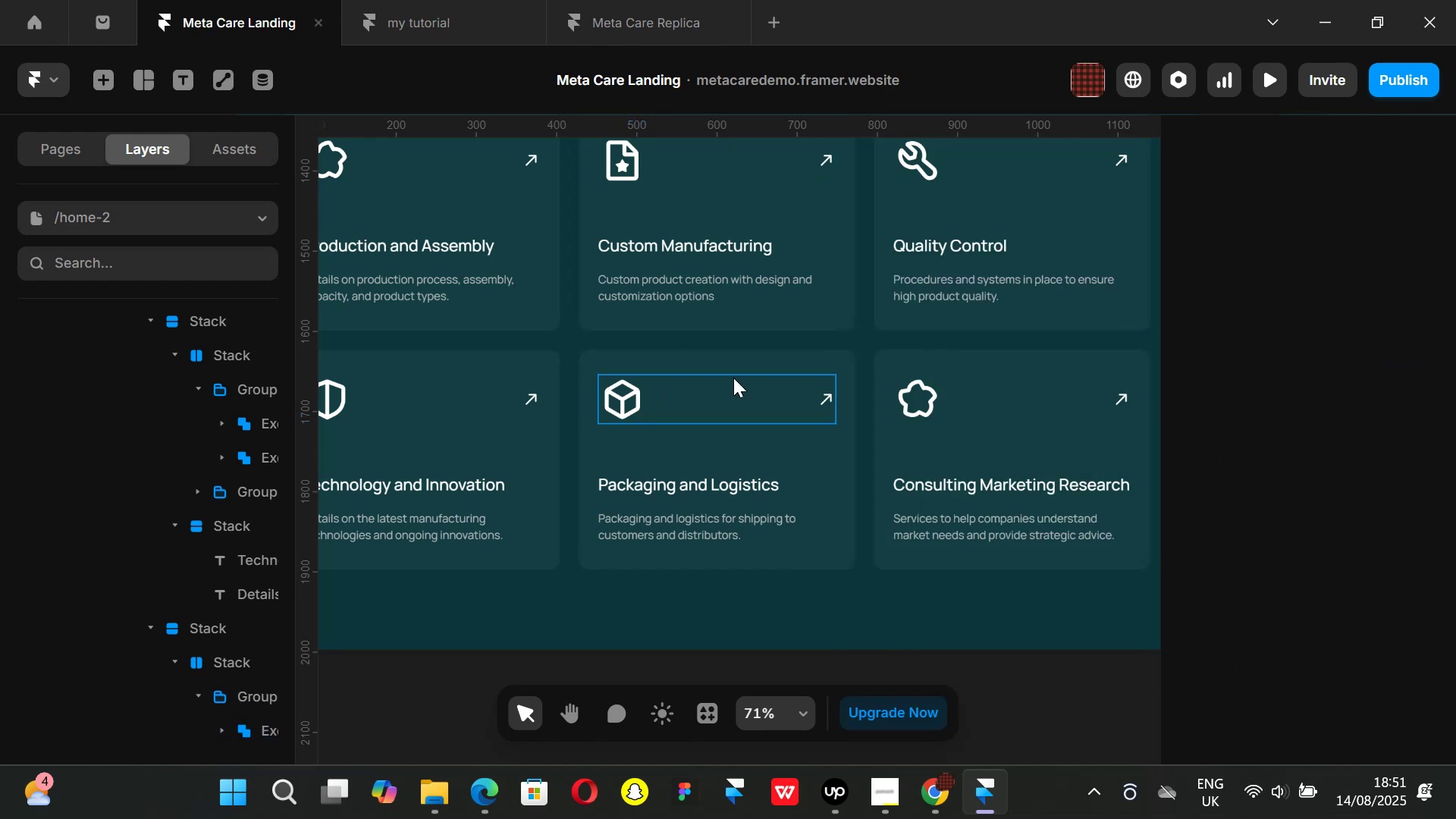 
hold_key(key=ShiftLeft, duration=0.57)
scroll: coordinate [732, 388], scroll_direction: down, amount: 4.0
 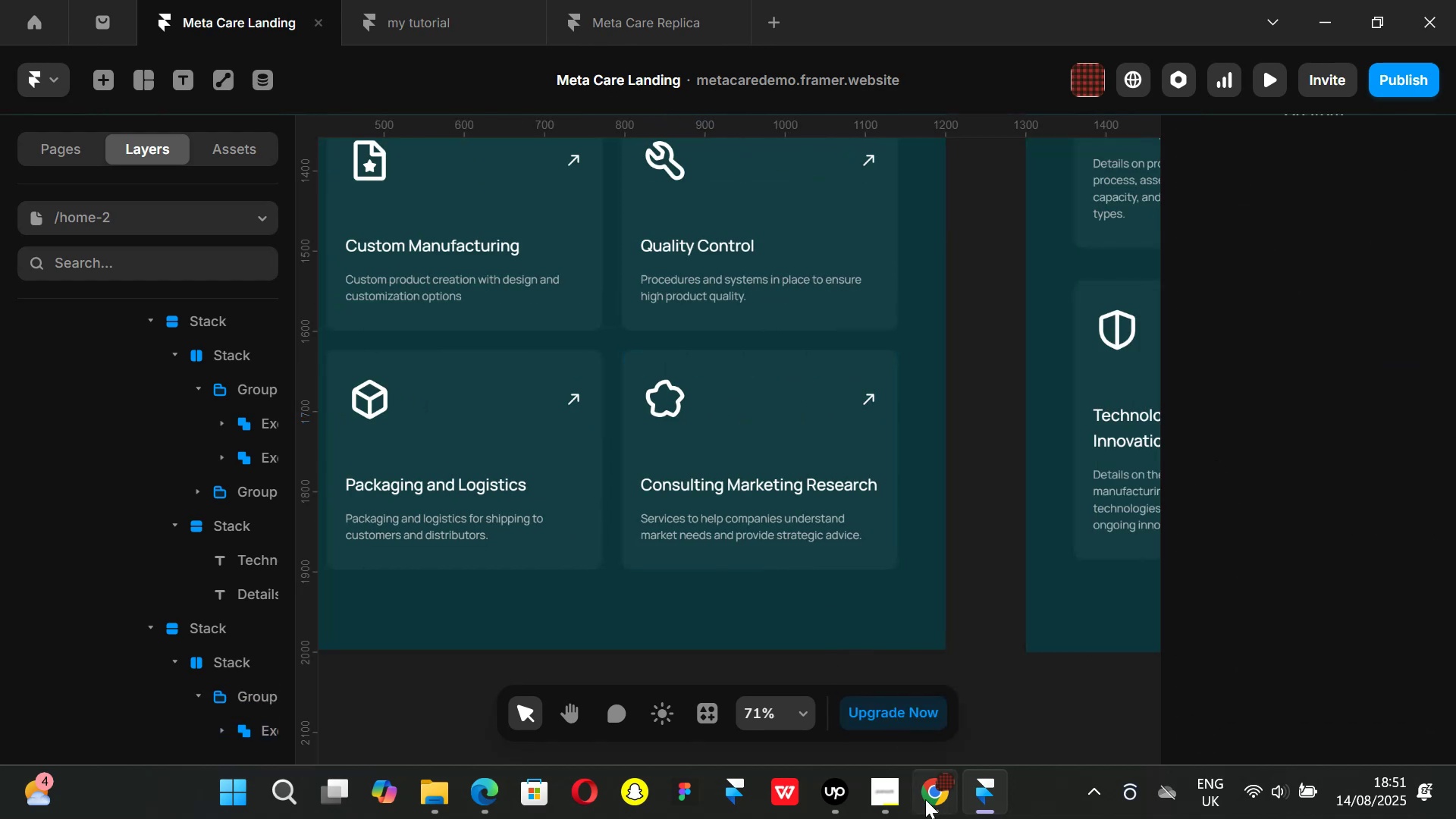 
left_click([925, 799])
 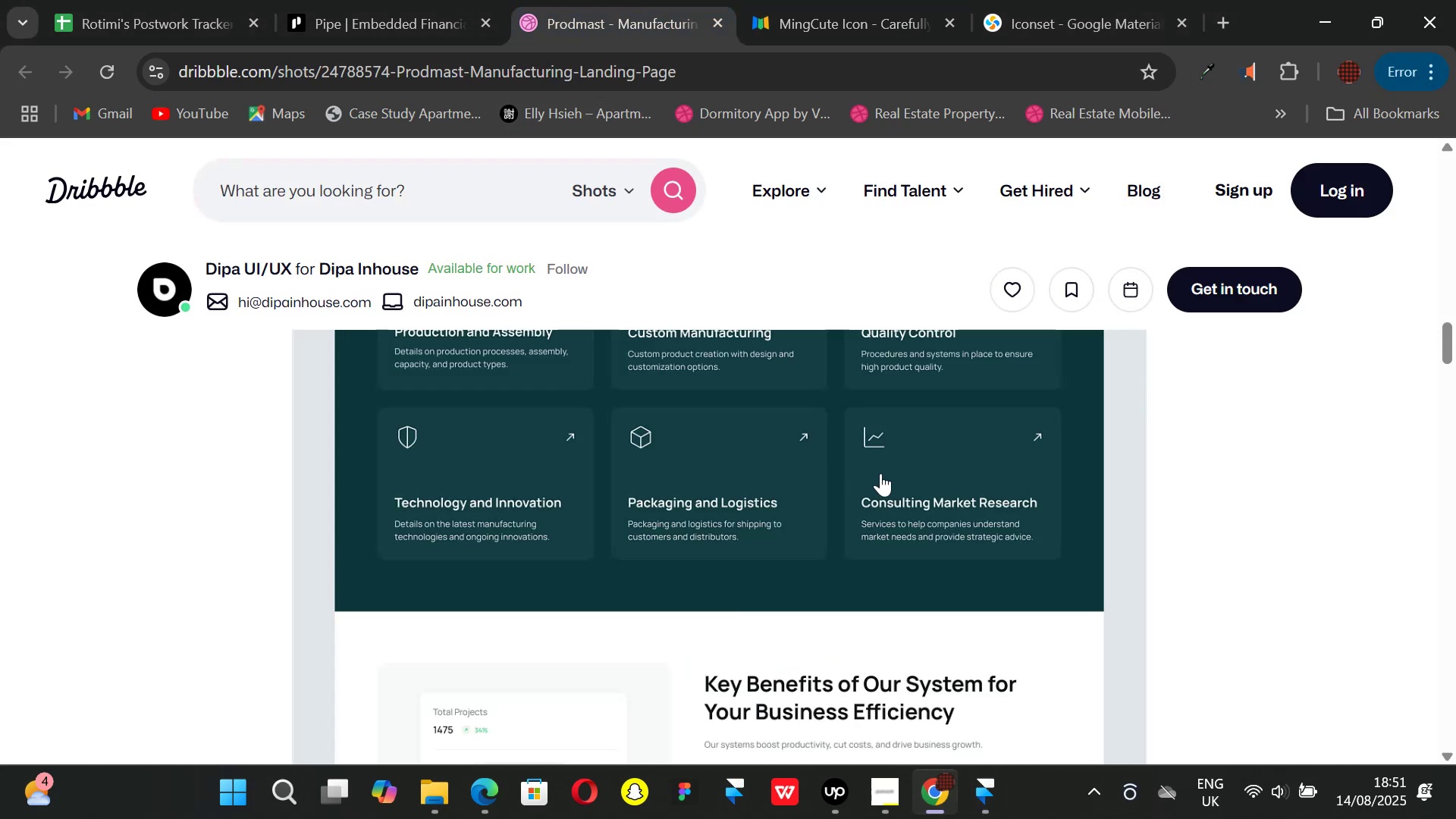 
left_click([857, 0])
 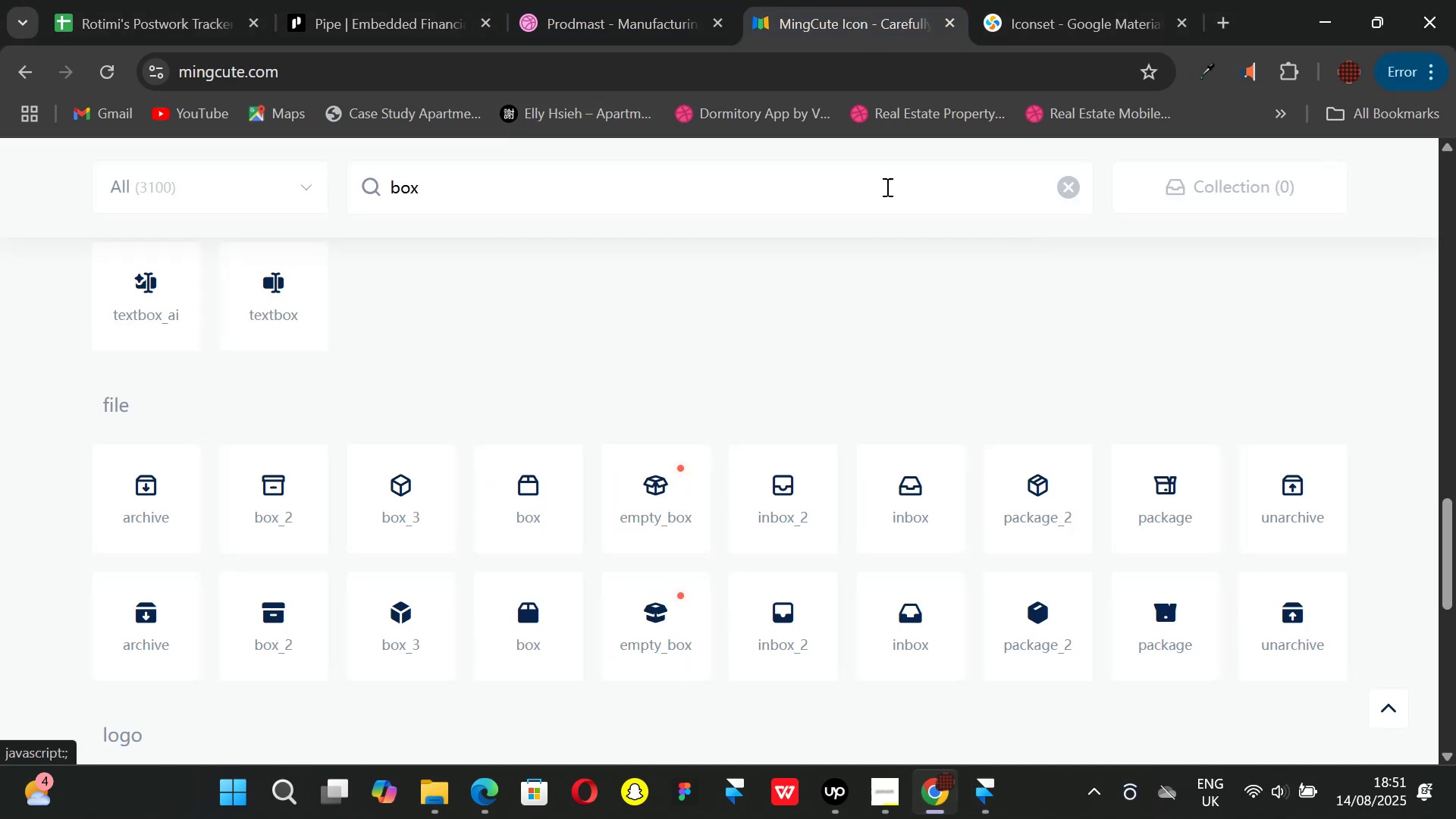 
double_click([632, 168])
 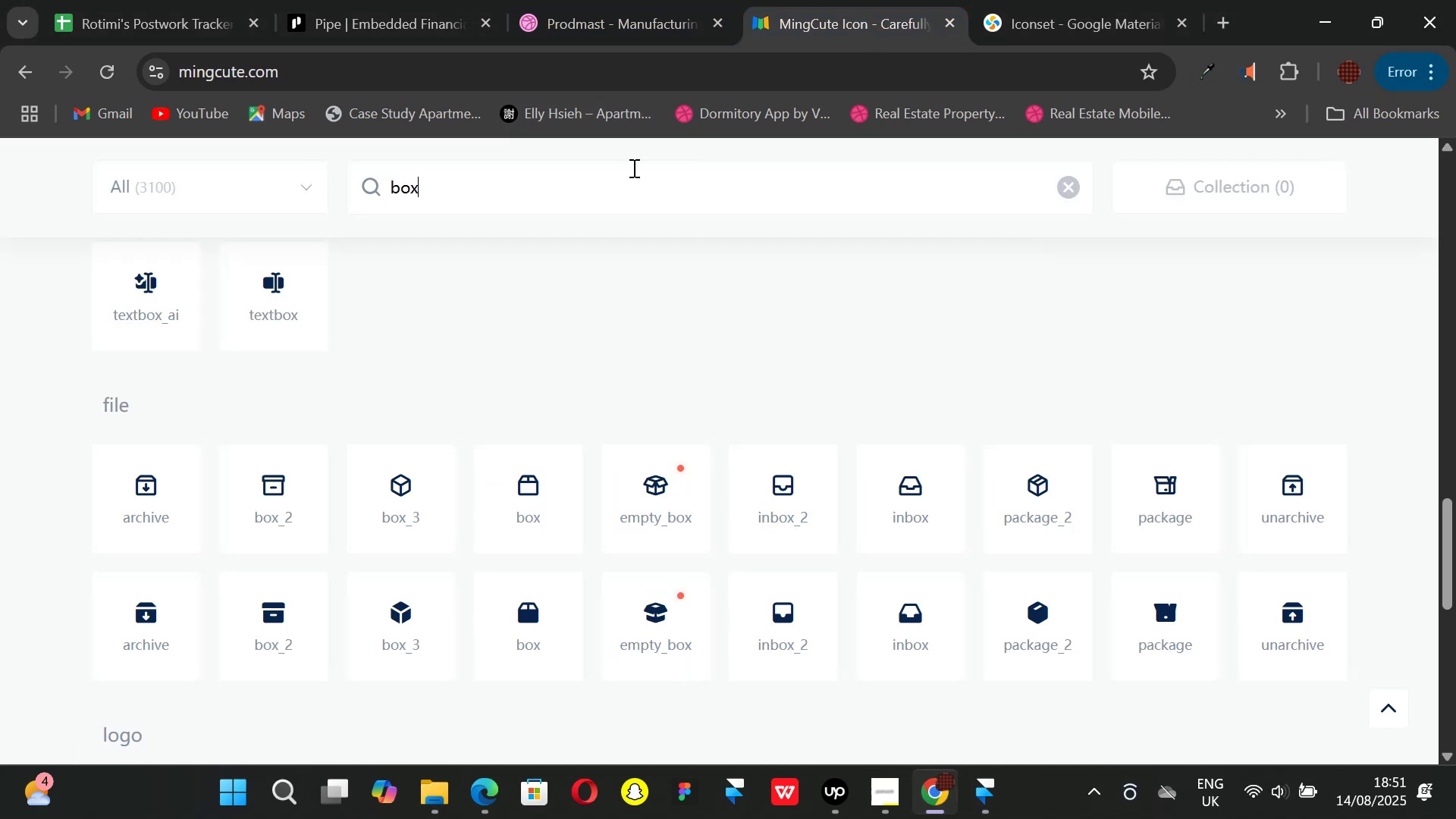 
key(Backspace)
key(Backspace)
key(Backspace)
key(Backspace)
type(stats)
key(Backspace)
 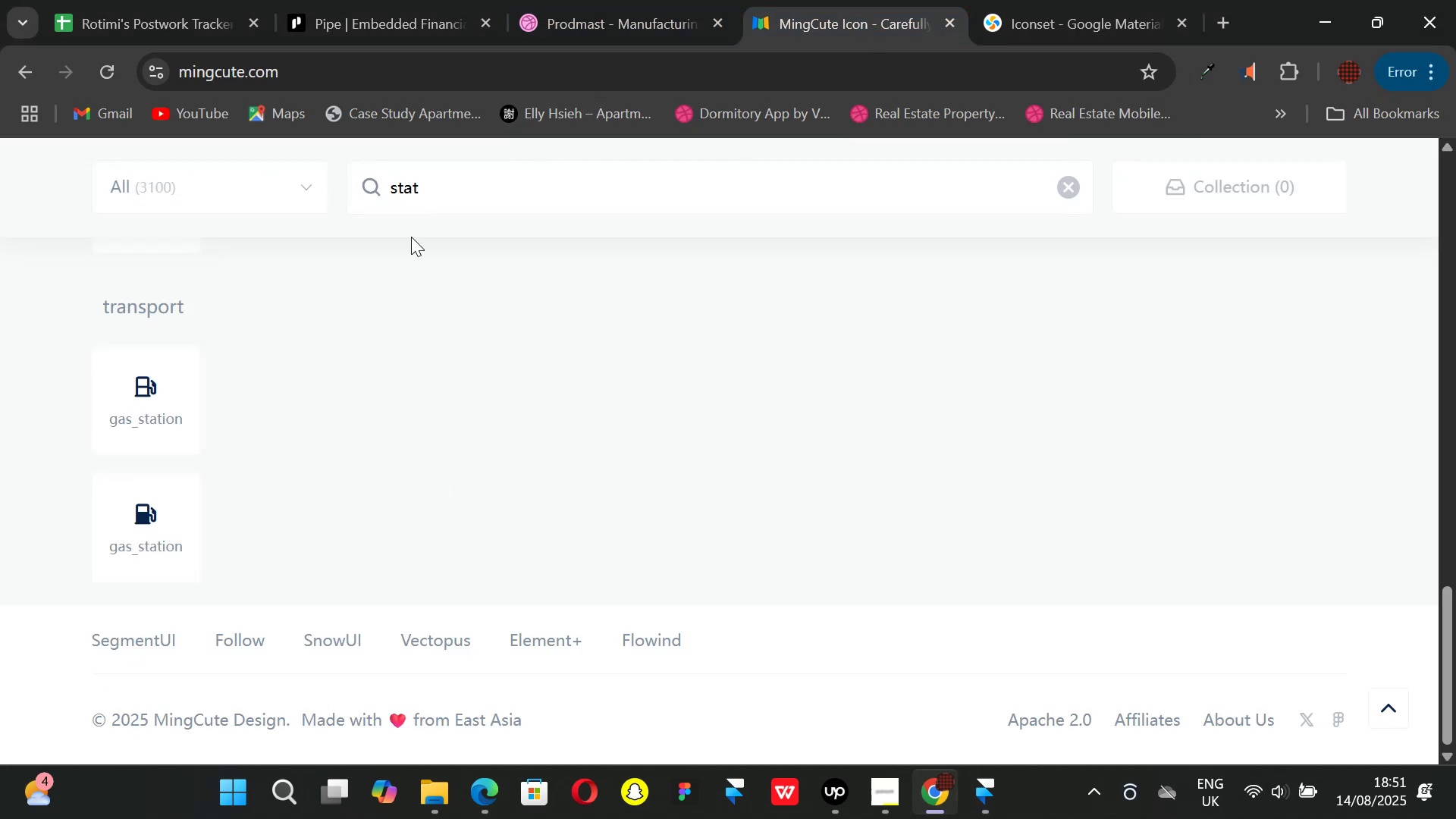 
scroll: coordinate [455, 394], scroll_direction: up, amount: 6.0
 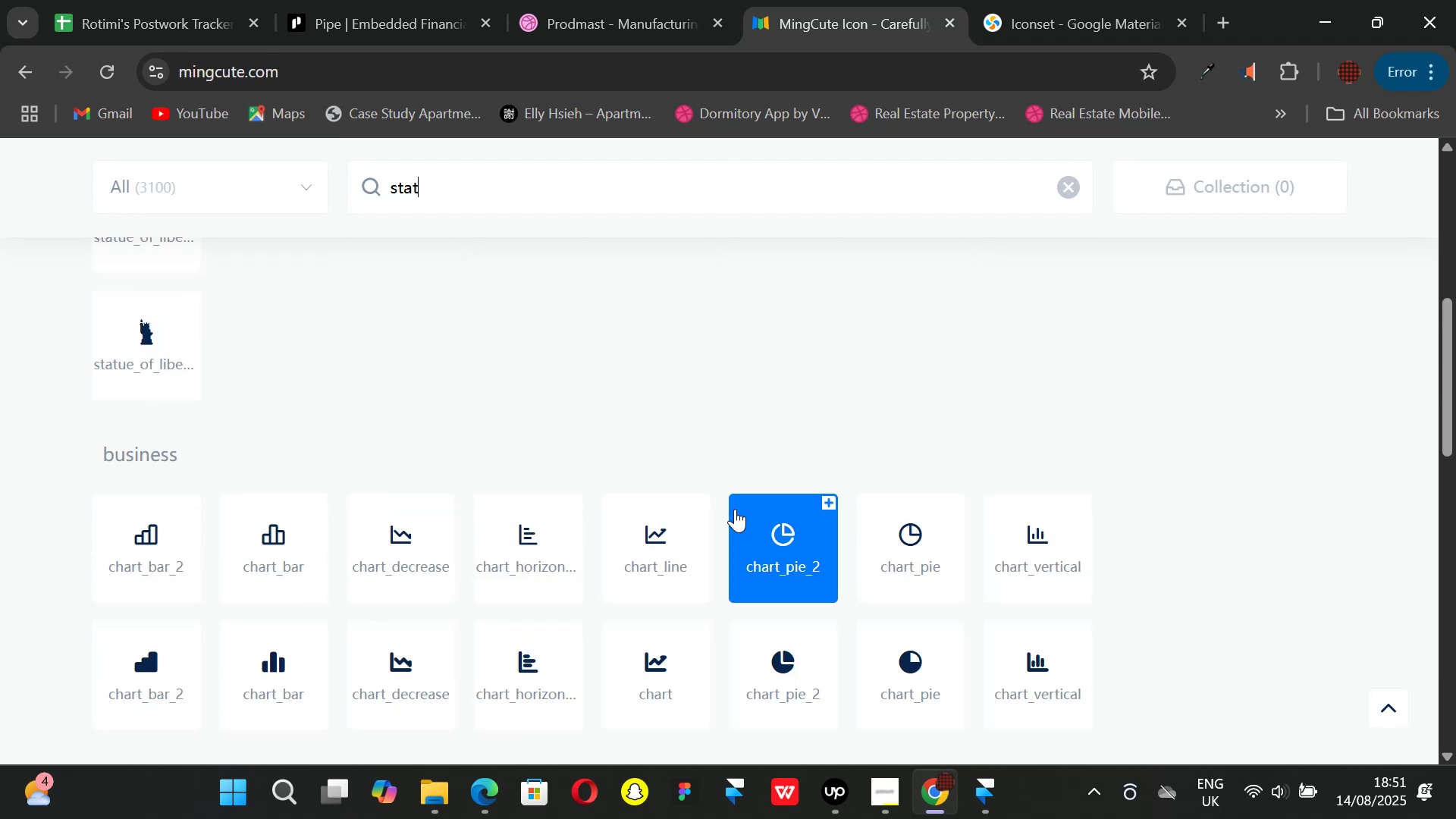 
left_click([663, 530])
 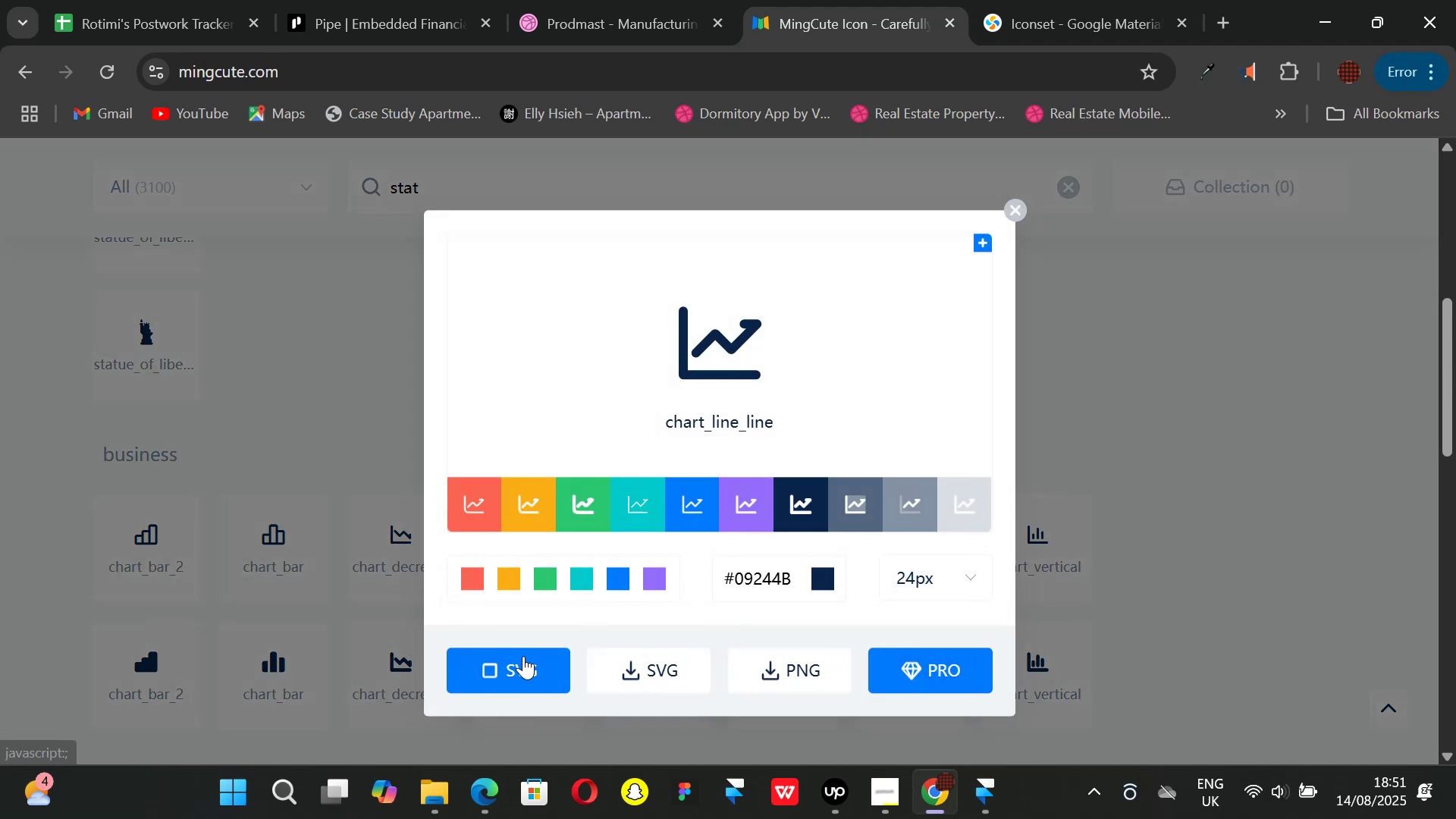 
left_click([523, 656])
 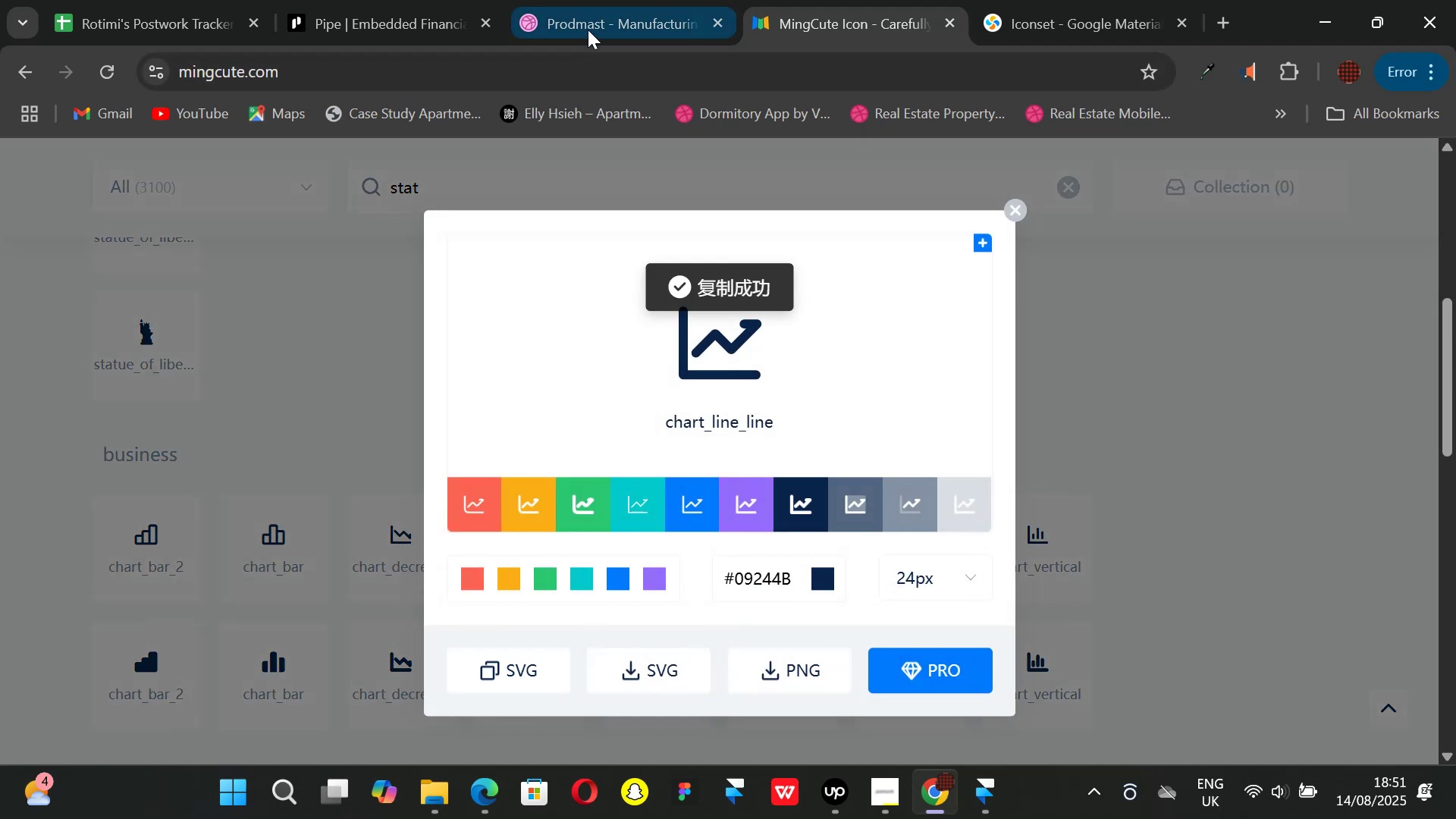 
left_click([585, 21])
 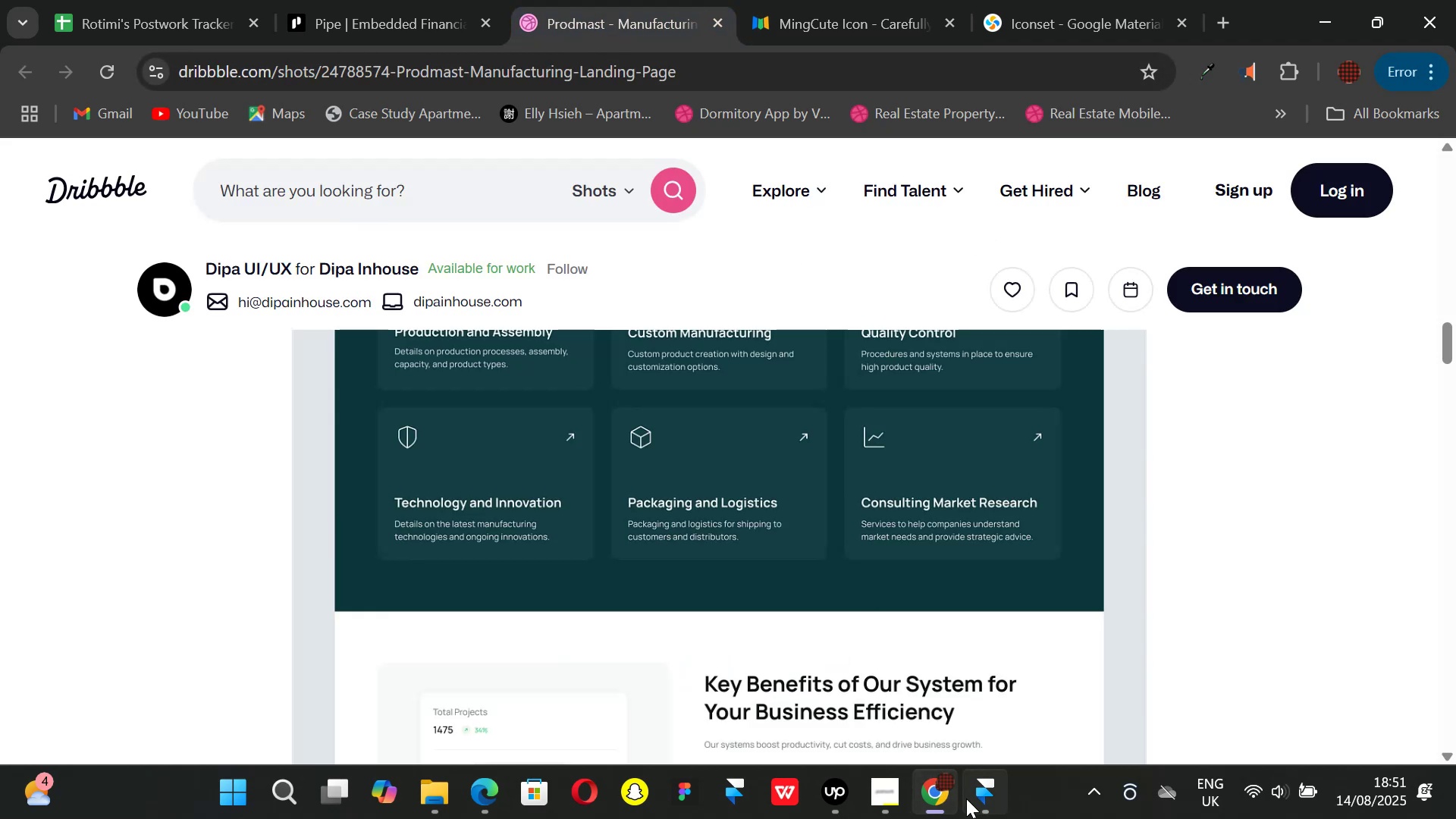 
left_click([970, 799])
 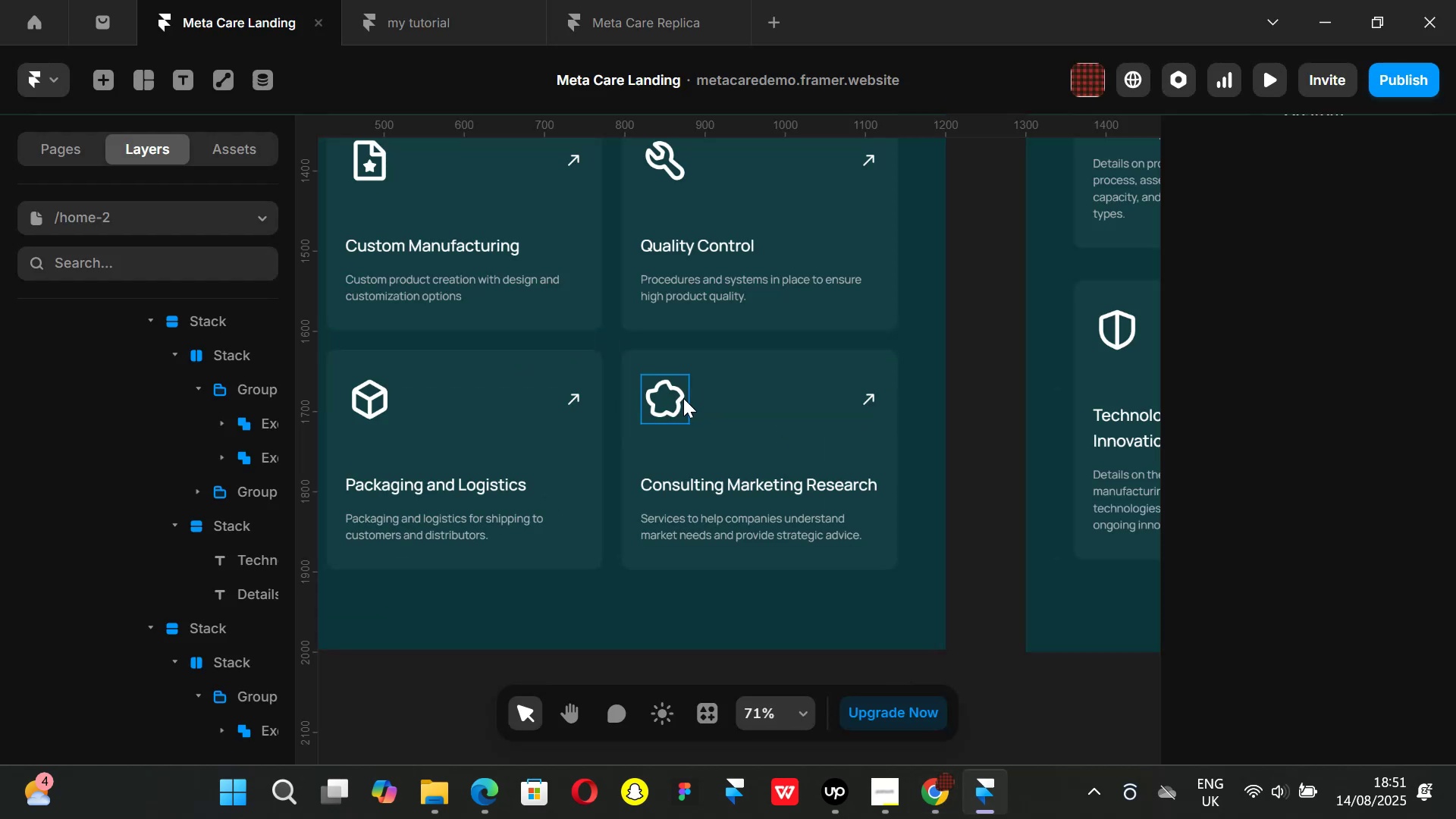 
left_click([683, 398])
 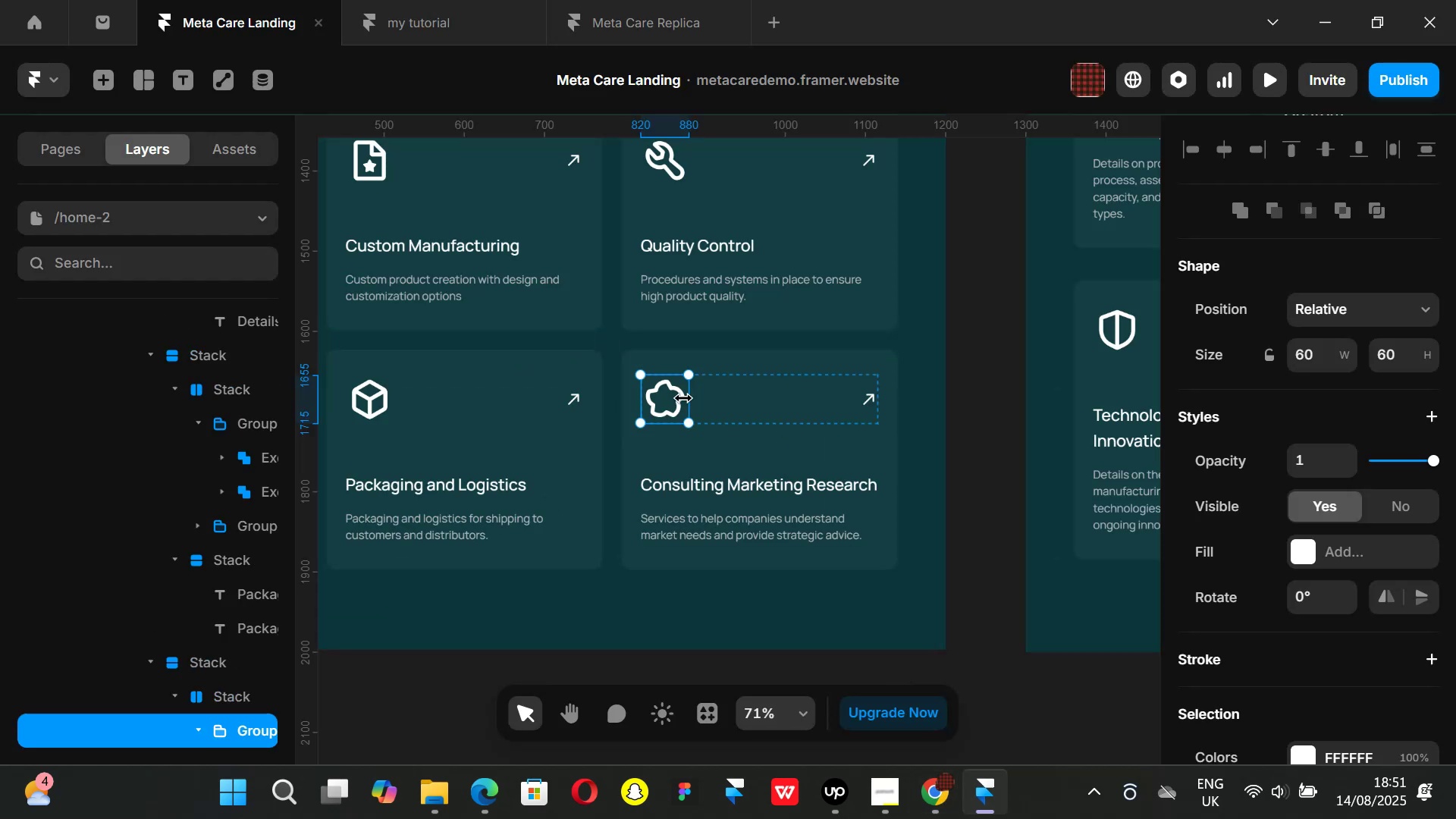 
key(Backspace)
 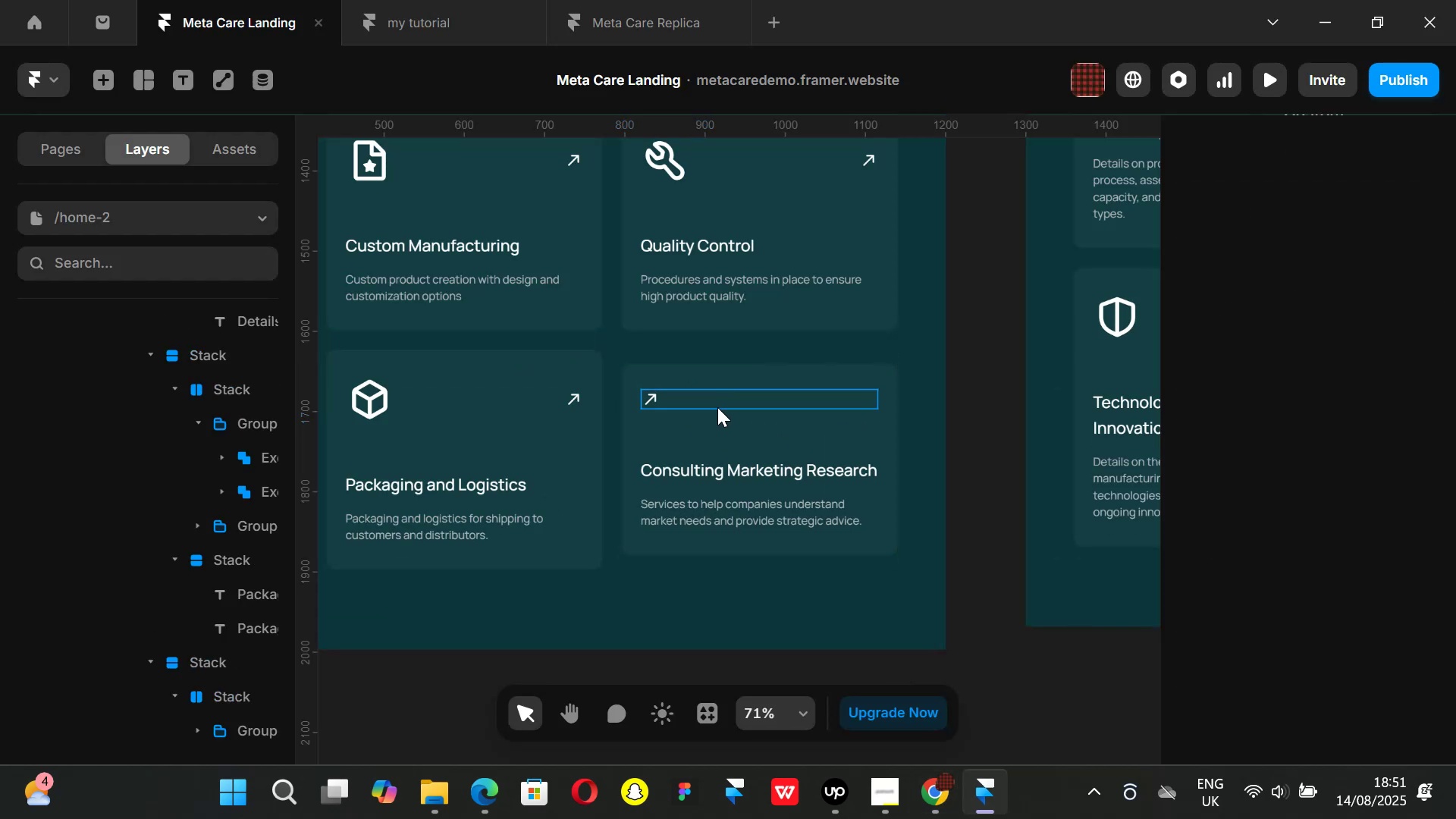 
left_click([717, 407])
 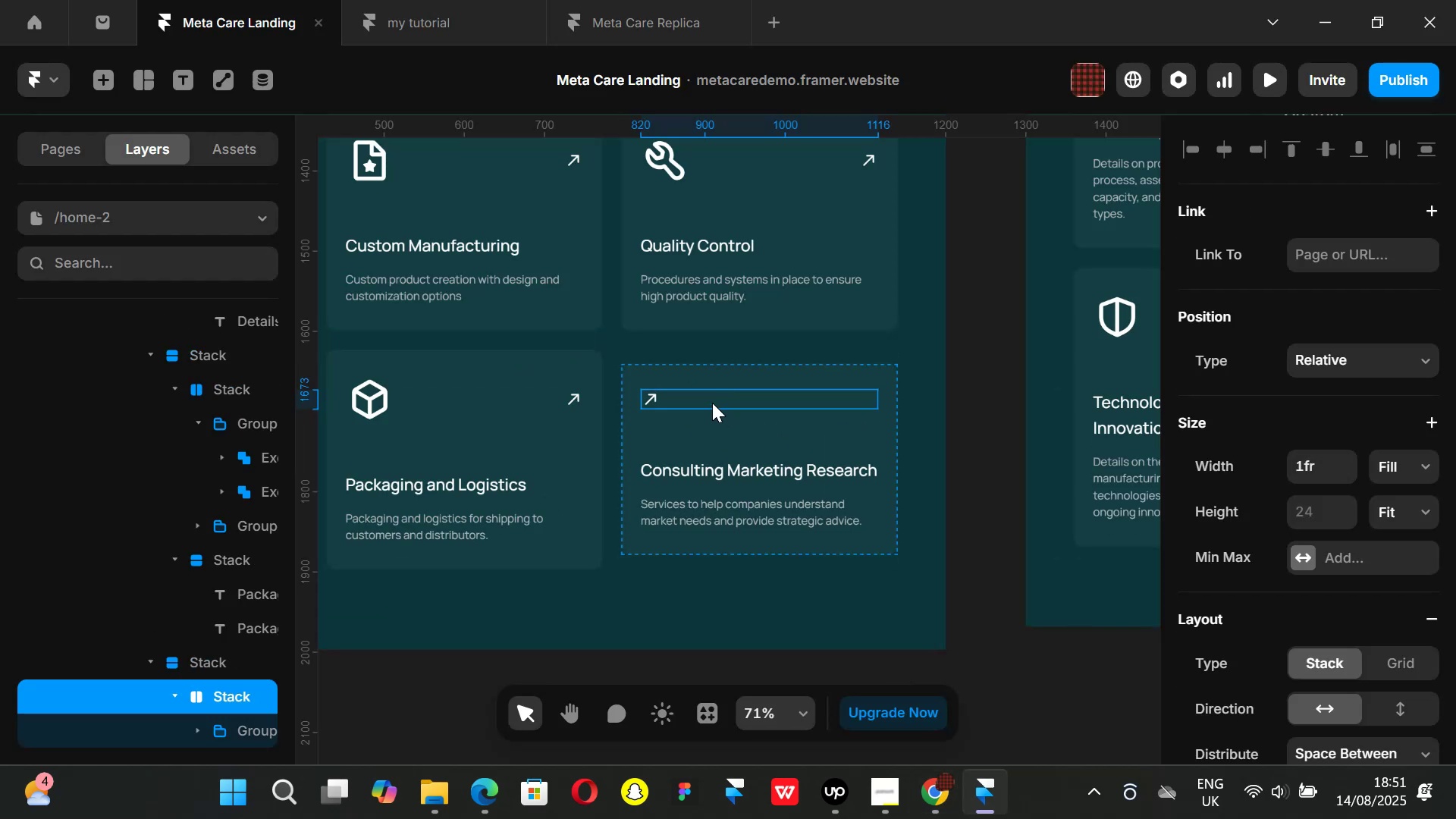 
key(Control+ControlLeft)
 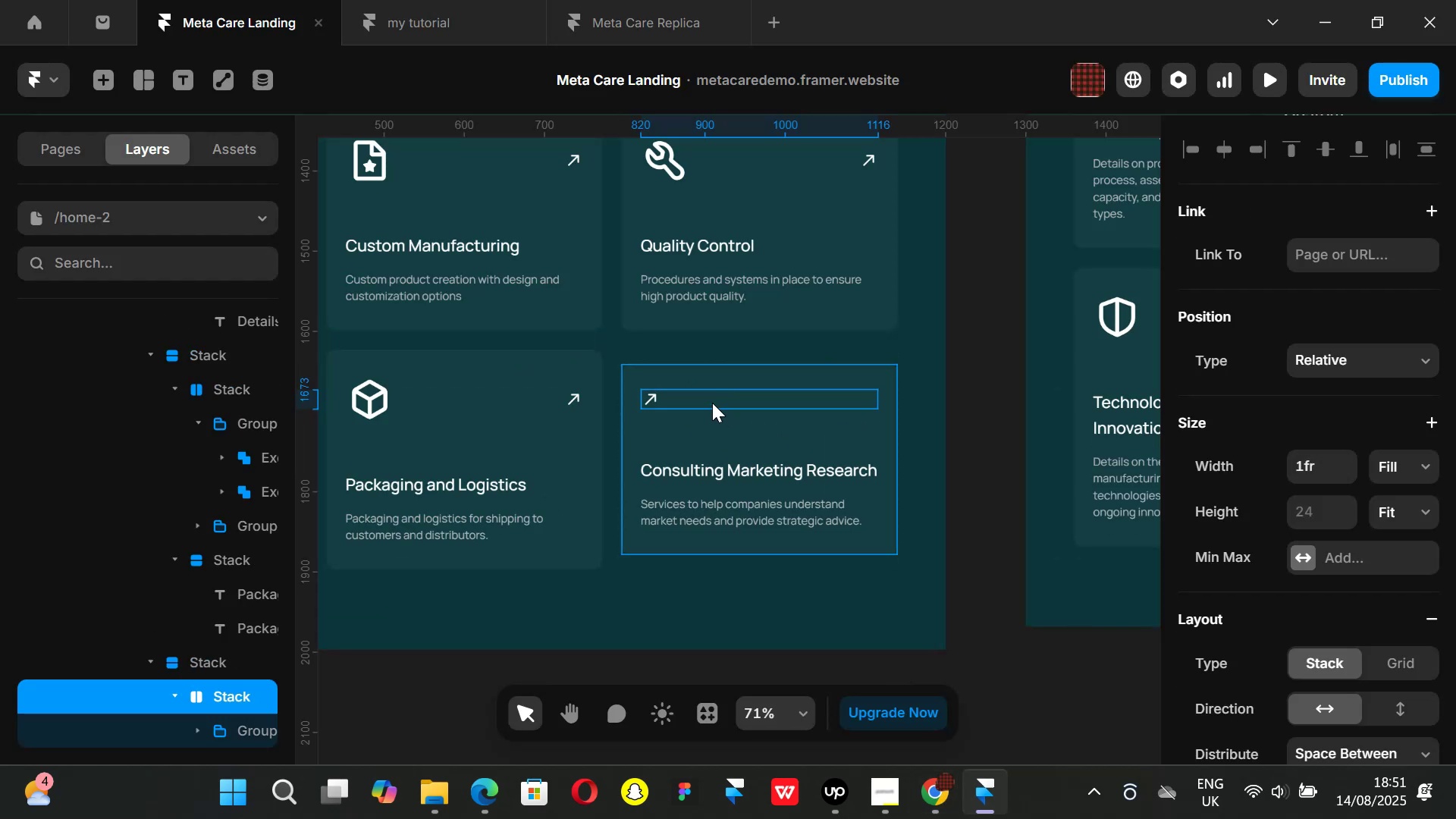 
key(Control+V)
 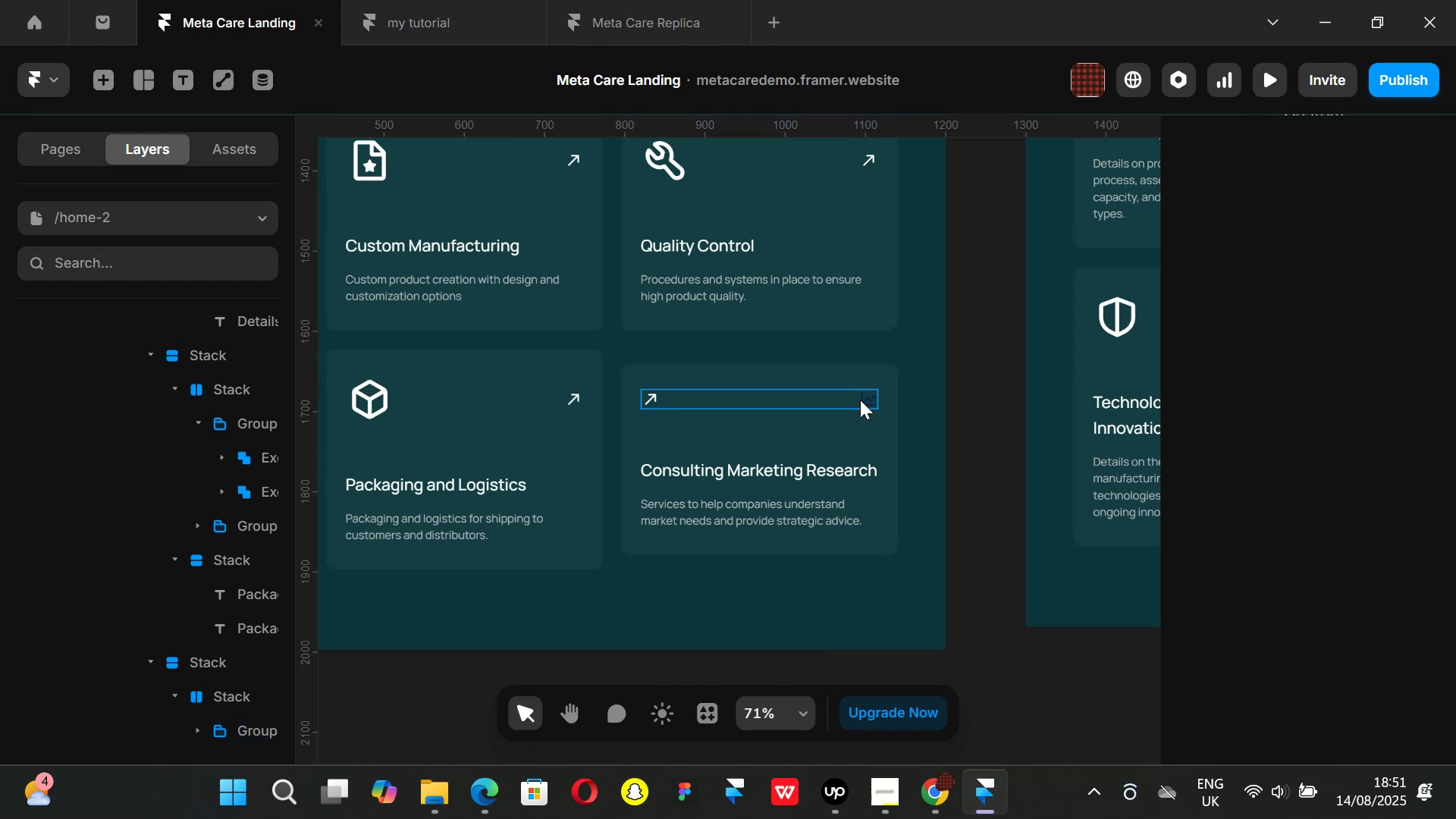 
left_click([869, 401])
 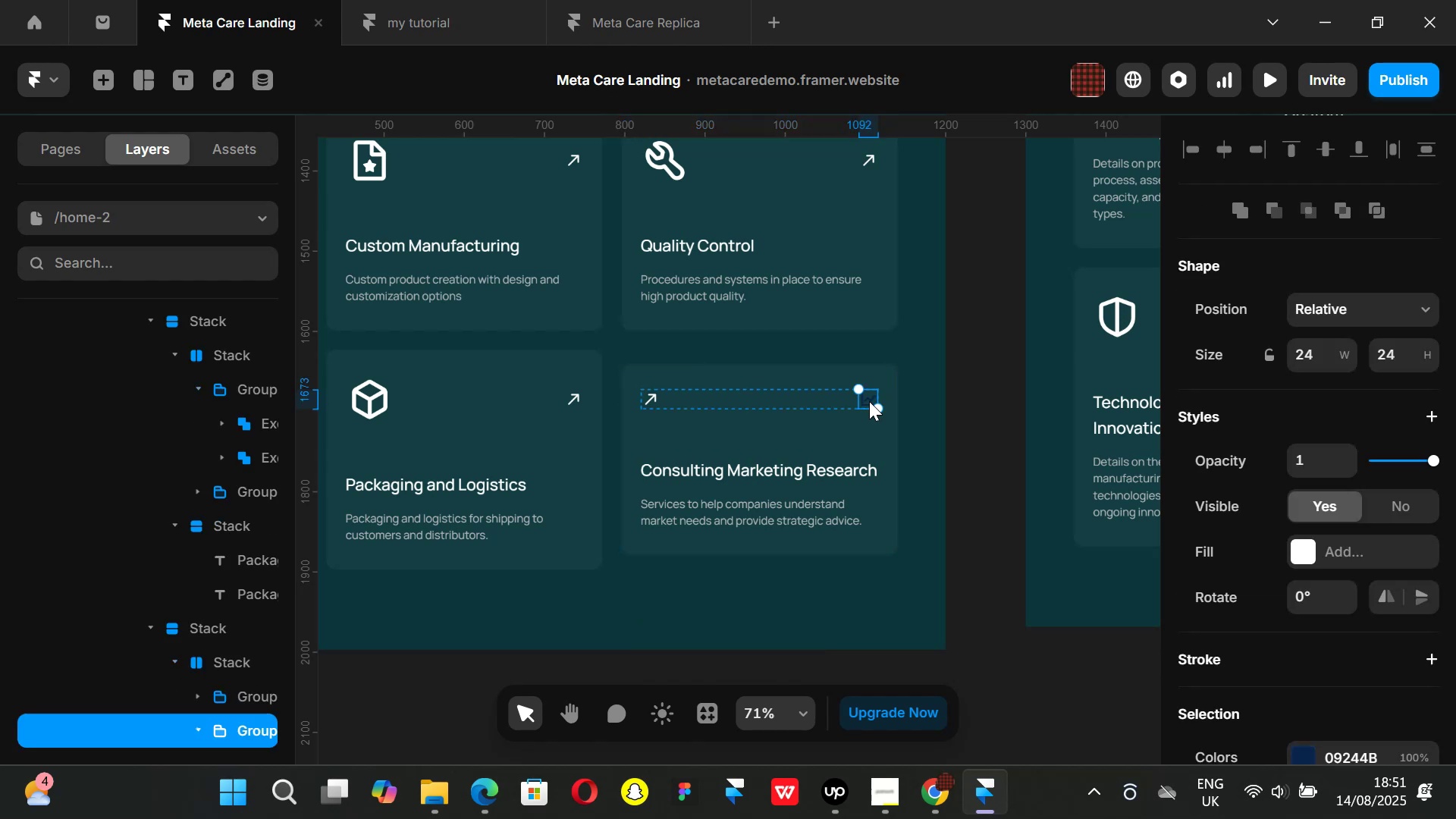 
key(ArrowLeft)
 